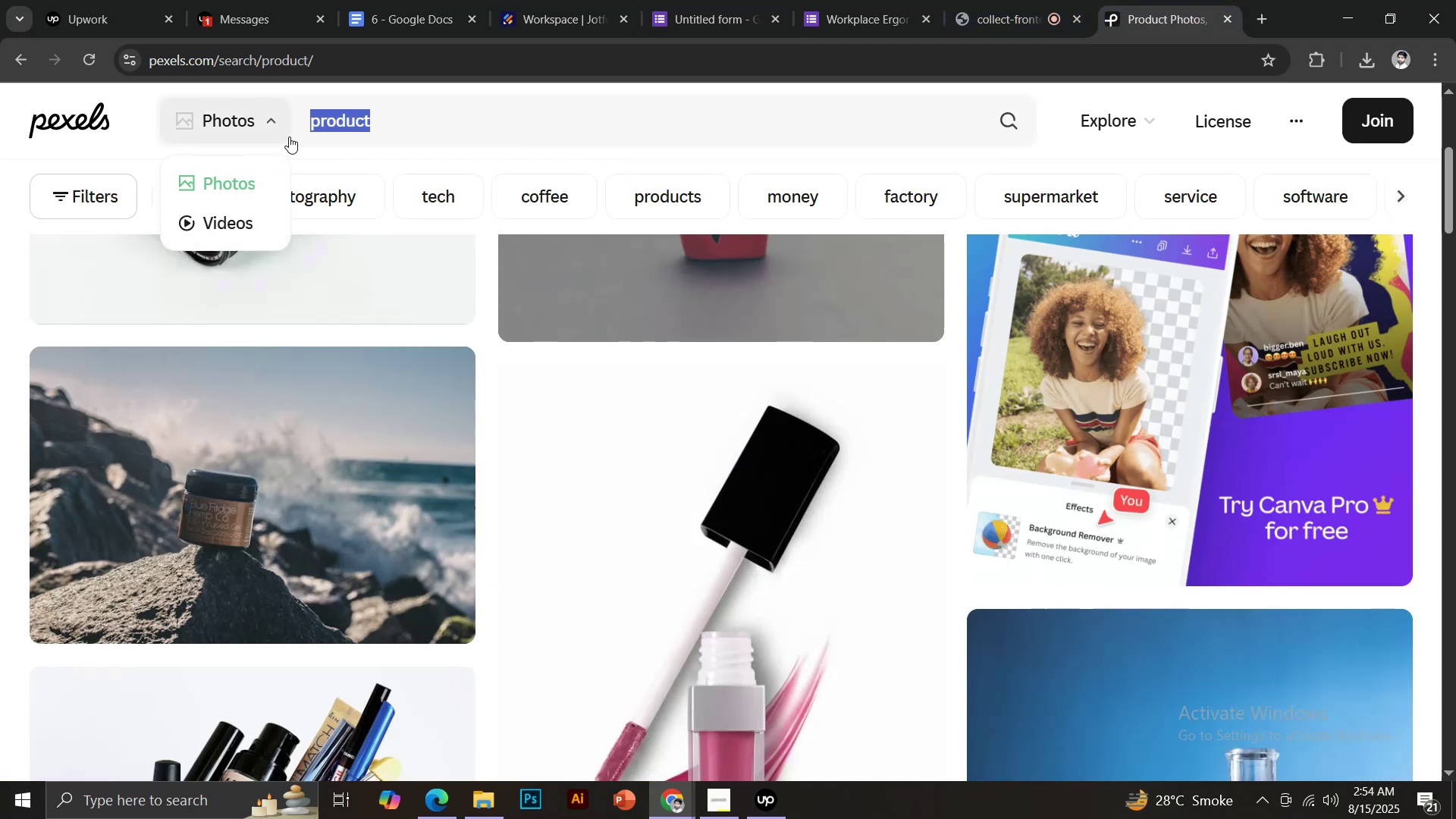 
type(wildlife)
 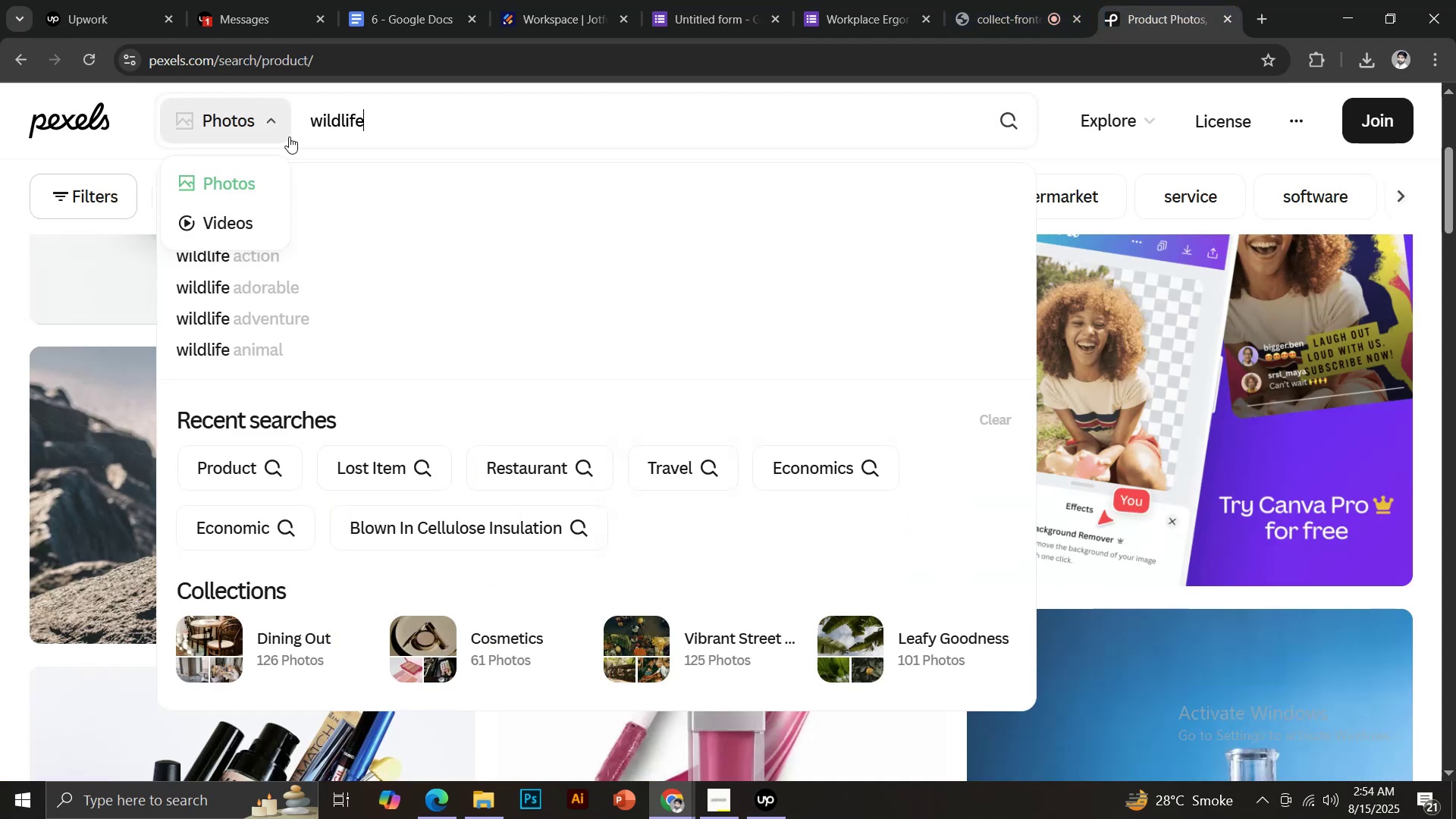 
key(Enter)
 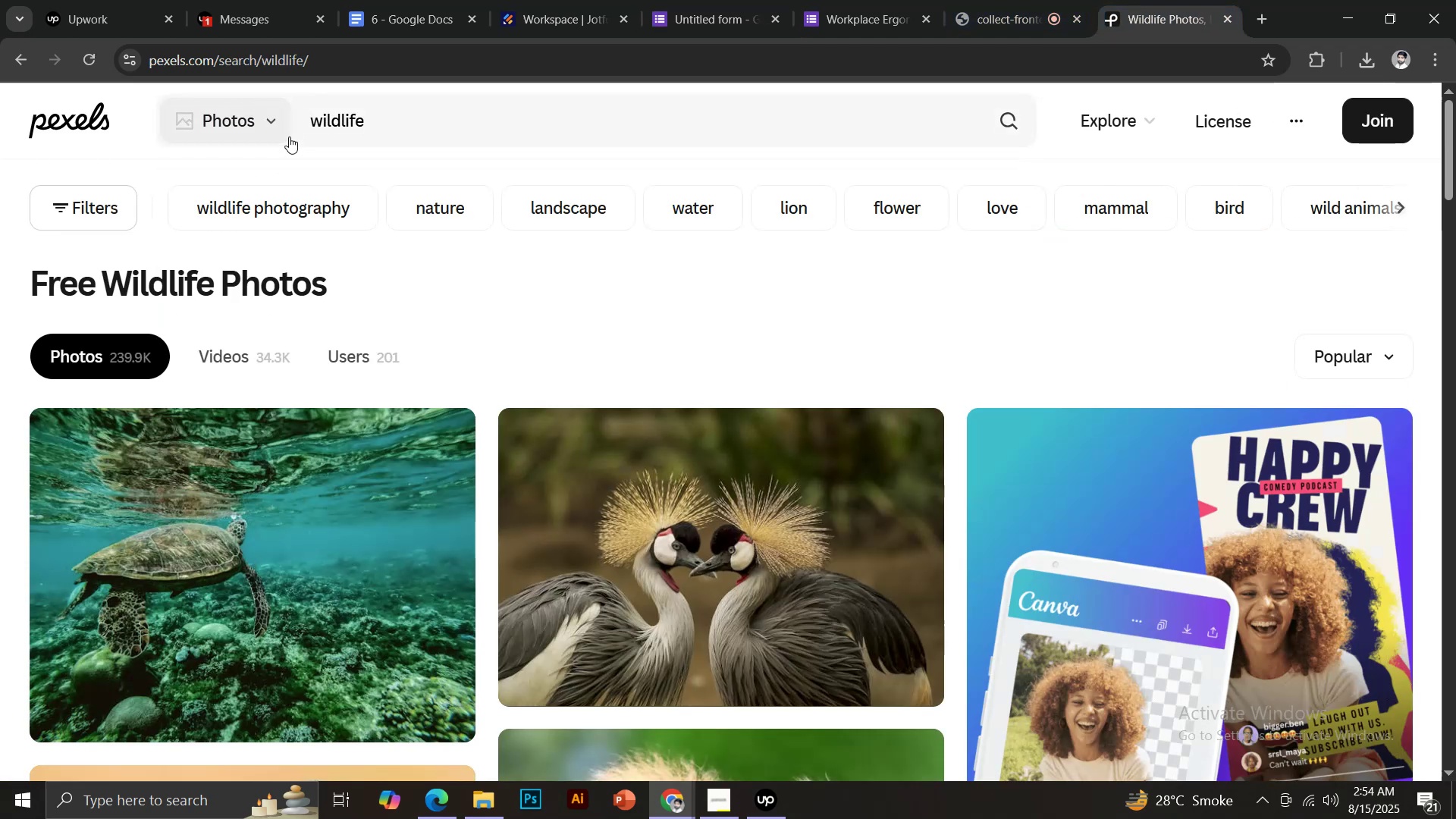 
wait(5.87)
 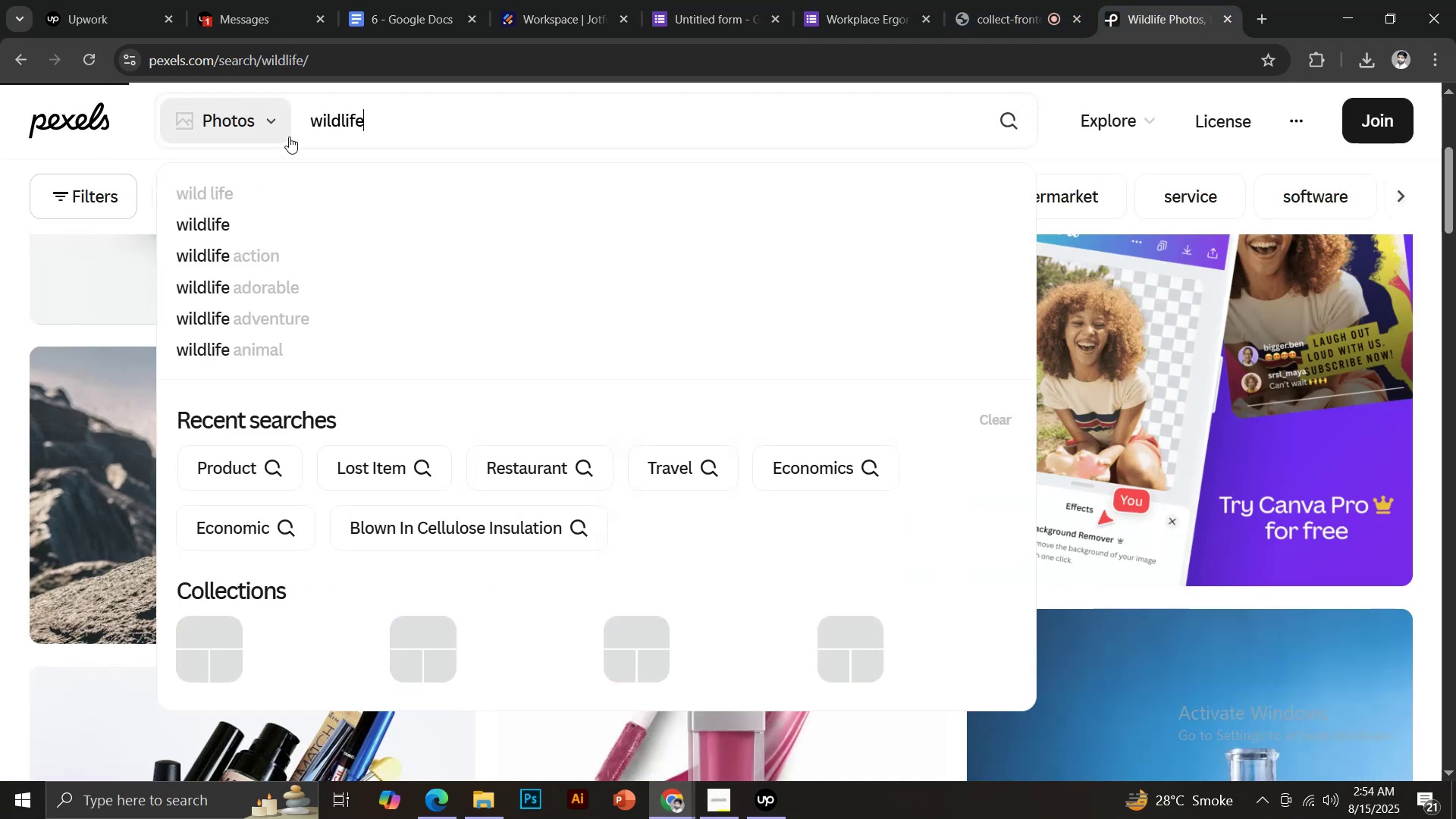 
scroll: coordinate [823, 460], scroll_direction: down, amount: 8.0
 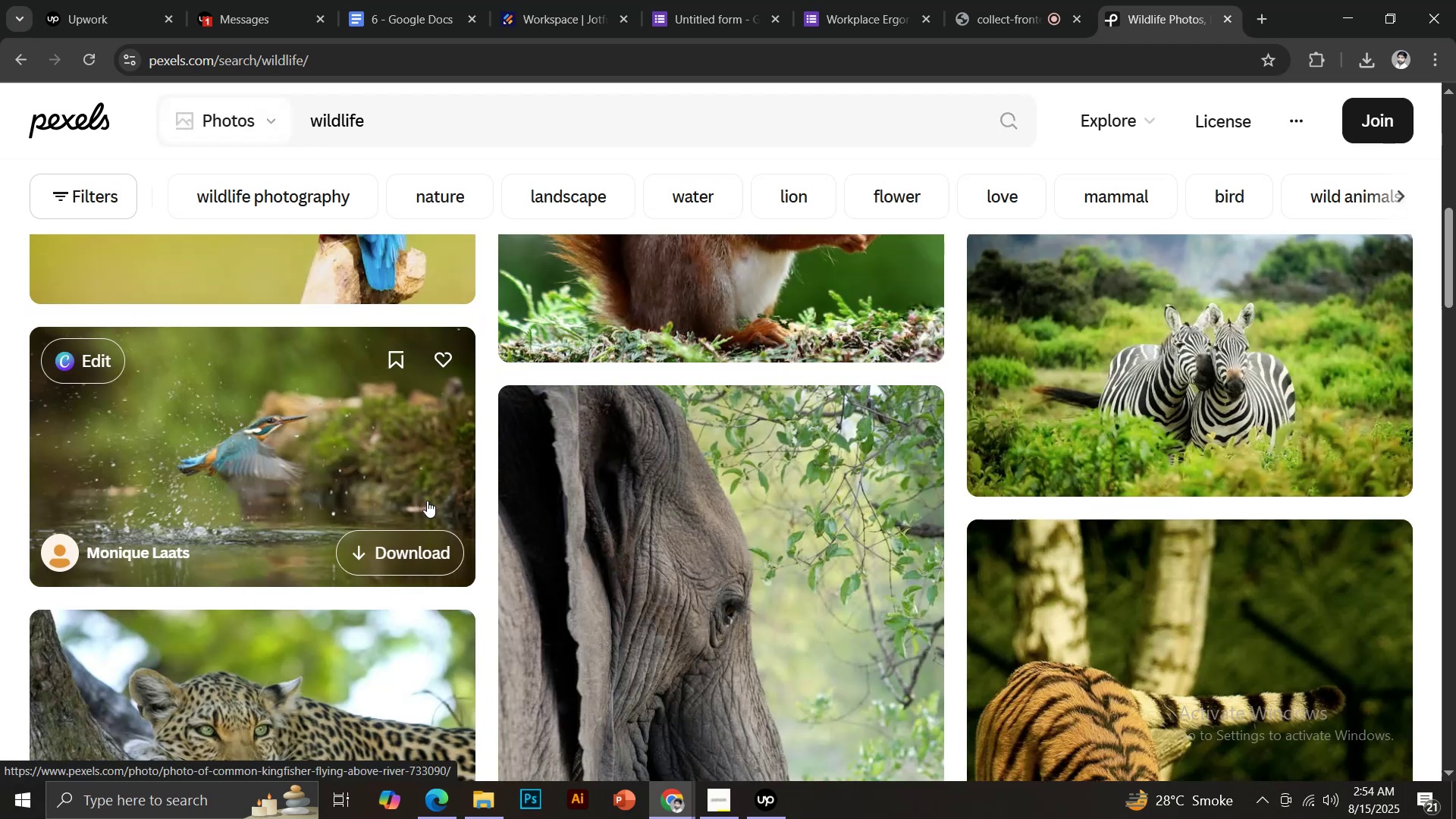 
left_click([422, 541])
 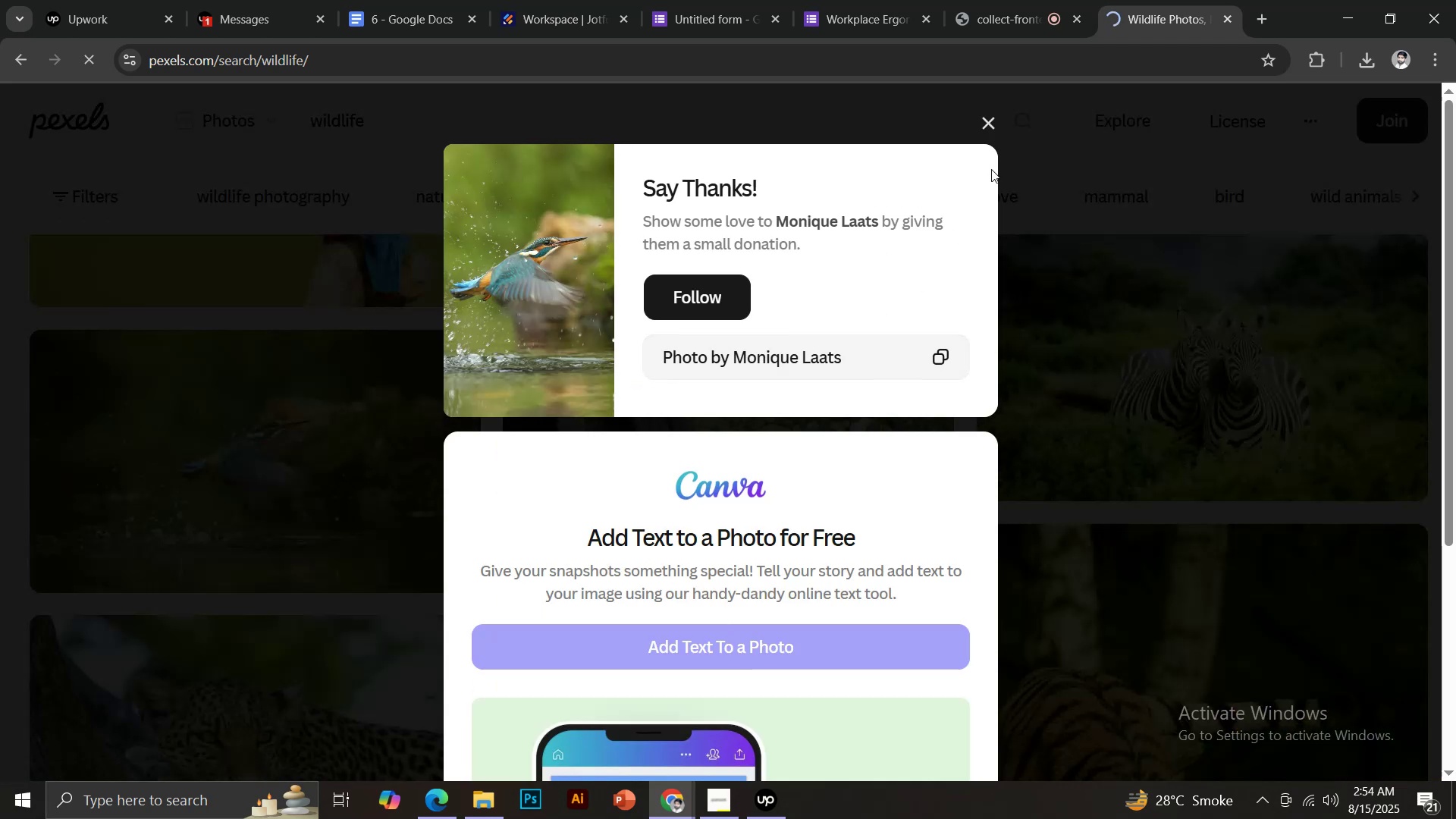 
left_click([994, 118])
 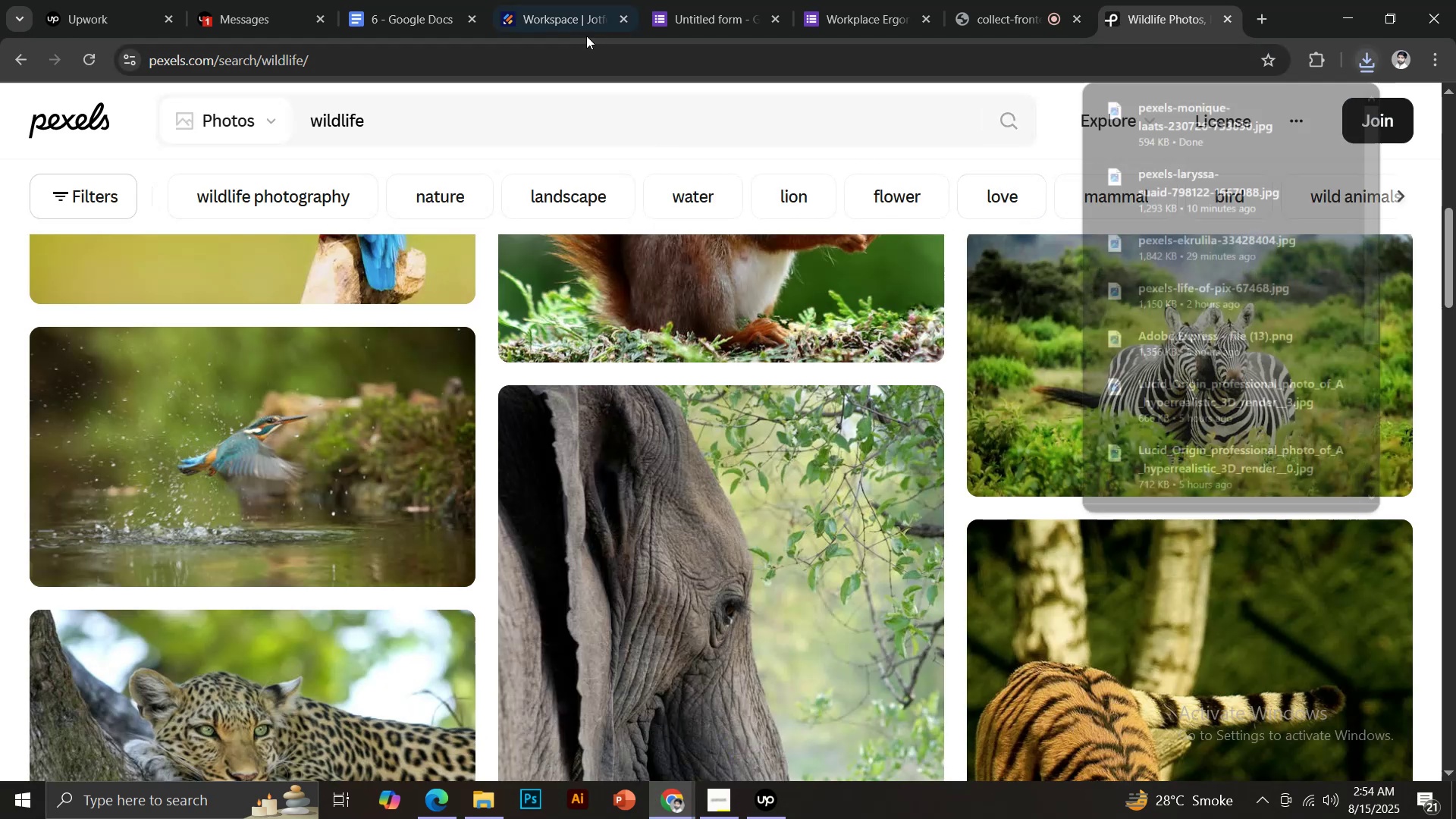 
left_click([422, 0])
 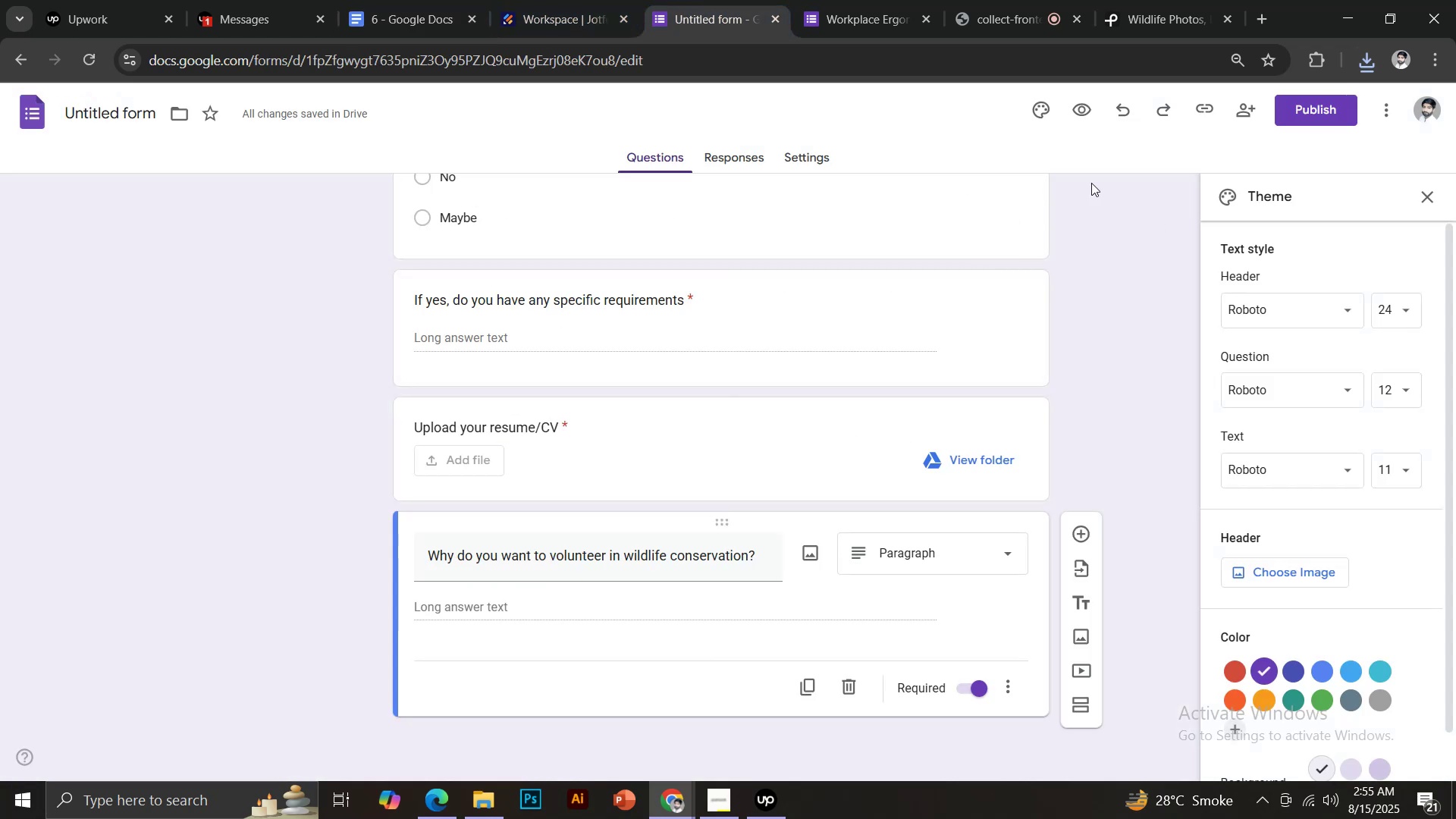 
wait(5.88)
 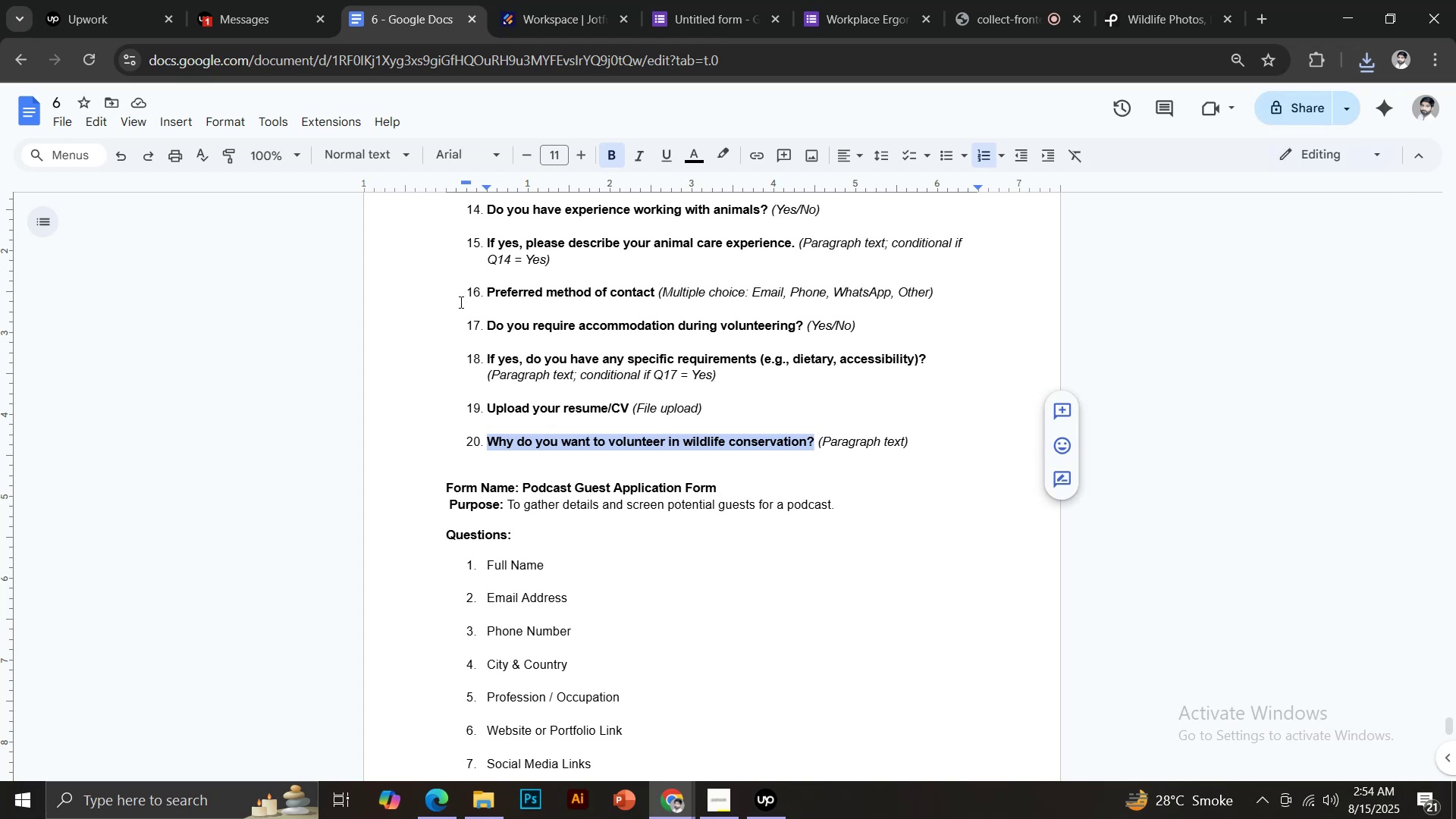 
left_click([1282, 566])
 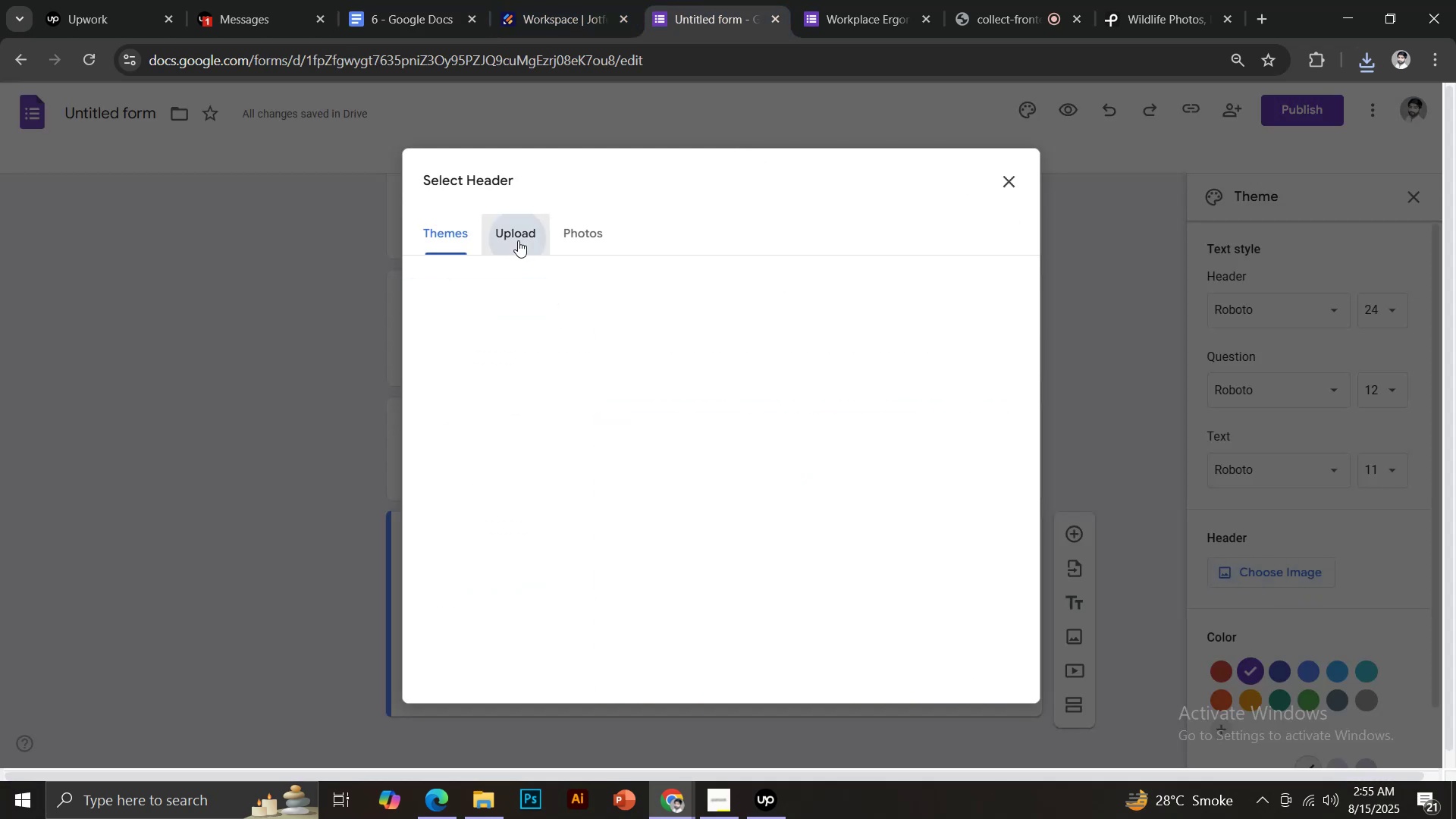 
left_click([723, 538])
 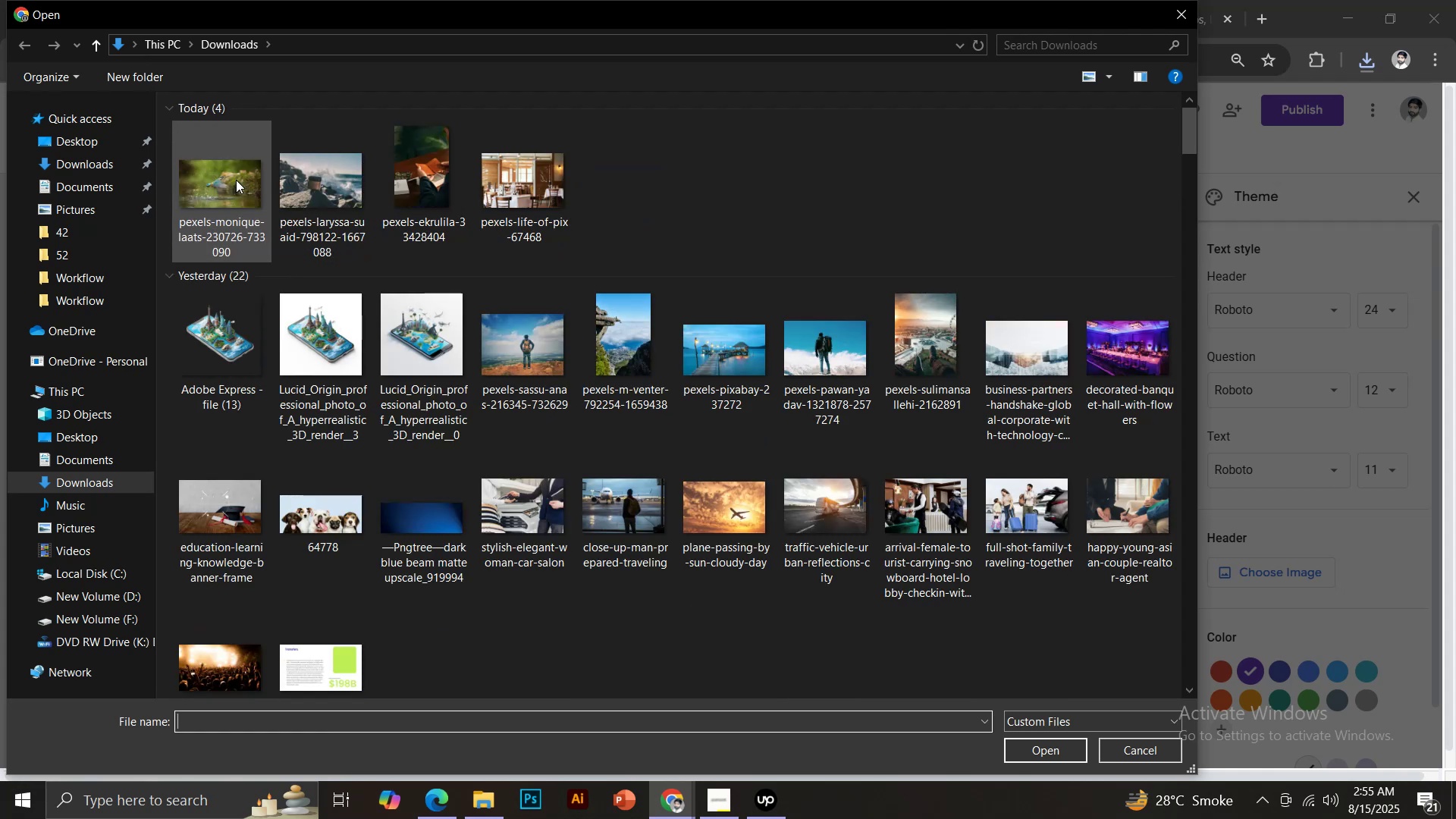 
double_click([234, 180])
 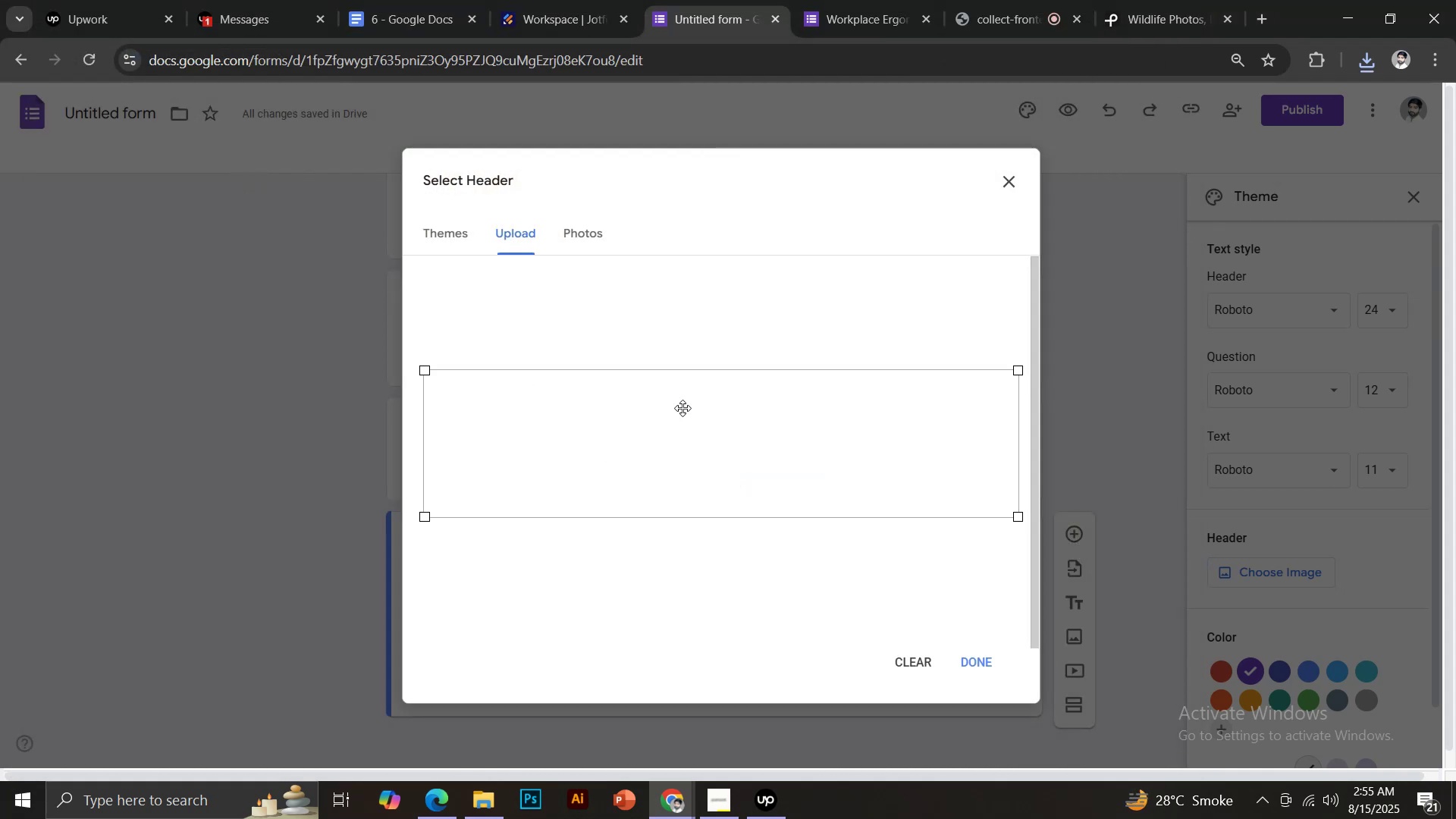 
wait(7.8)
 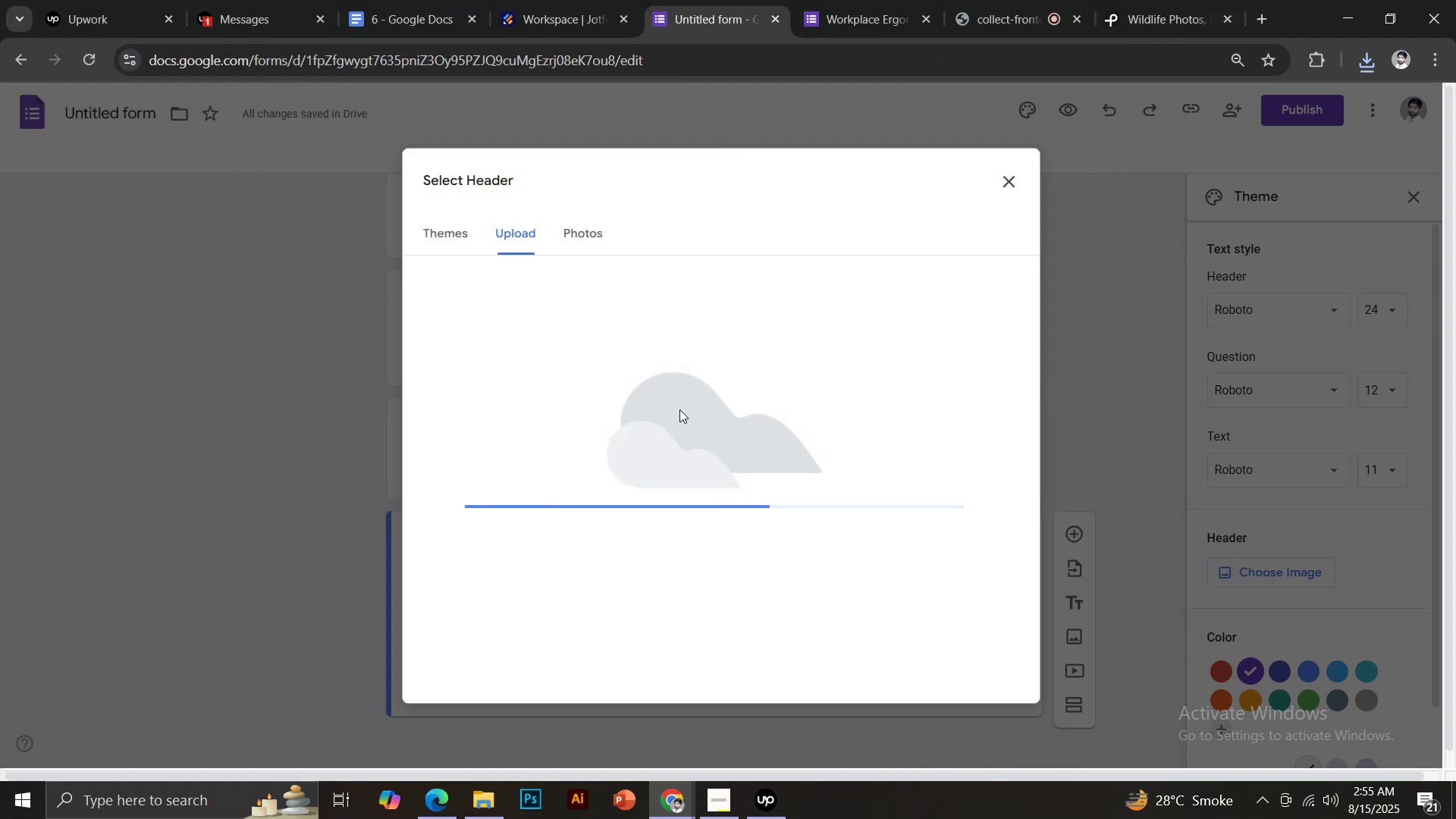 
left_click_drag(start_coordinate=[691, 412], to_coordinate=[689, 398])
 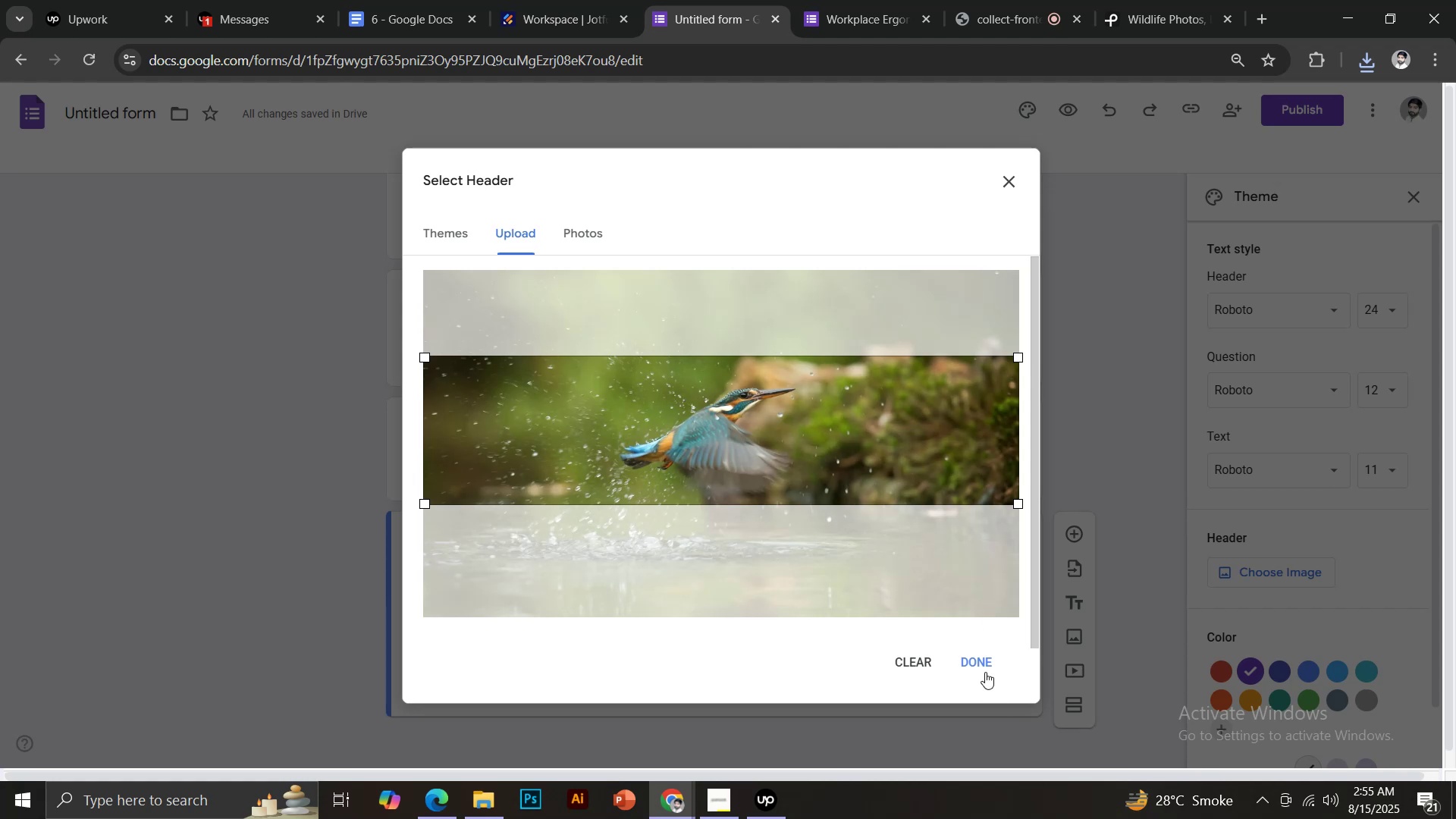 
left_click([974, 656])
 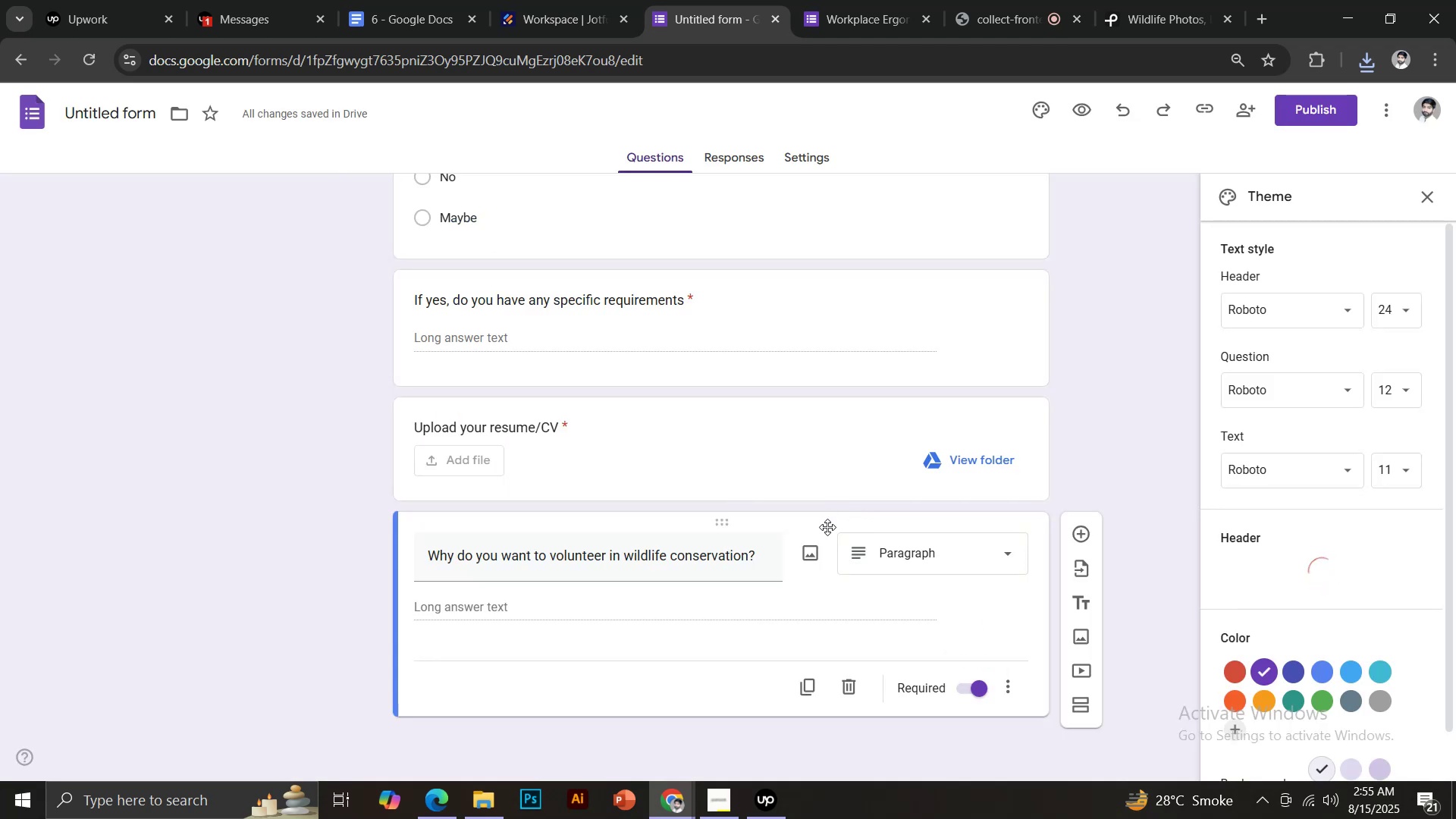 
scroll: coordinate [836, 518], scroll_direction: down, amount: 3.0
 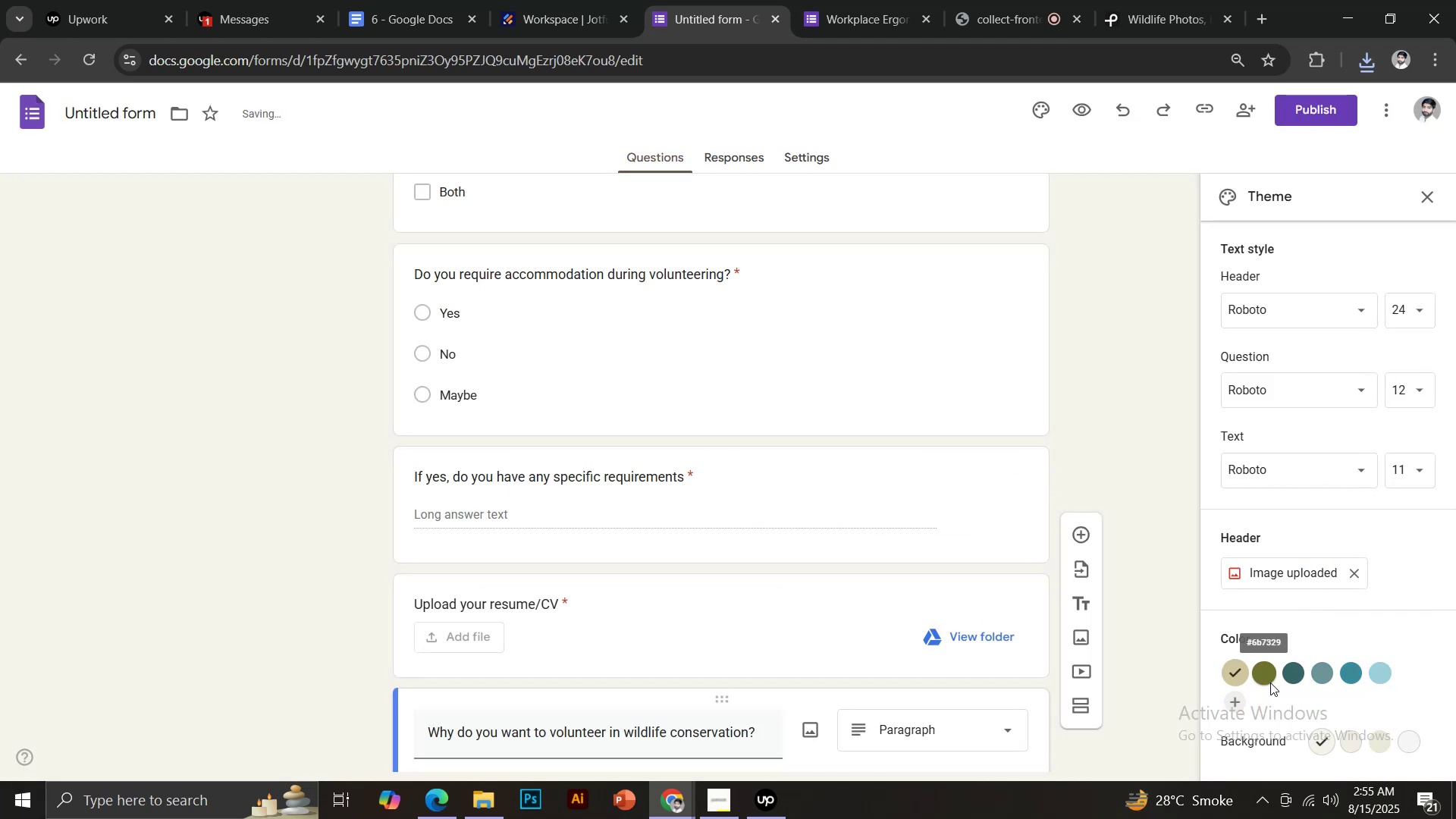 
left_click([1376, 745])
 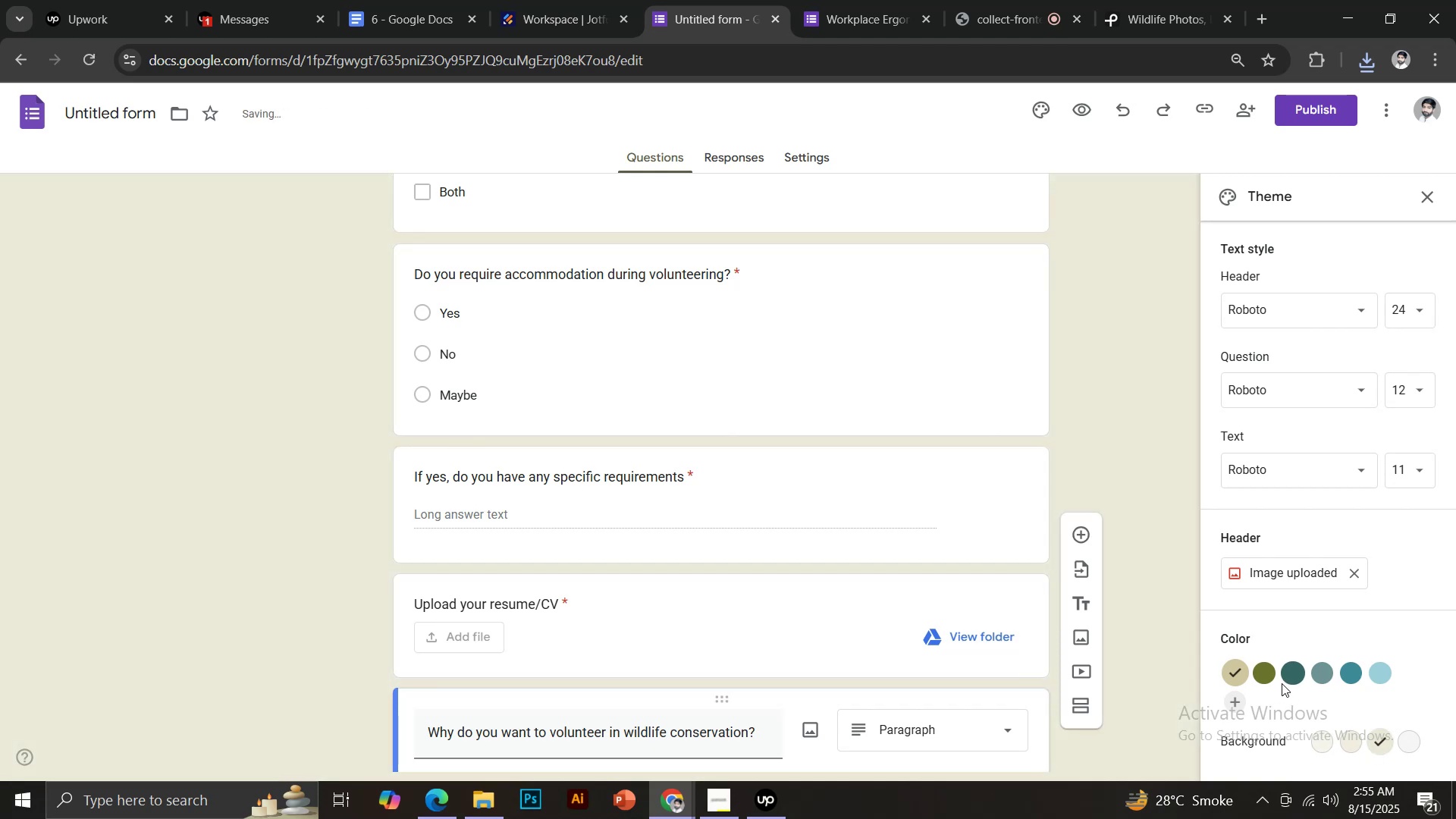 
left_click([1291, 673])
 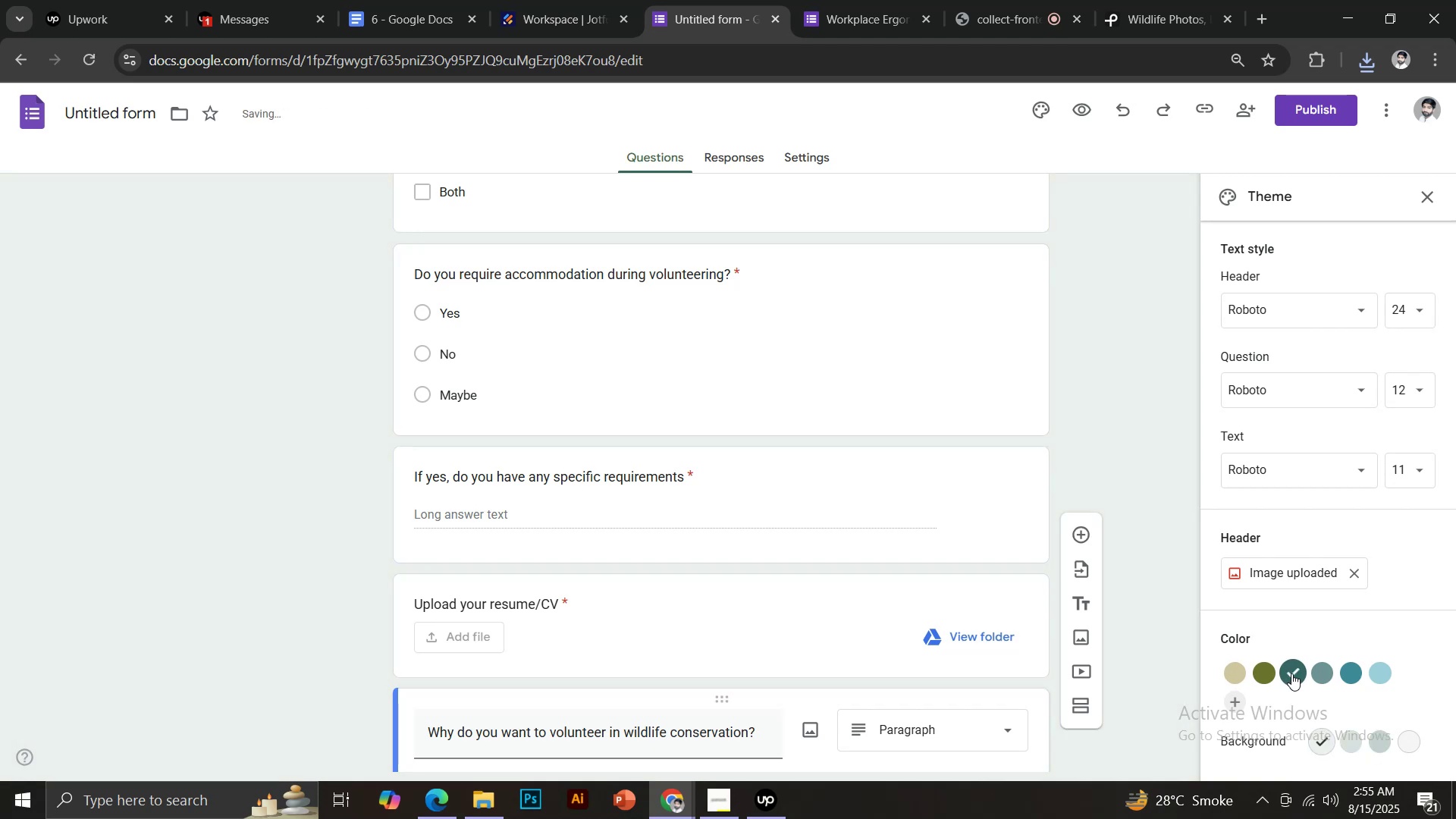 
scroll: coordinate [1320, 662], scroll_direction: down, amount: 3.0
 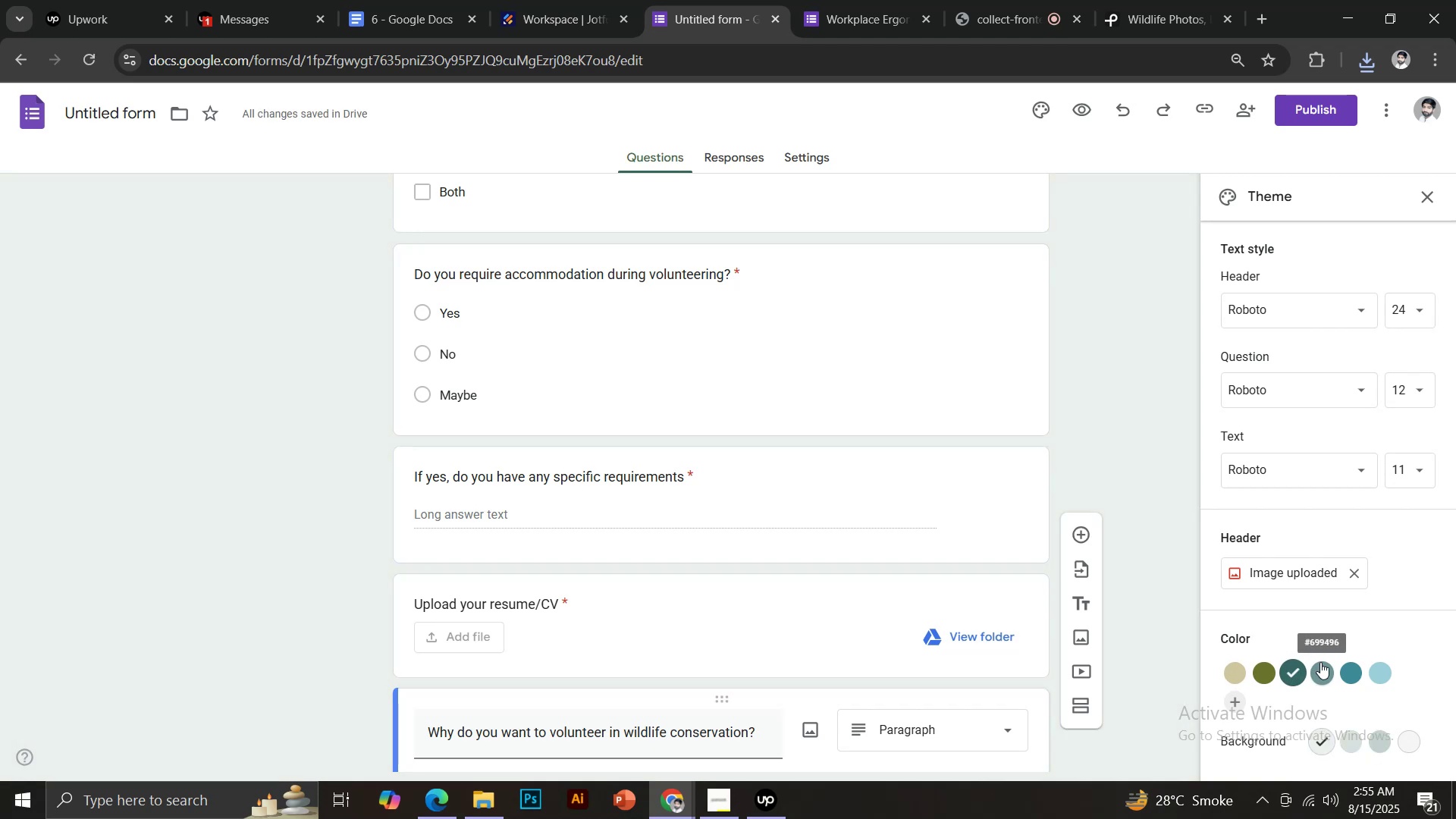 
scroll: coordinate [861, 497], scroll_direction: up, amount: 24.0
 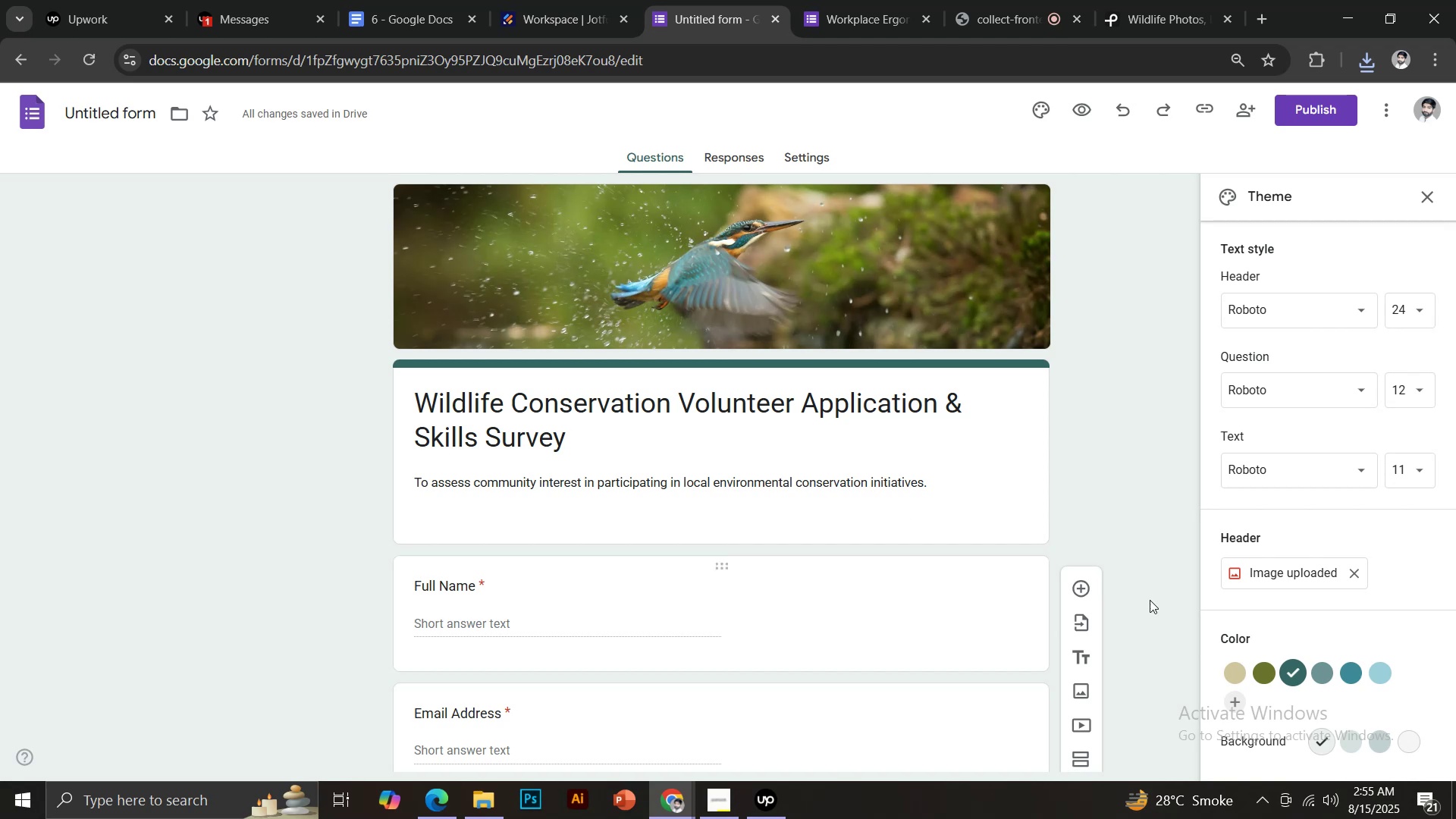 
left_click([1348, 676])
 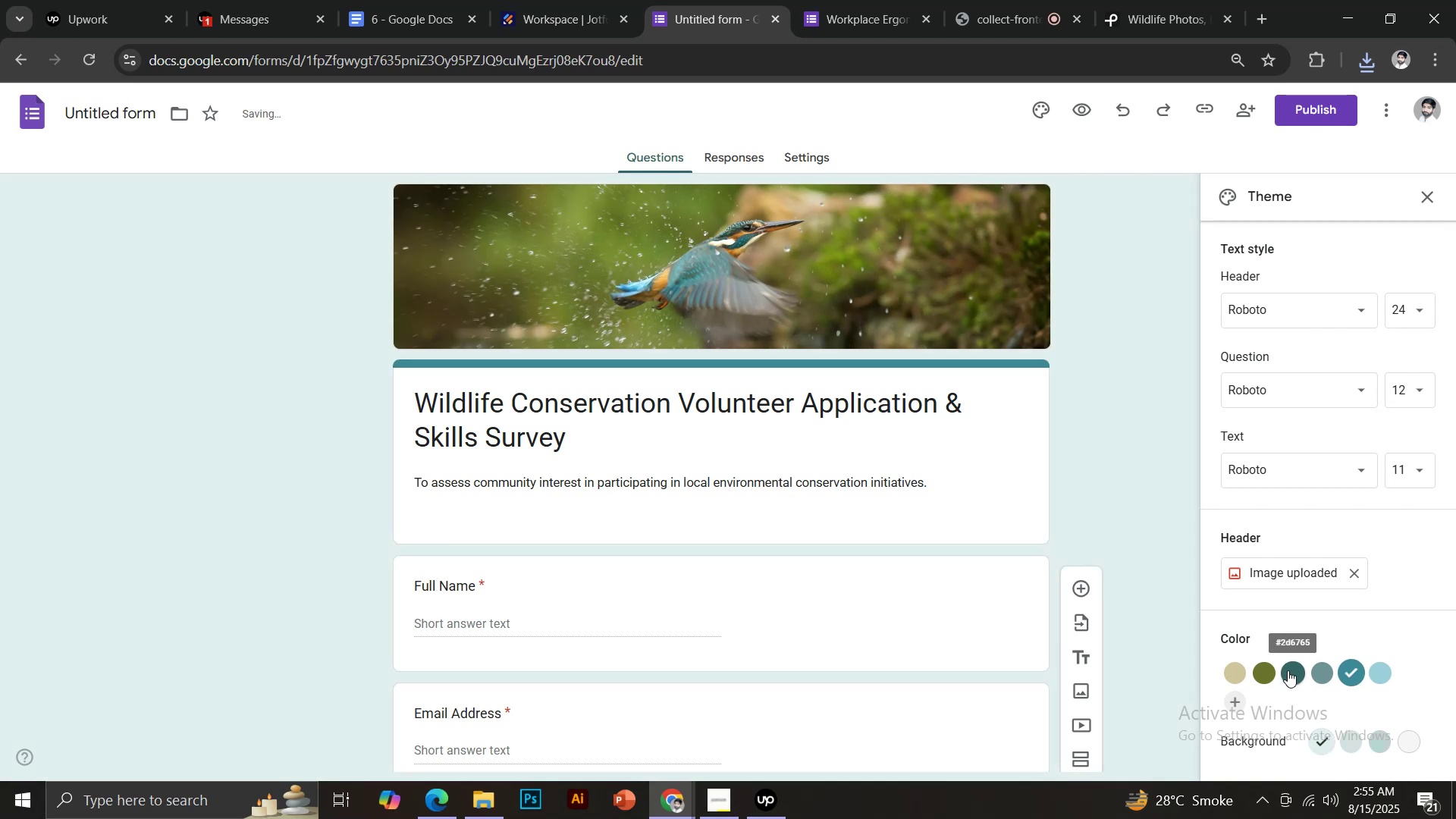 
double_click([1247, 672])
 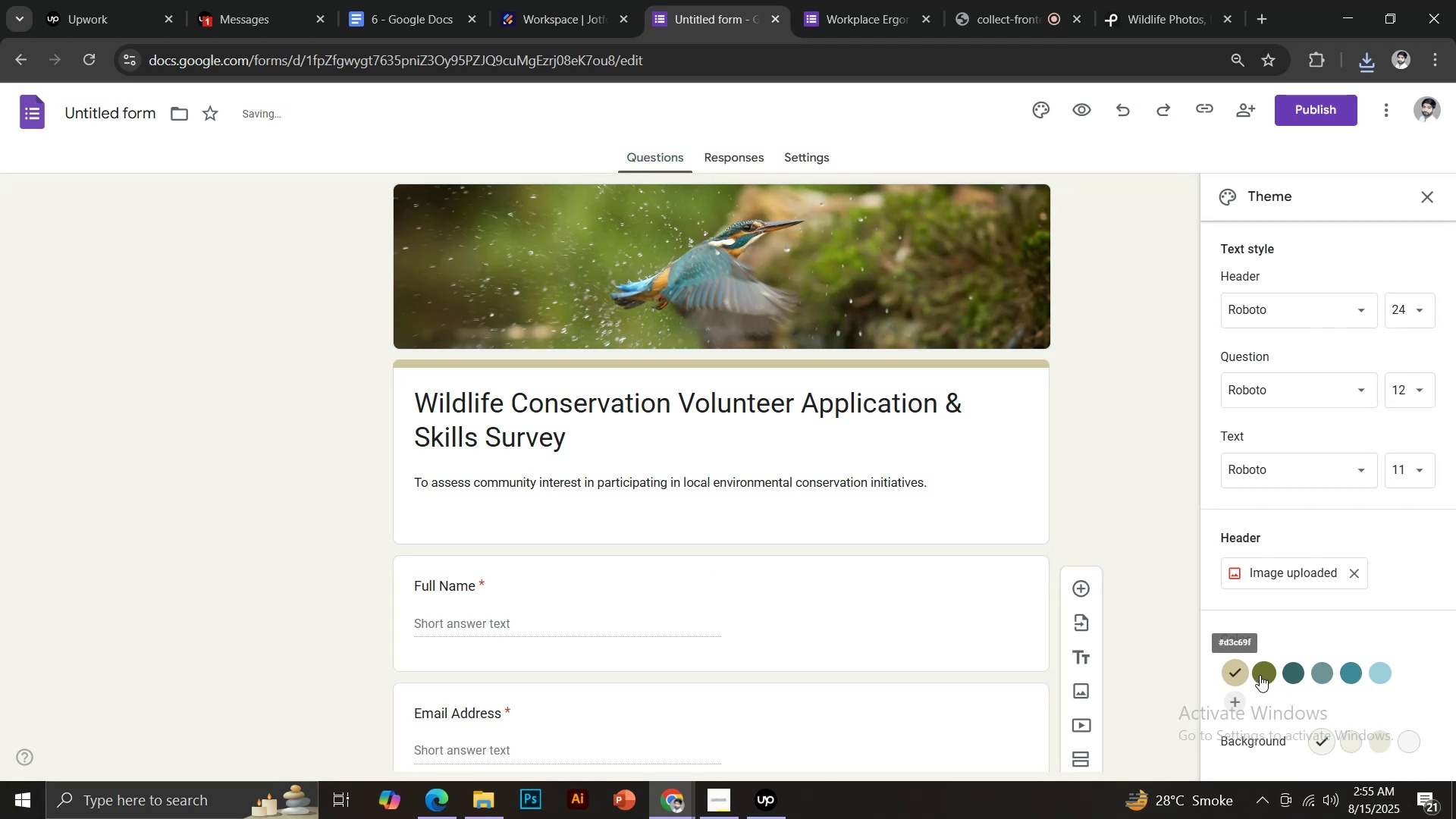 
triple_click([1260, 675])
 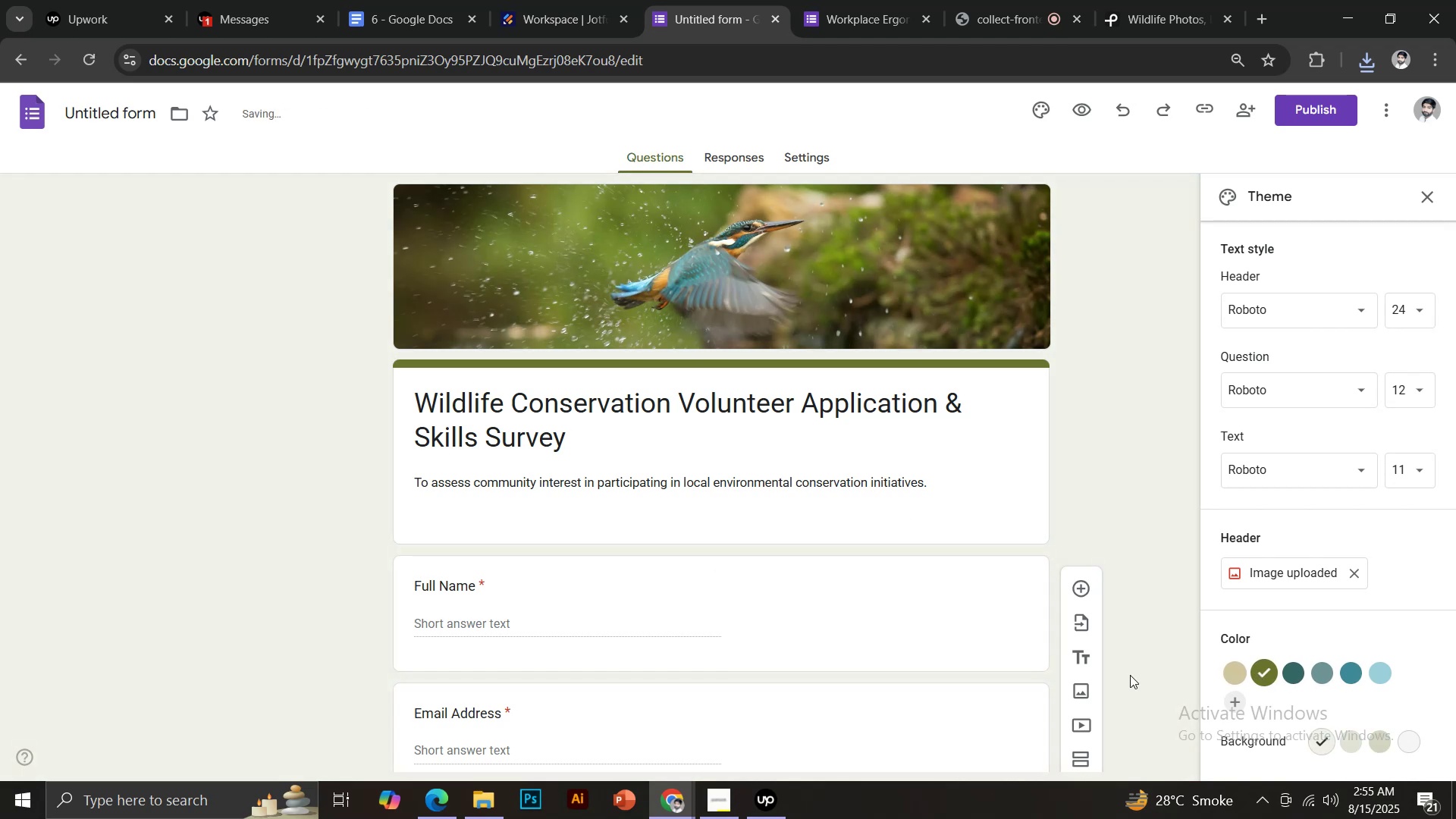 
scroll: coordinate [949, 550], scroll_direction: down, amount: 15.0
 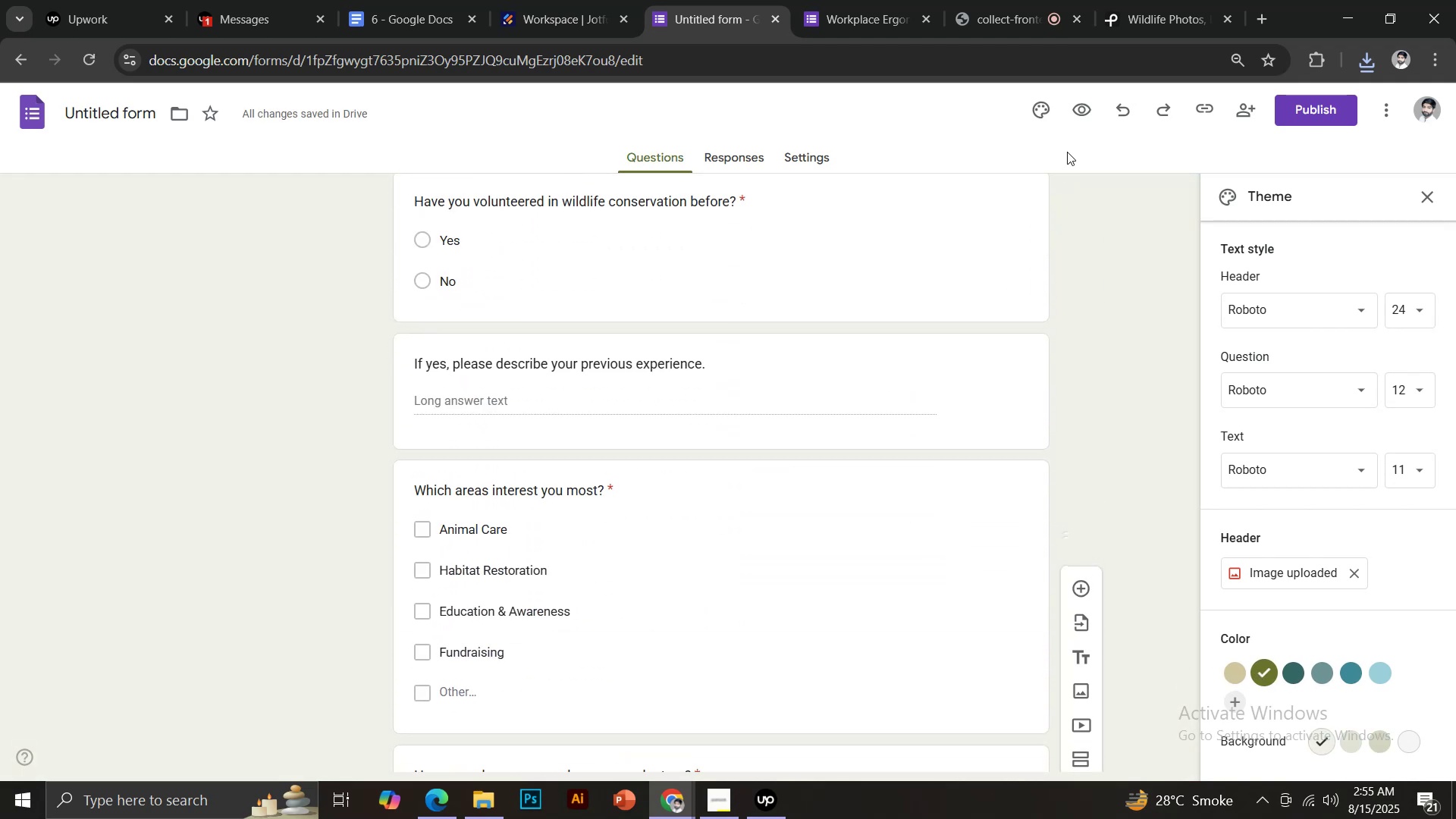 
left_click([1087, 105])
 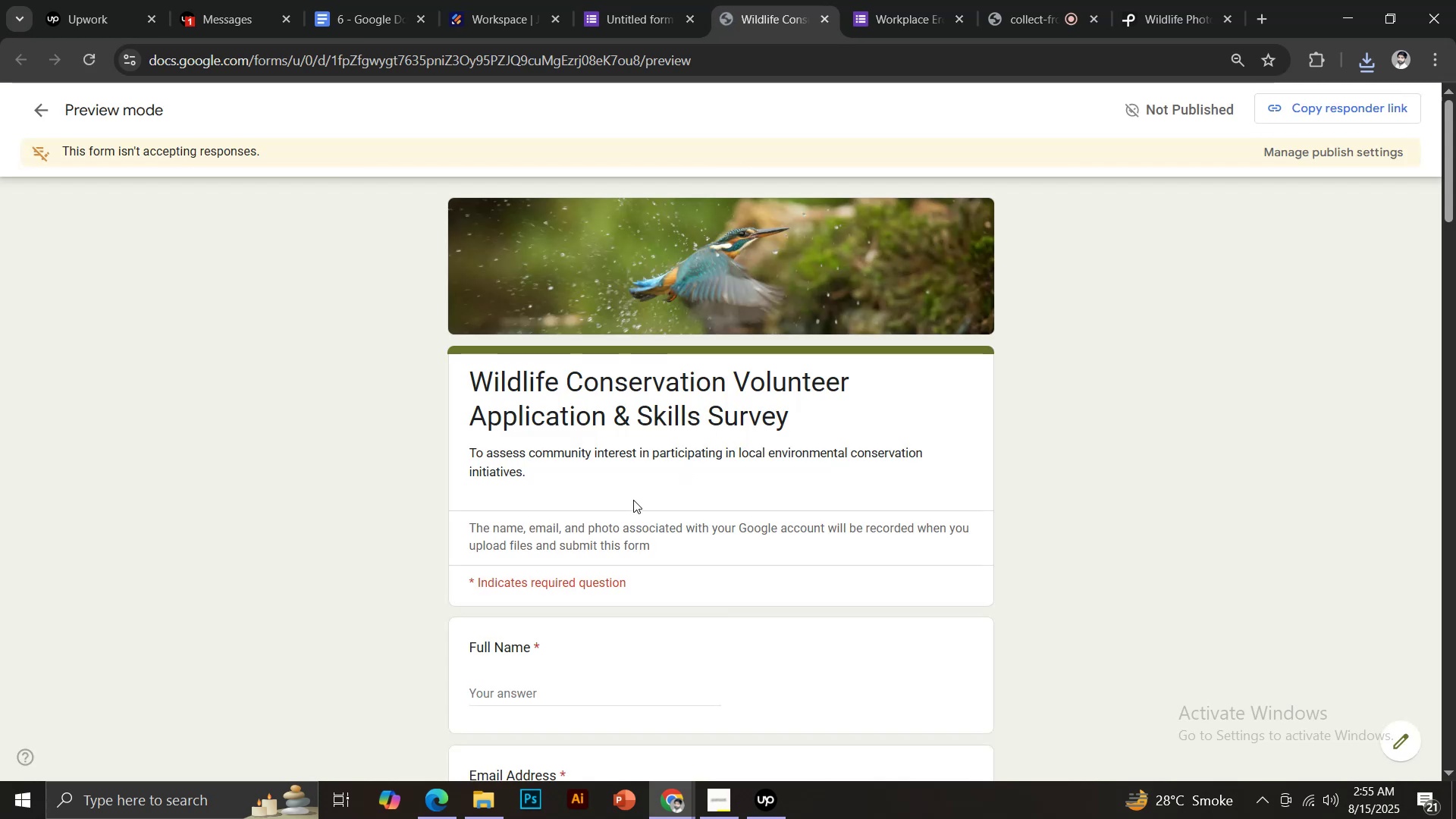 
scroll: coordinate [633, 495], scroll_direction: up, amount: 1.0
 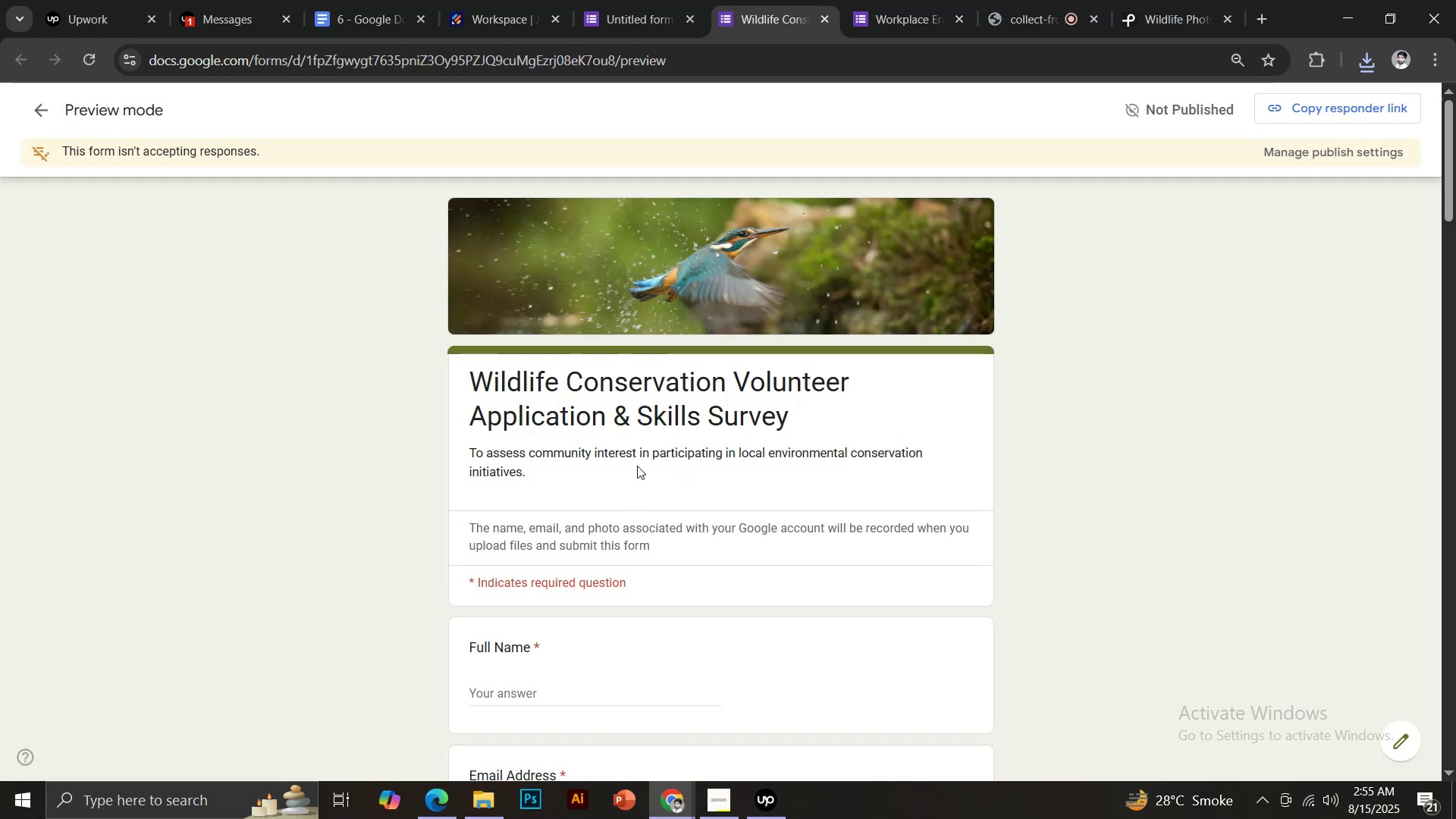 
left_click([629, 432])
 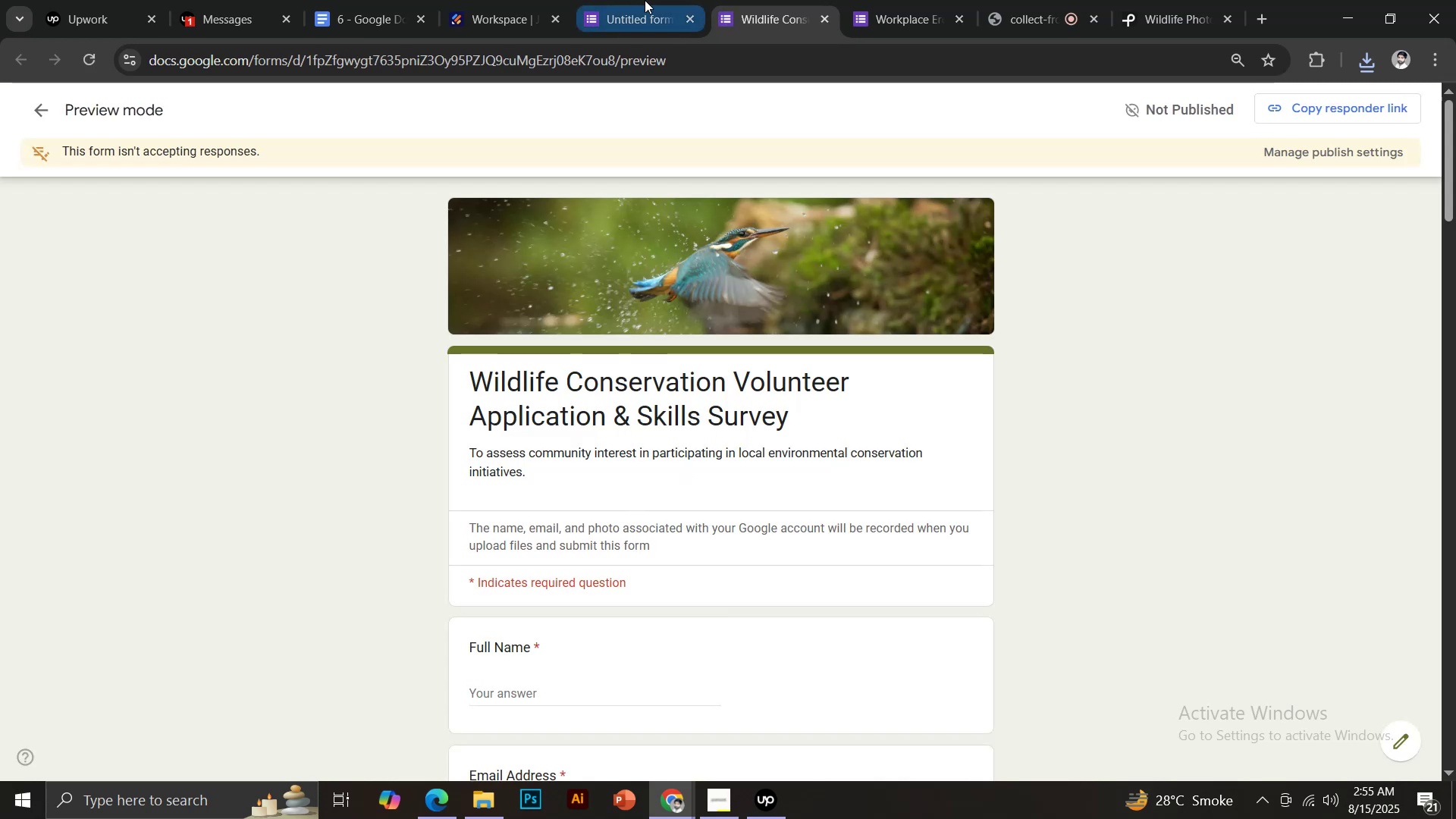 
scroll: coordinate [659, 377], scroll_direction: up, amount: 22.0
 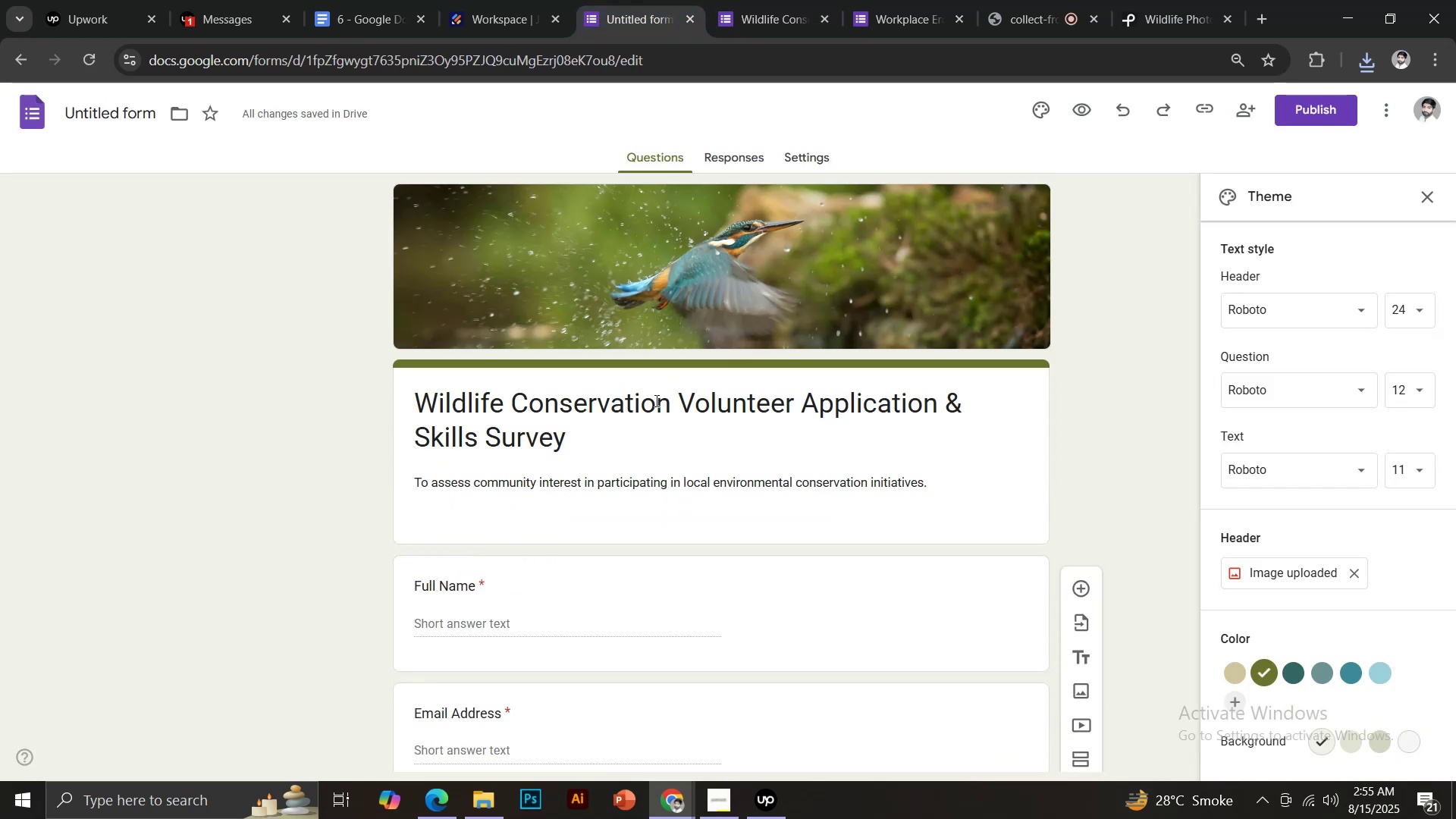 
left_click([655, 400])
 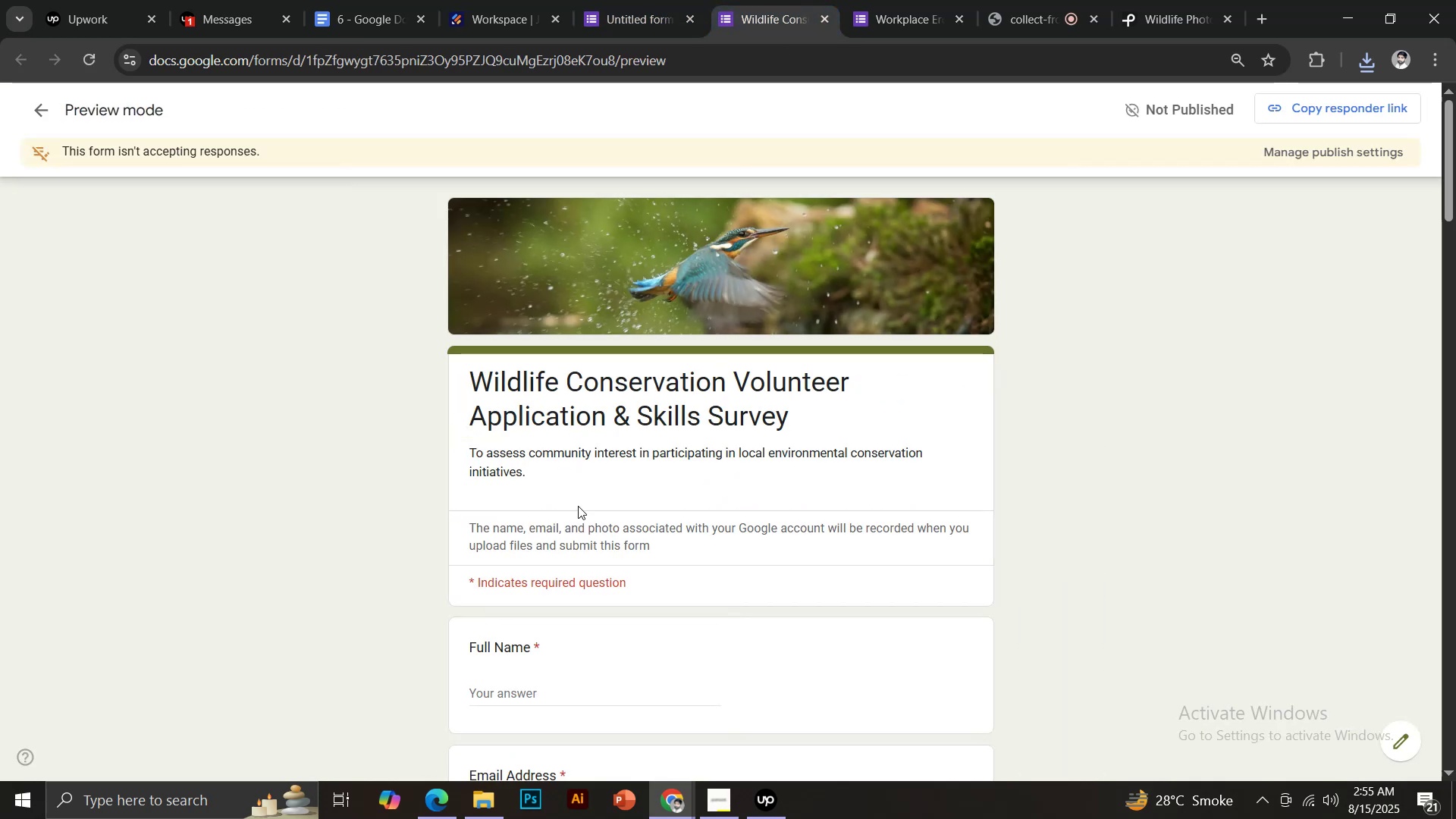 
left_click([508, 685])
 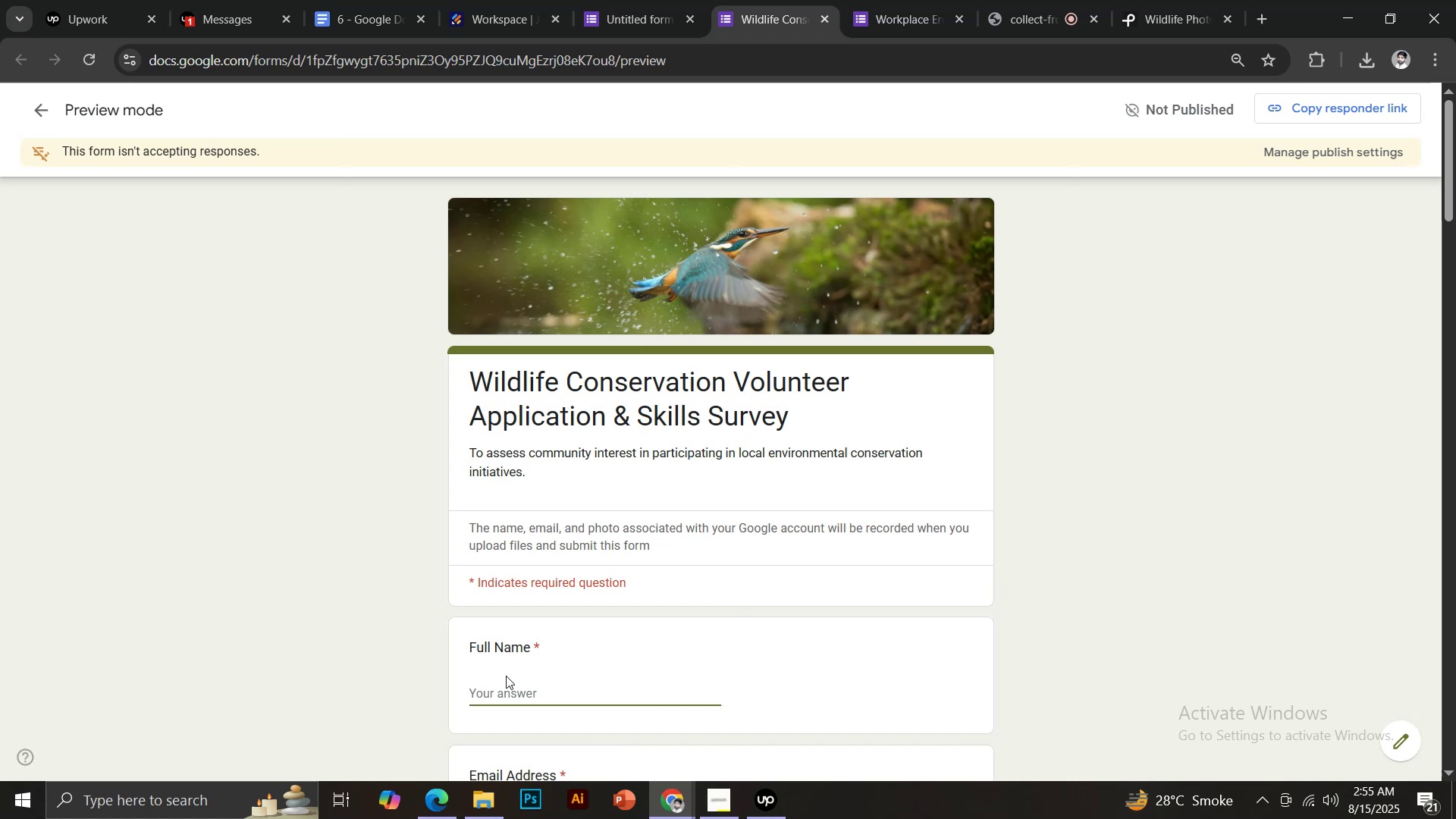 
type(Nouman)
 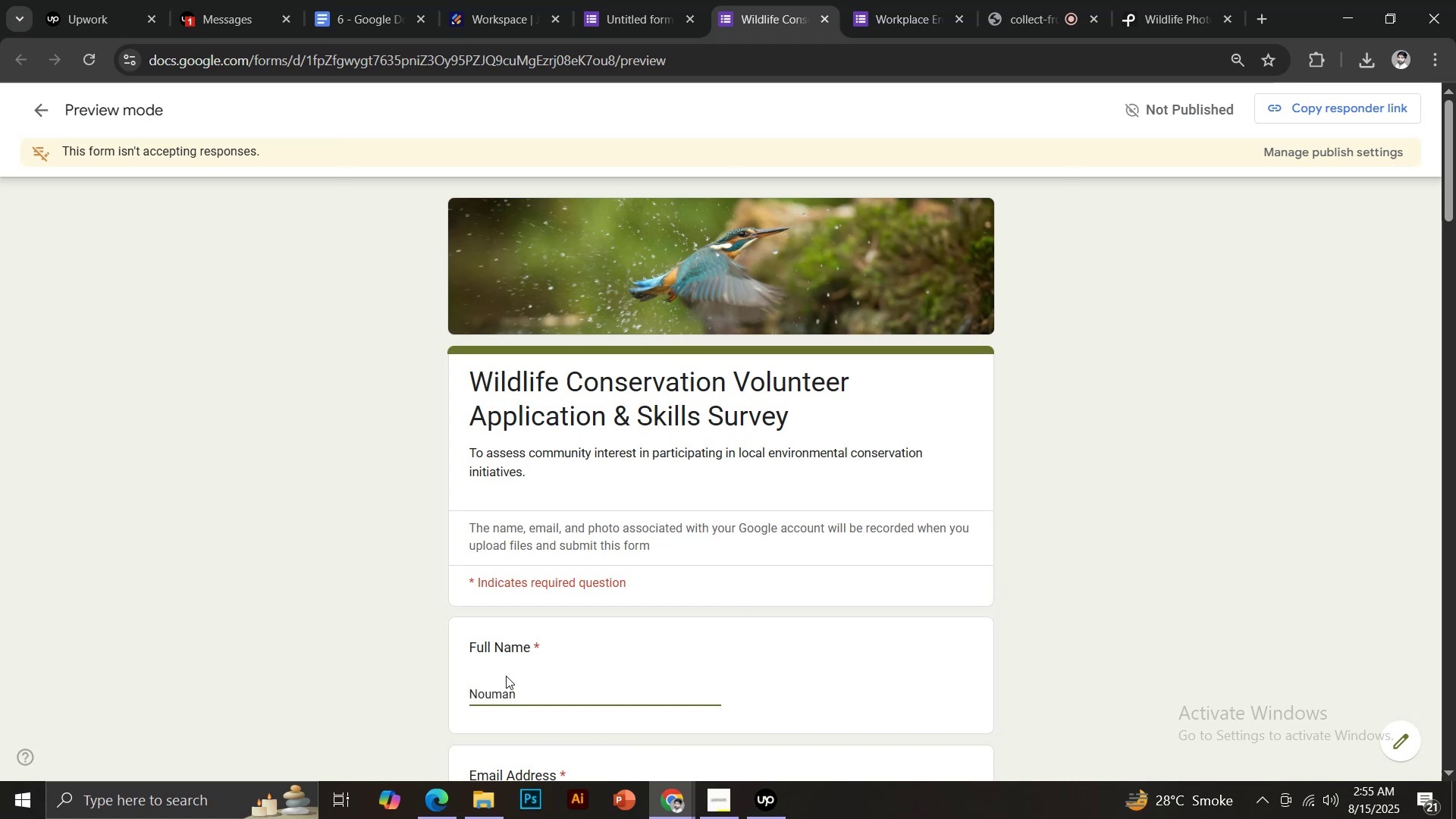 
scroll: coordinate [563, 654], scroll_direction: down, amount: 3.0
 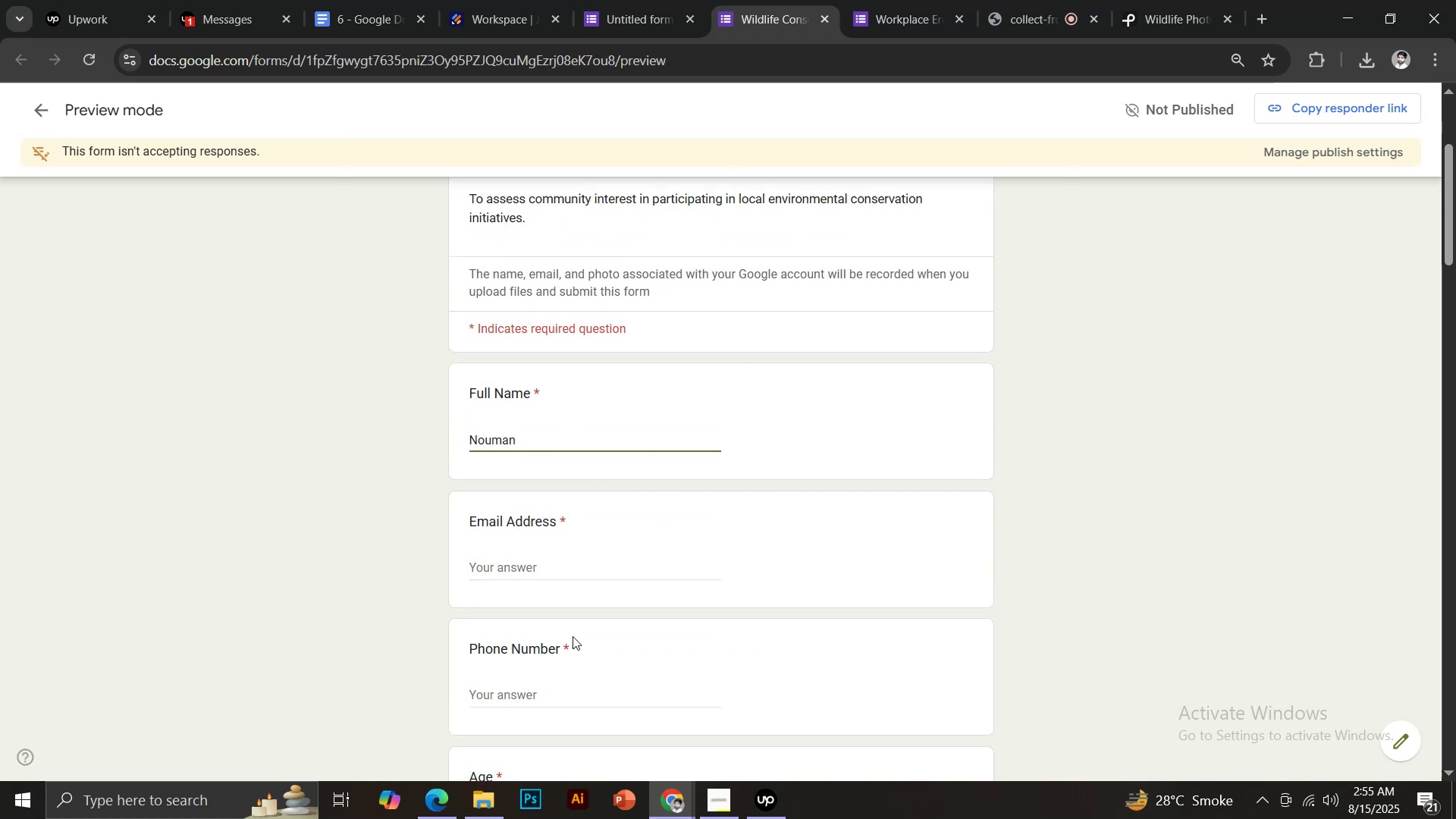 
key(Control+ControlLeft)
 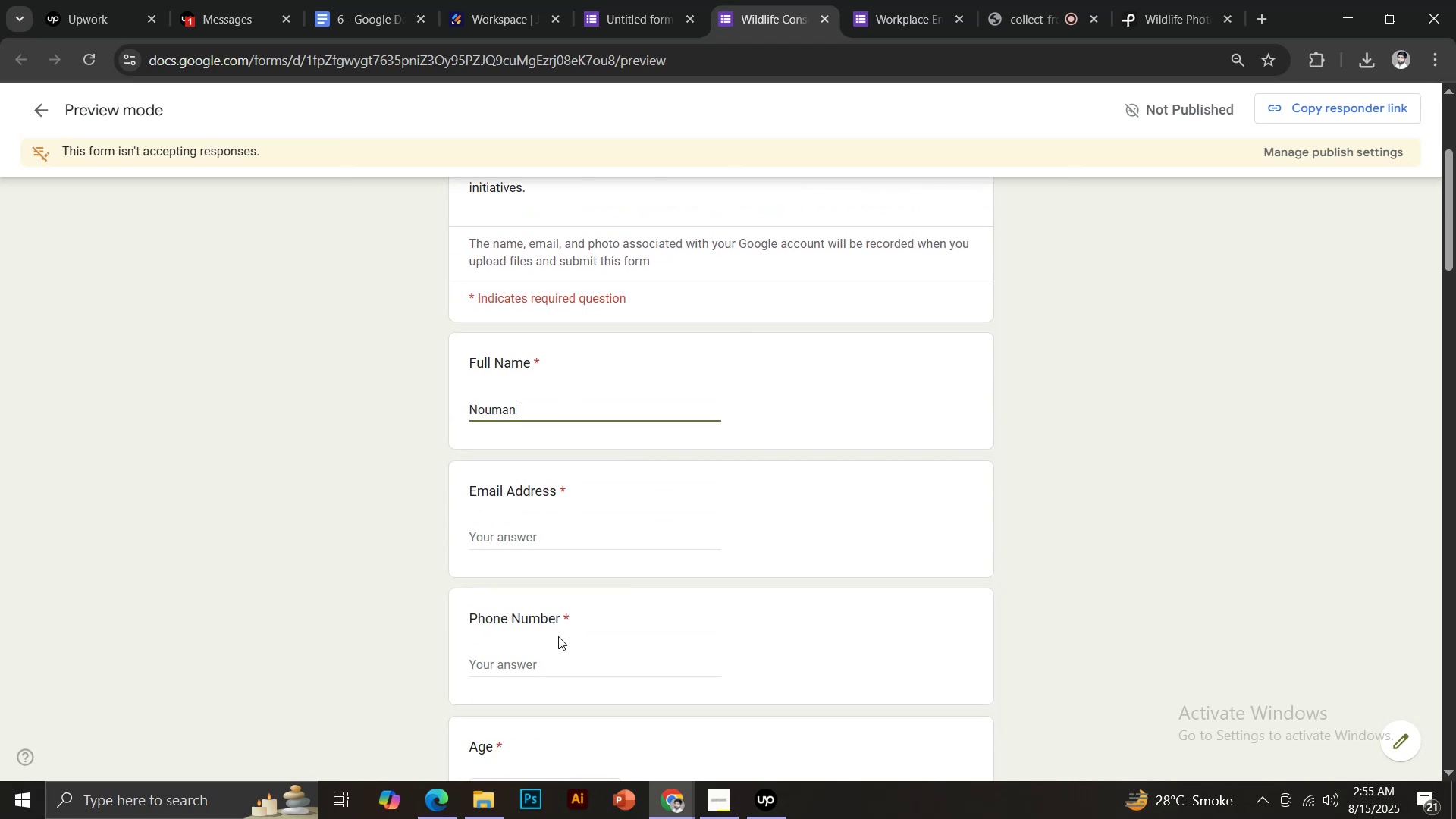 
key(Control+A)
 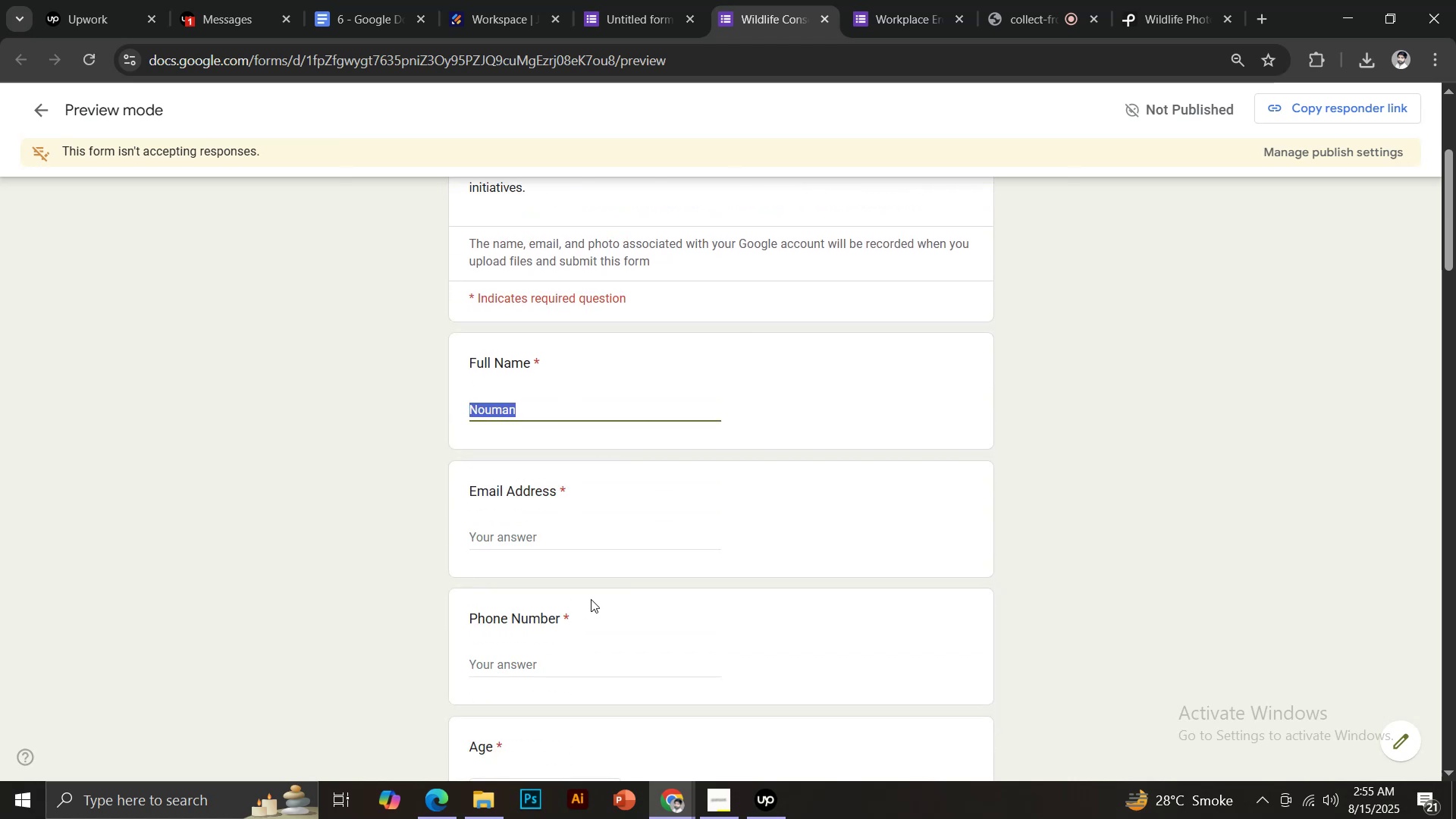 
key(Control+C)
 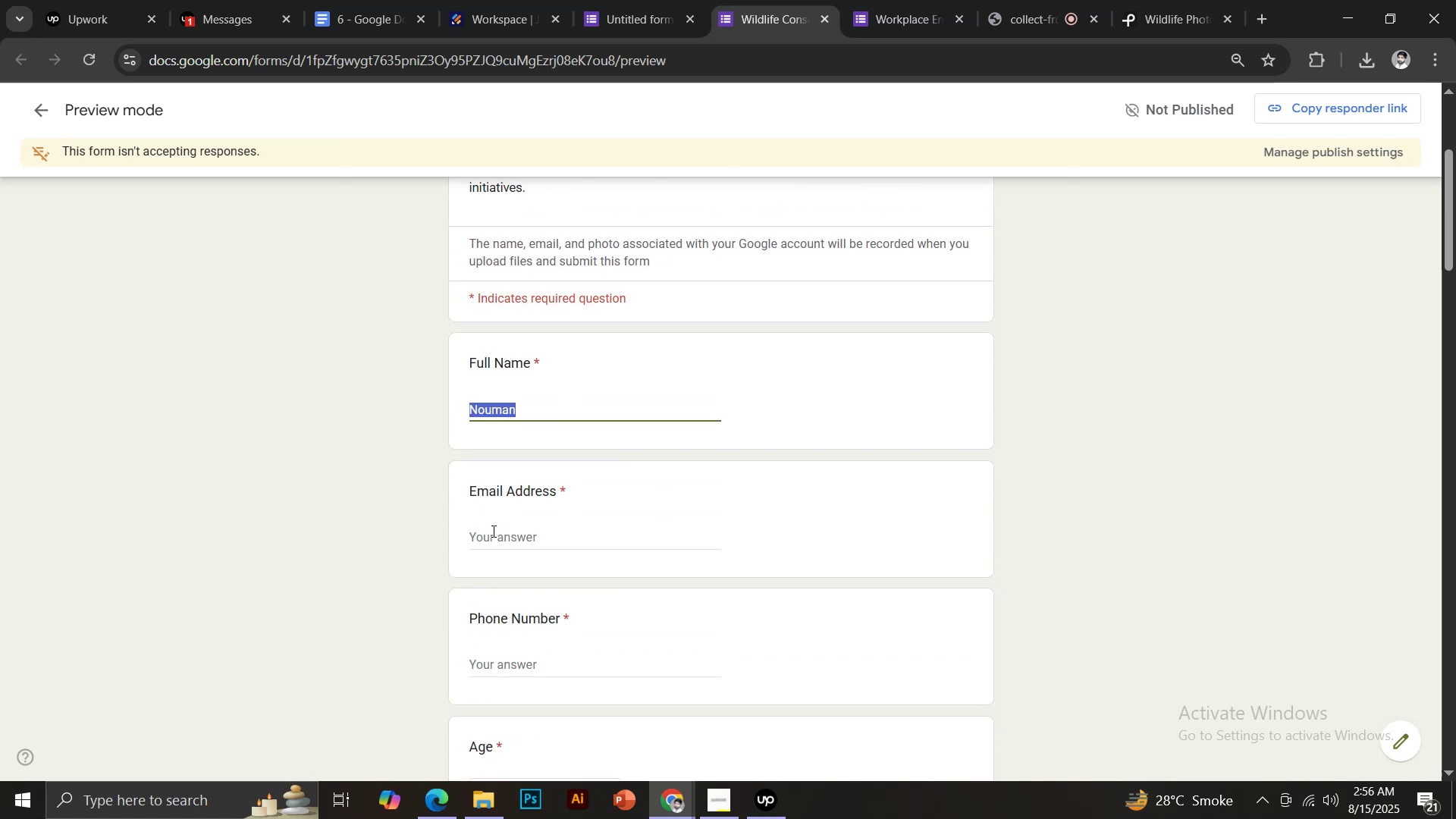 
left_click([492, 530])
 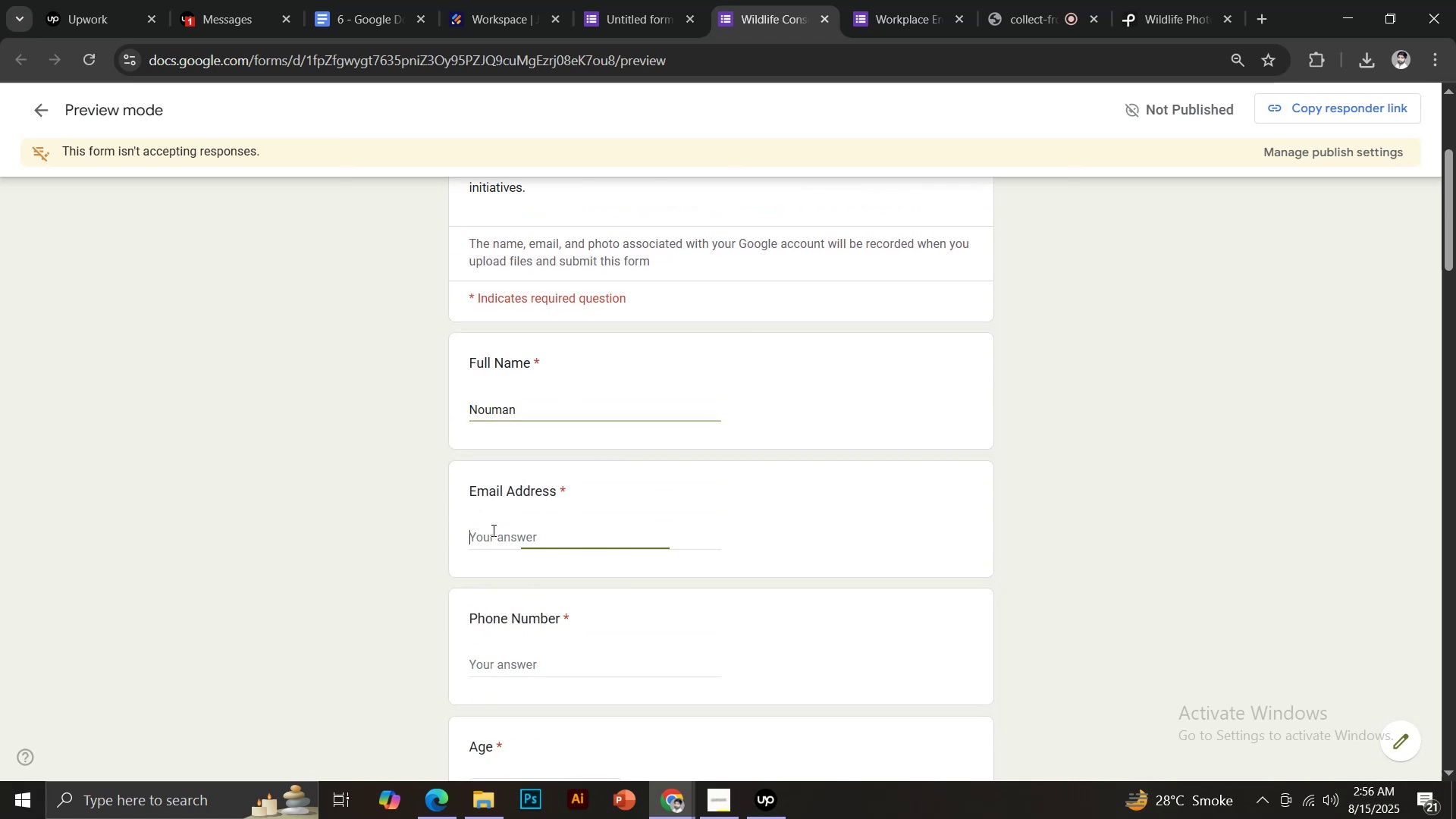 
key(Control+V)
 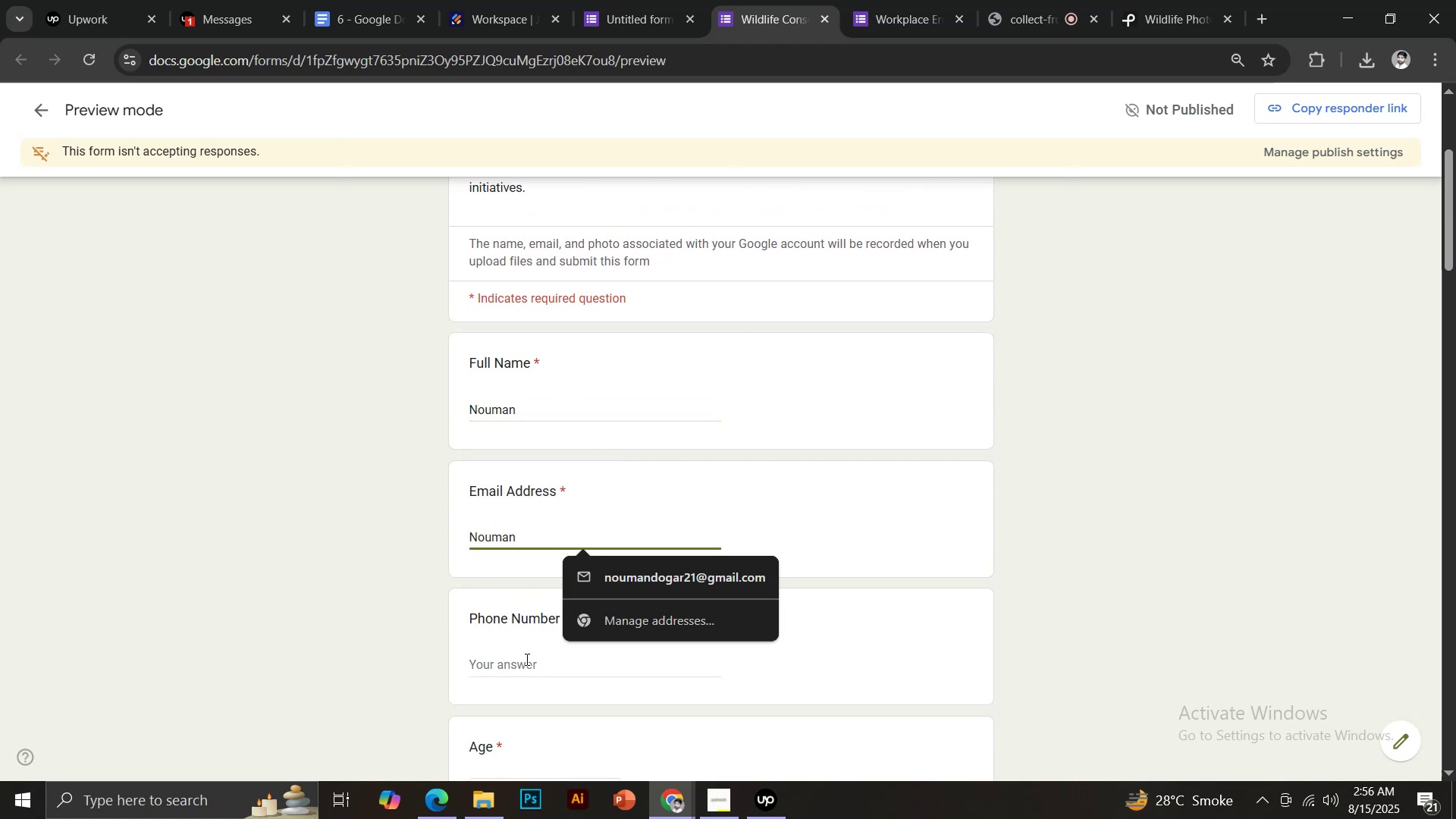 
left_click([526, 667])
 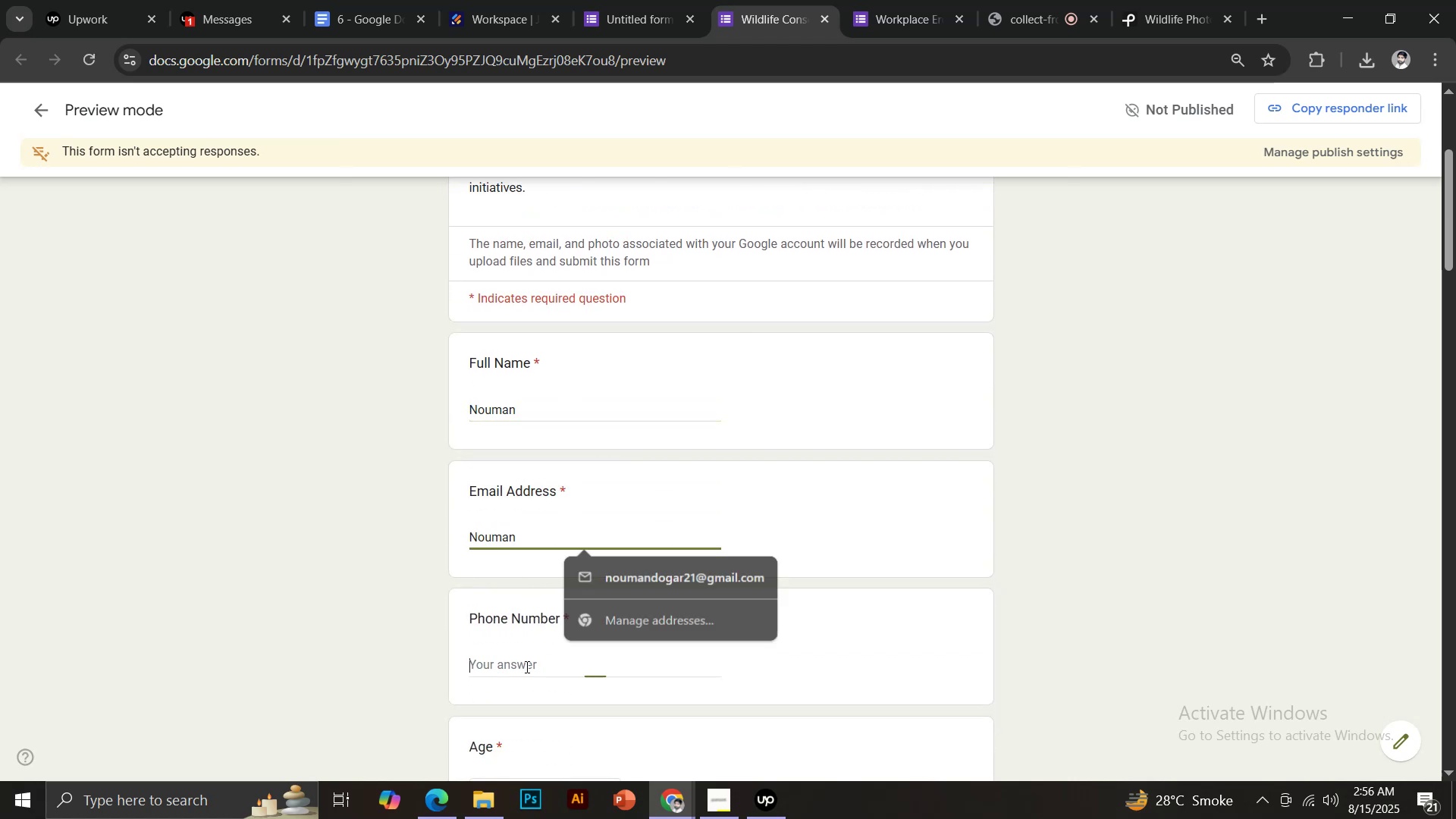 
key(Control+ControlLeft)
 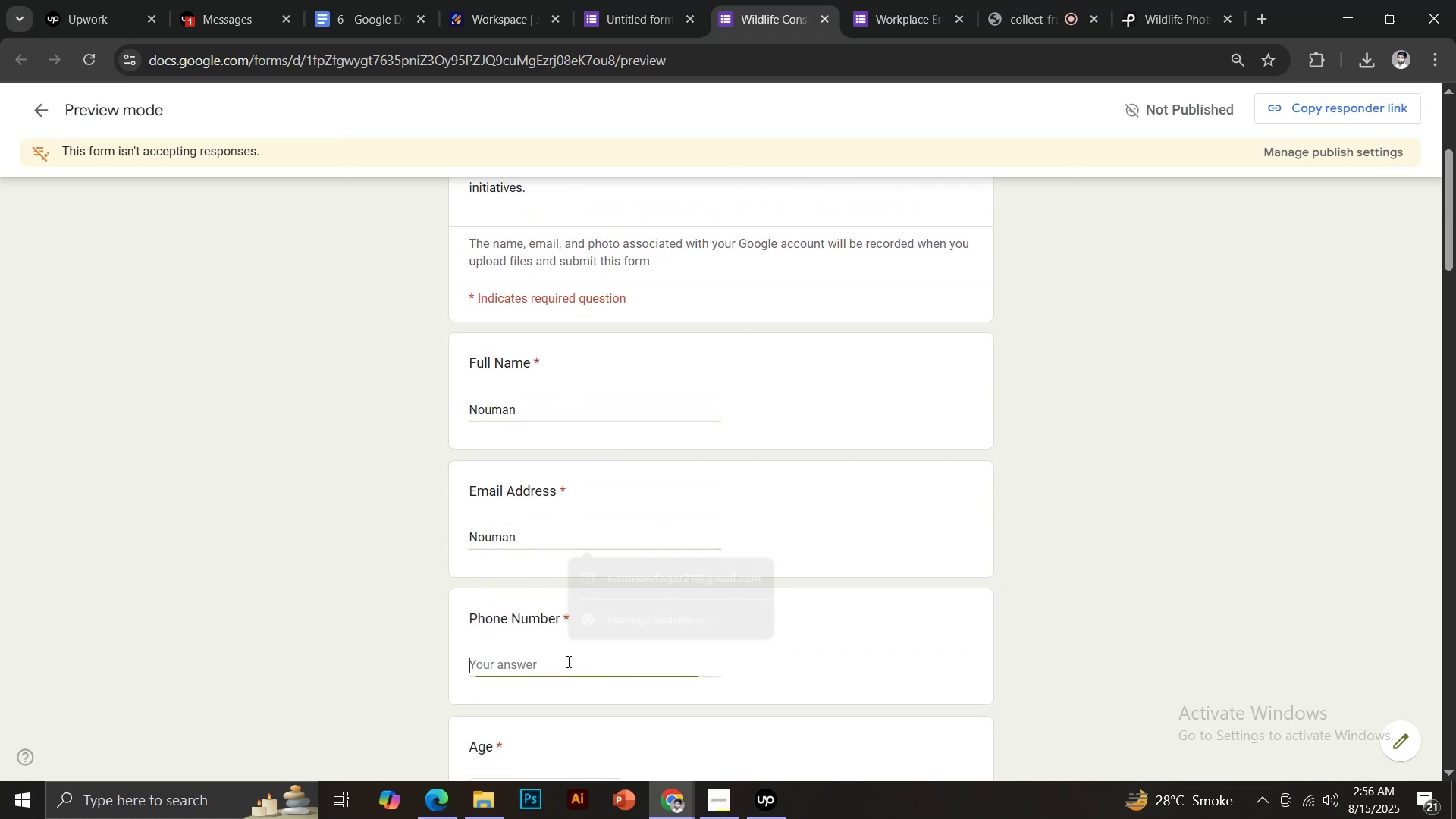 
key(Control+V)
 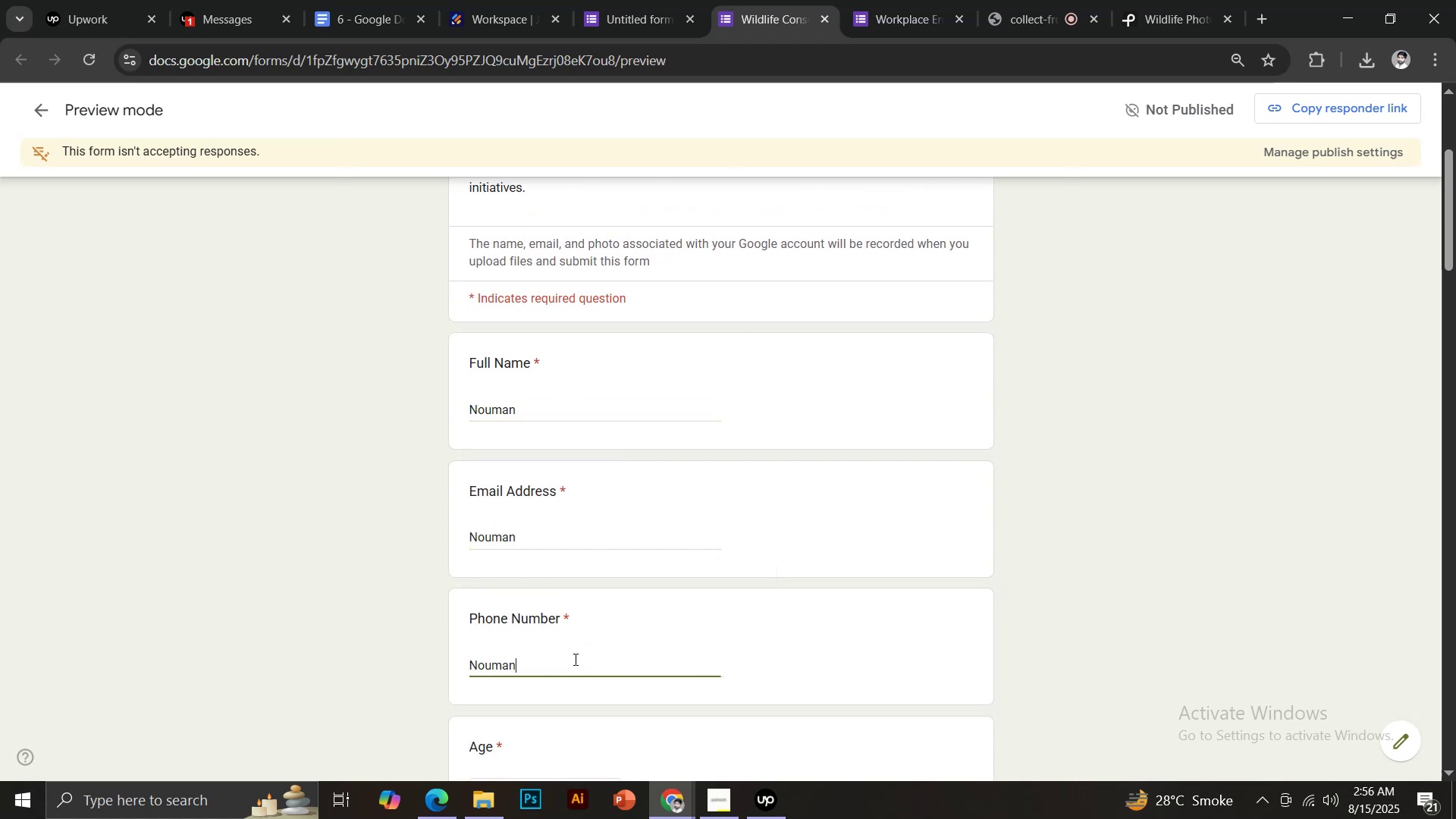 
scroll: coordinate [575, 658], scroll_direction: down, amount: 1.0
 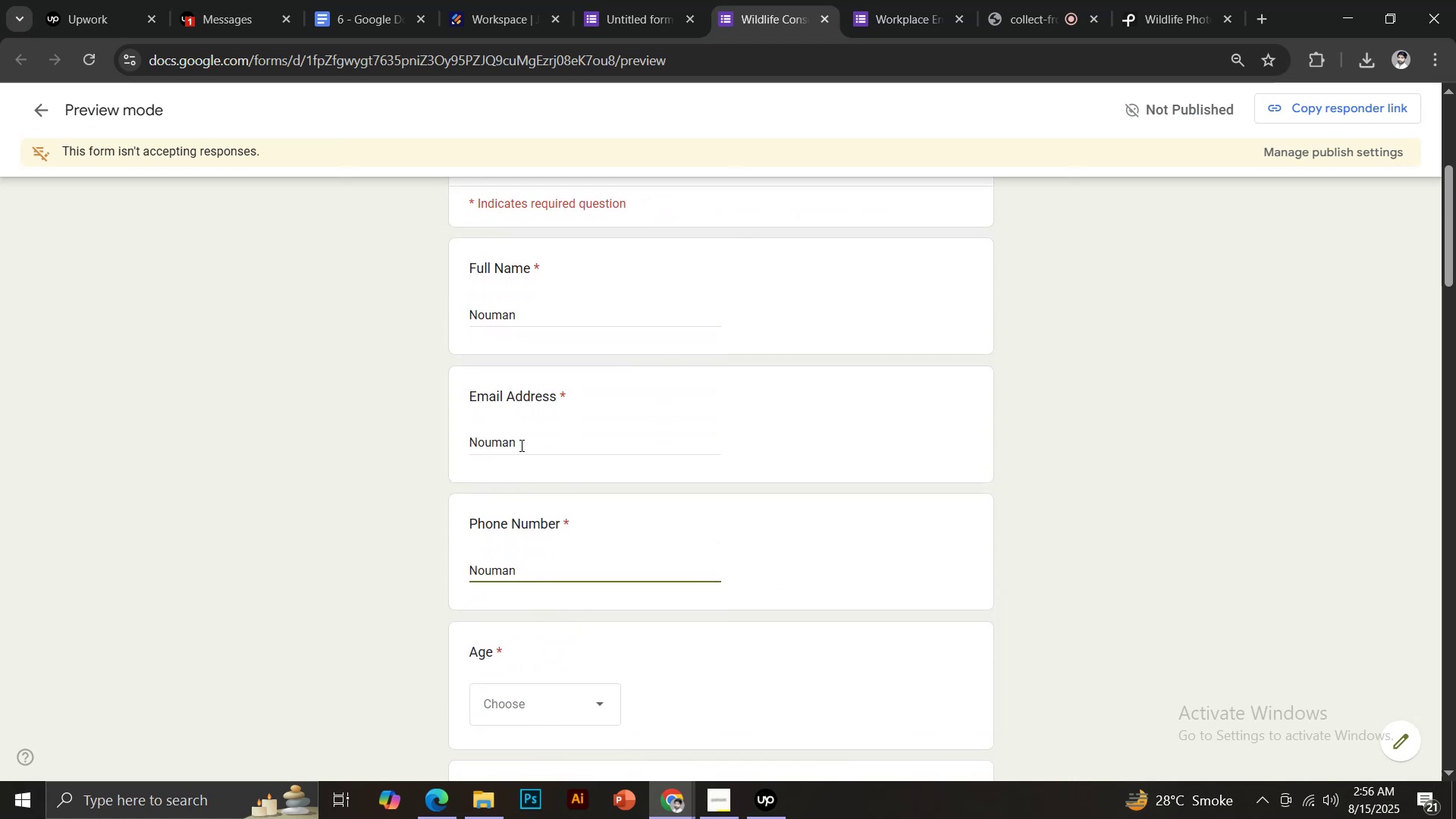 
key(Control+Z)
 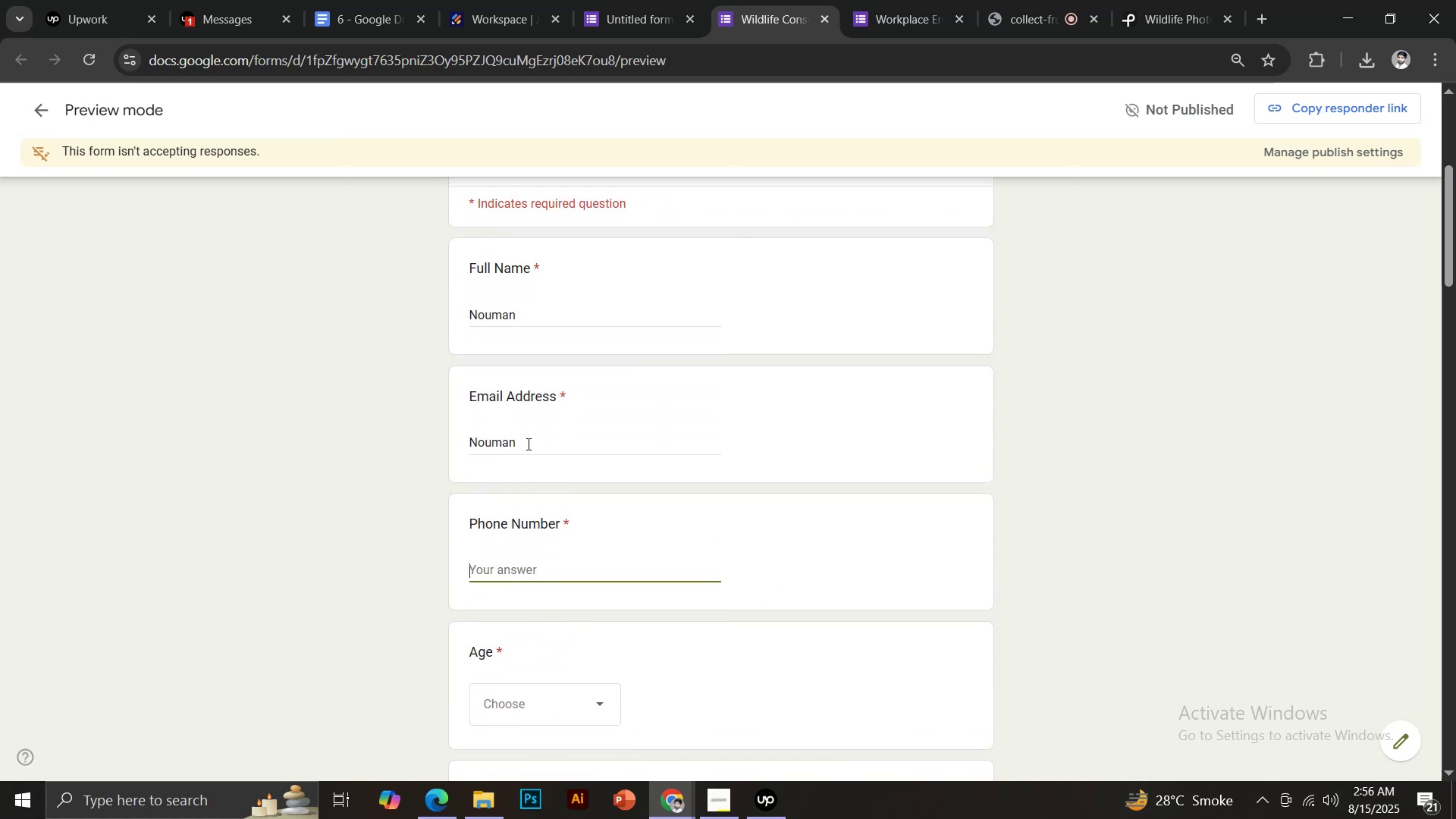 
key(Control+Z)
 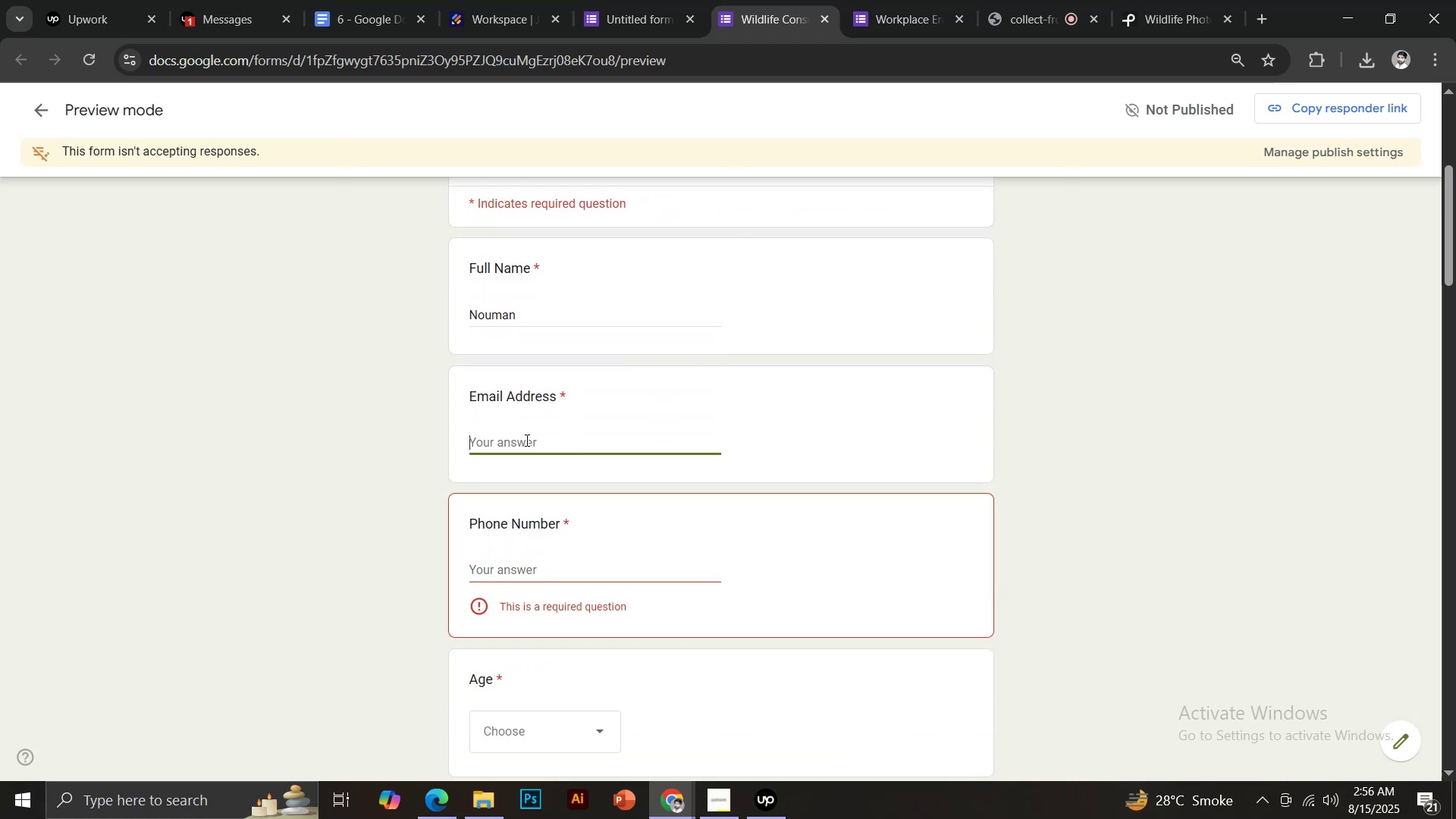 
left_click([526, 440])
 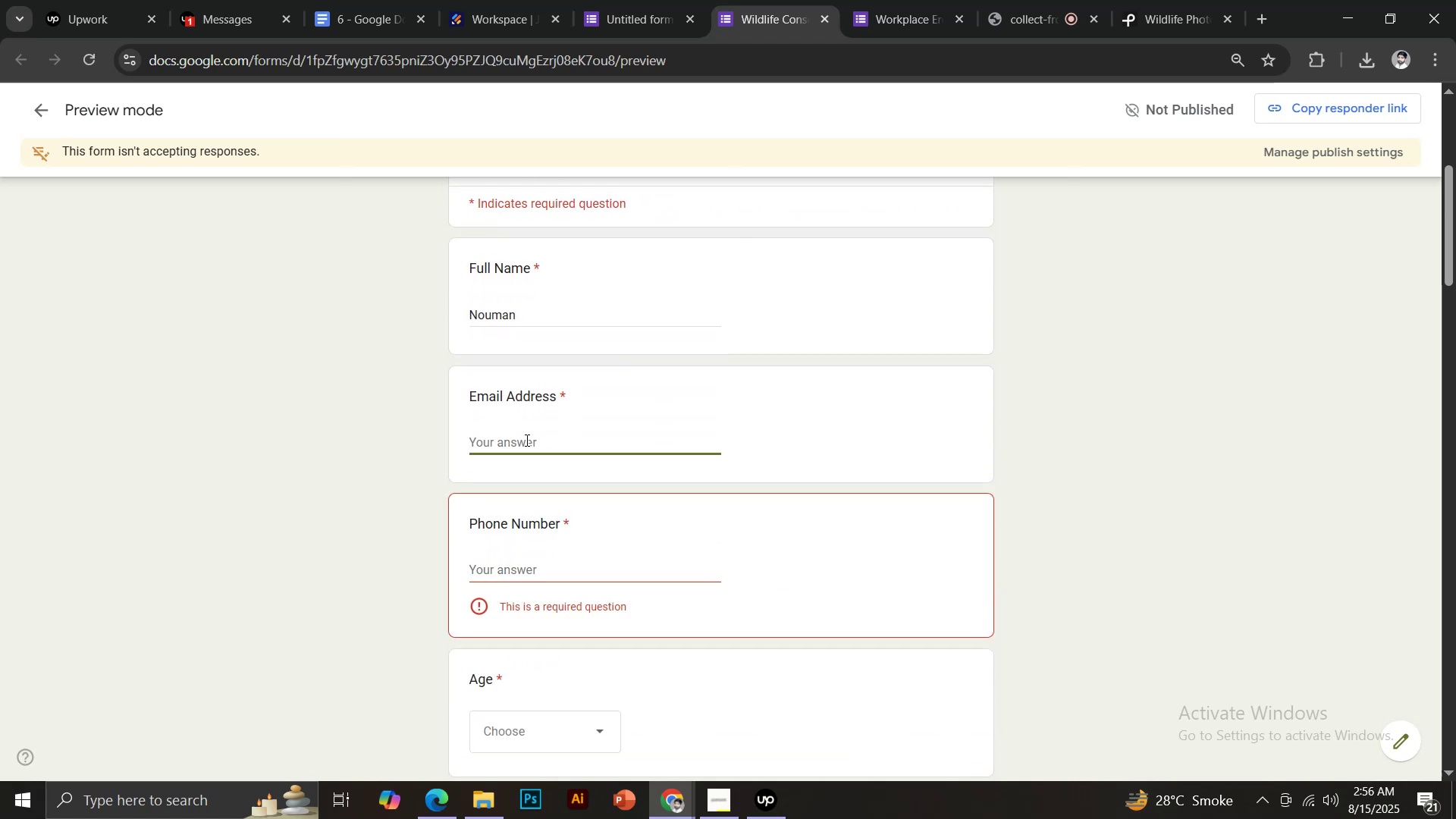 
type(test)
 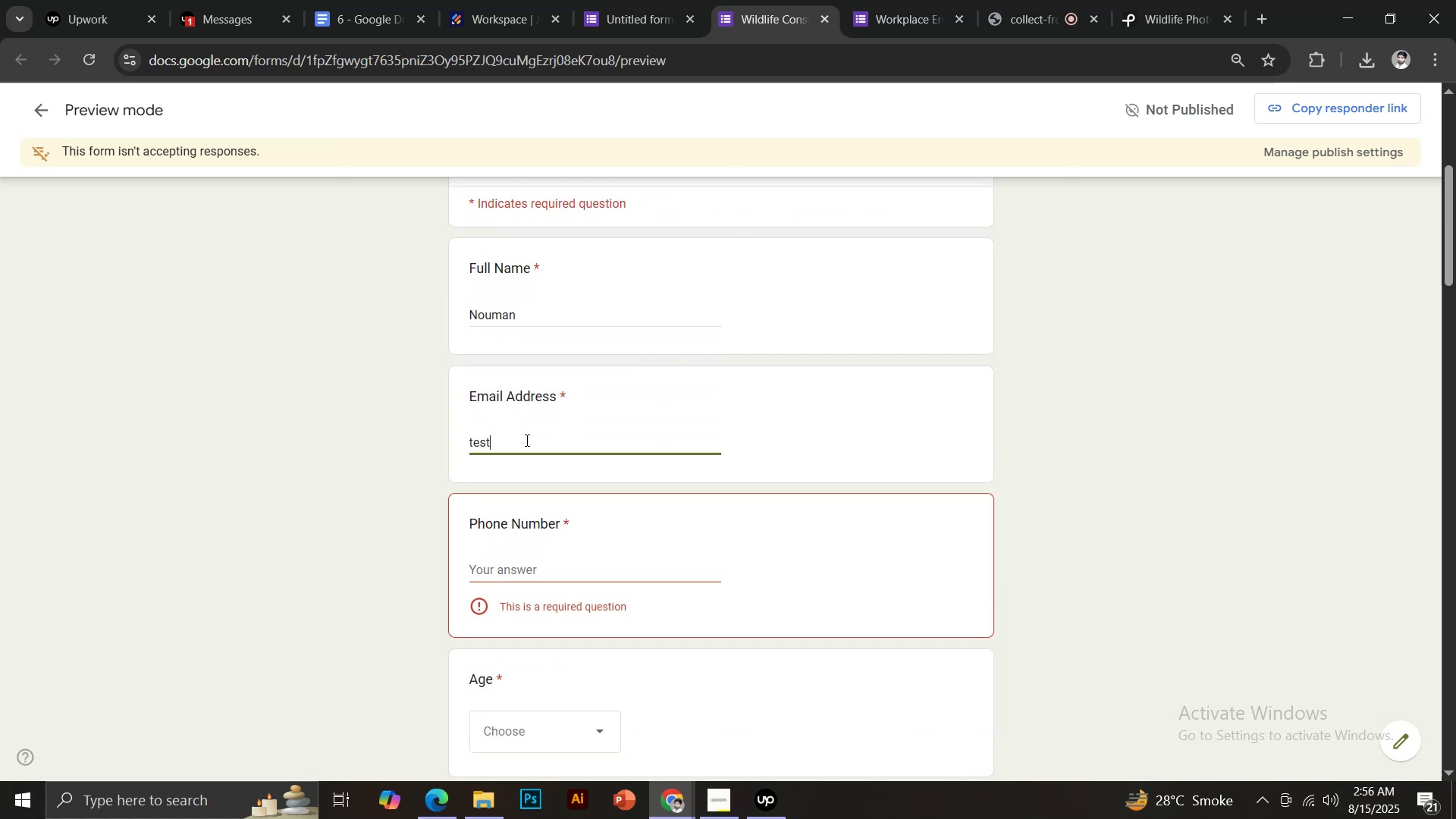 
key(Control+ControlLeft)
 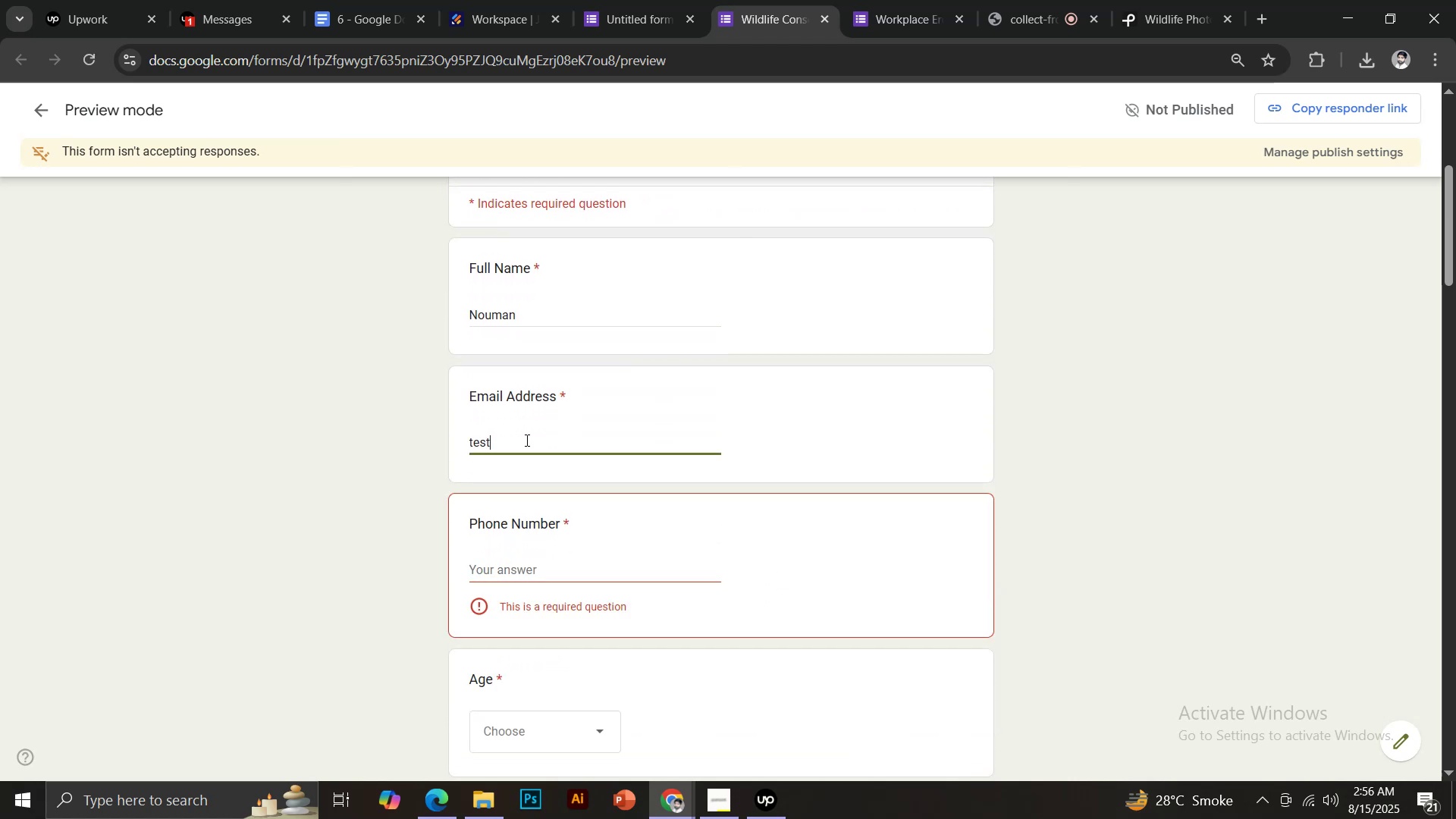 
key(Control+A)
 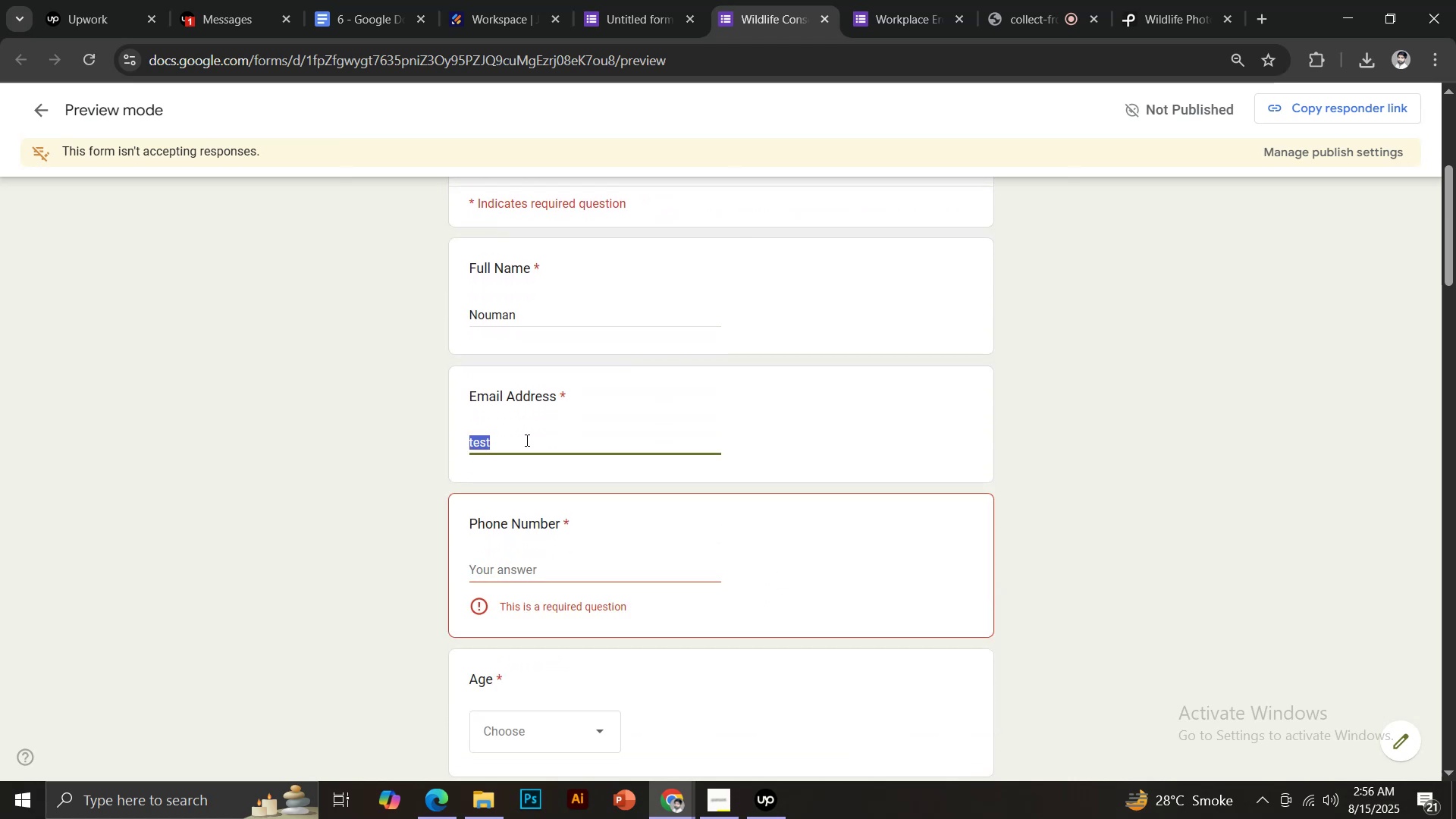 
key(Control+C)
 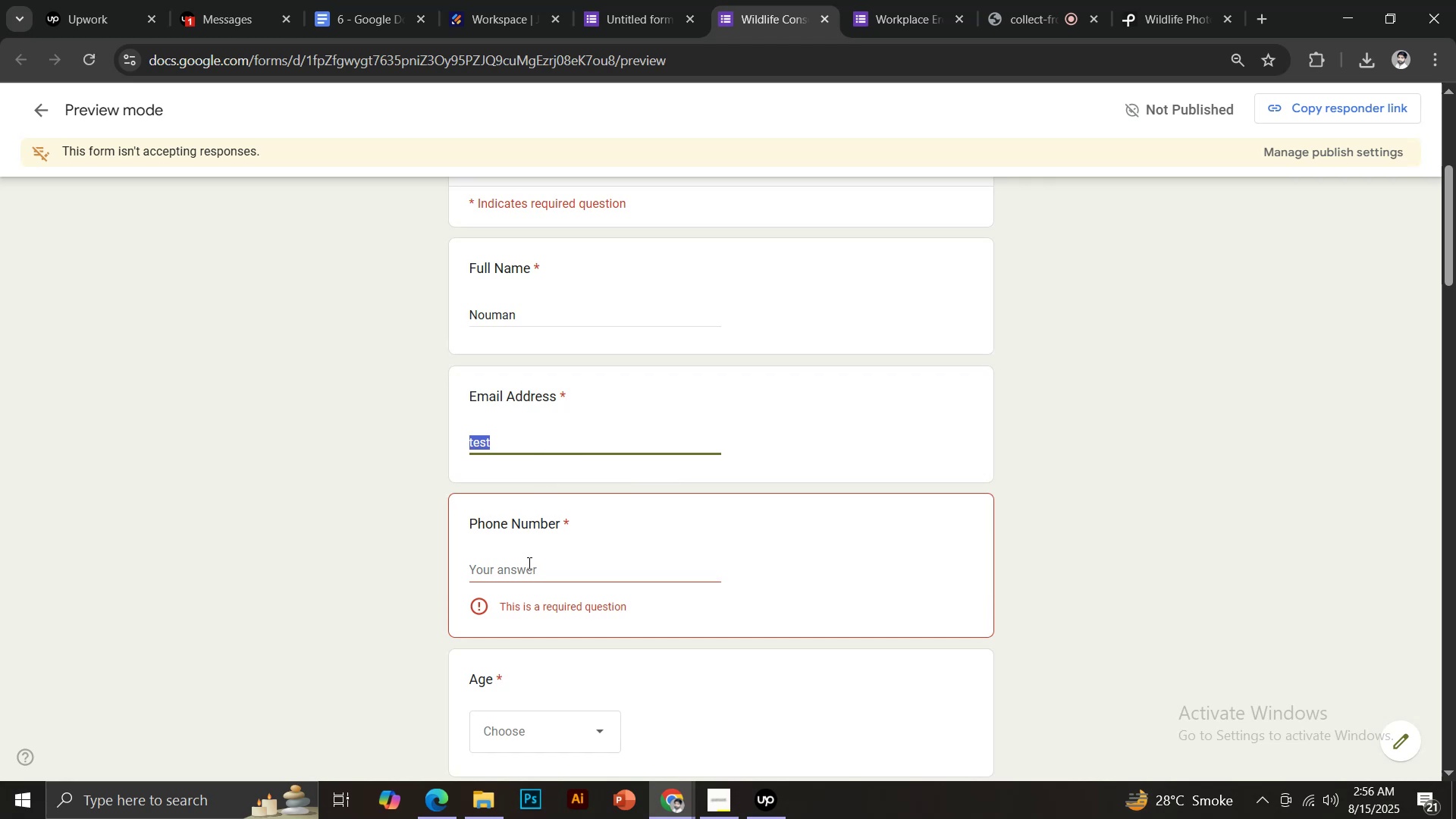 
key(Control+ControlLeft)
 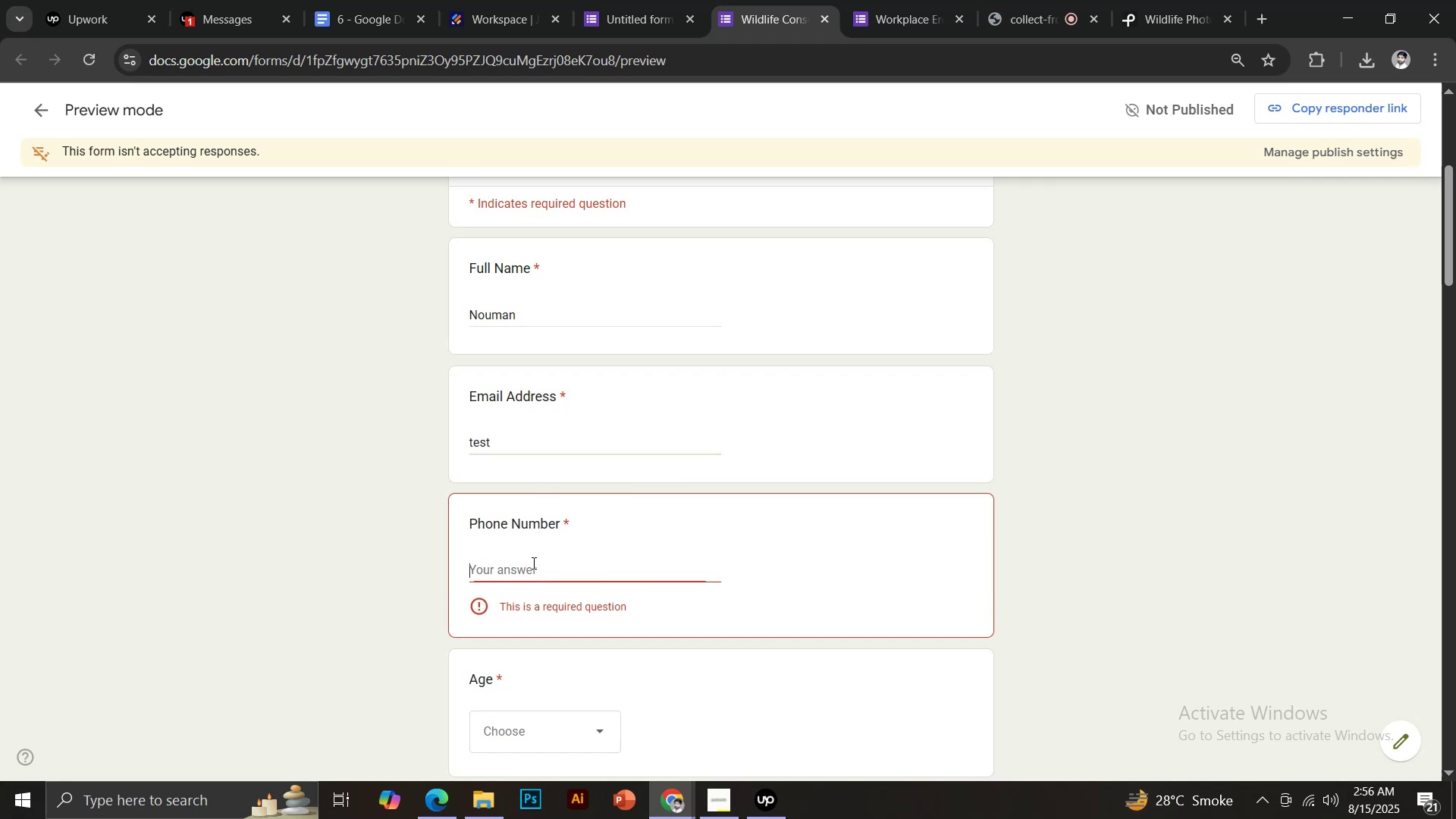 
key(Control+V)
 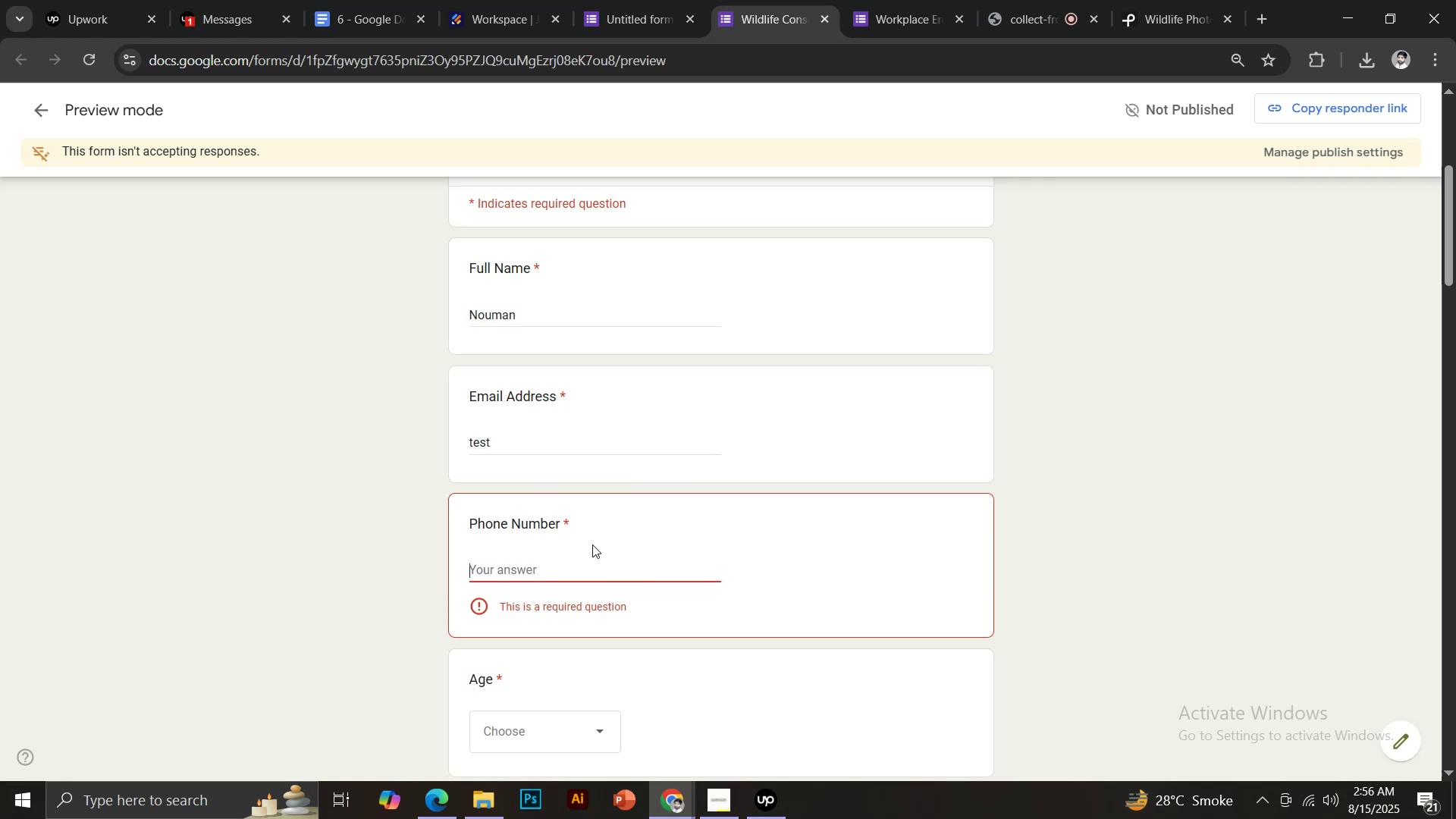 
scroll: coordinate [611, 535], scroll_direction: down, amount: 4.0
 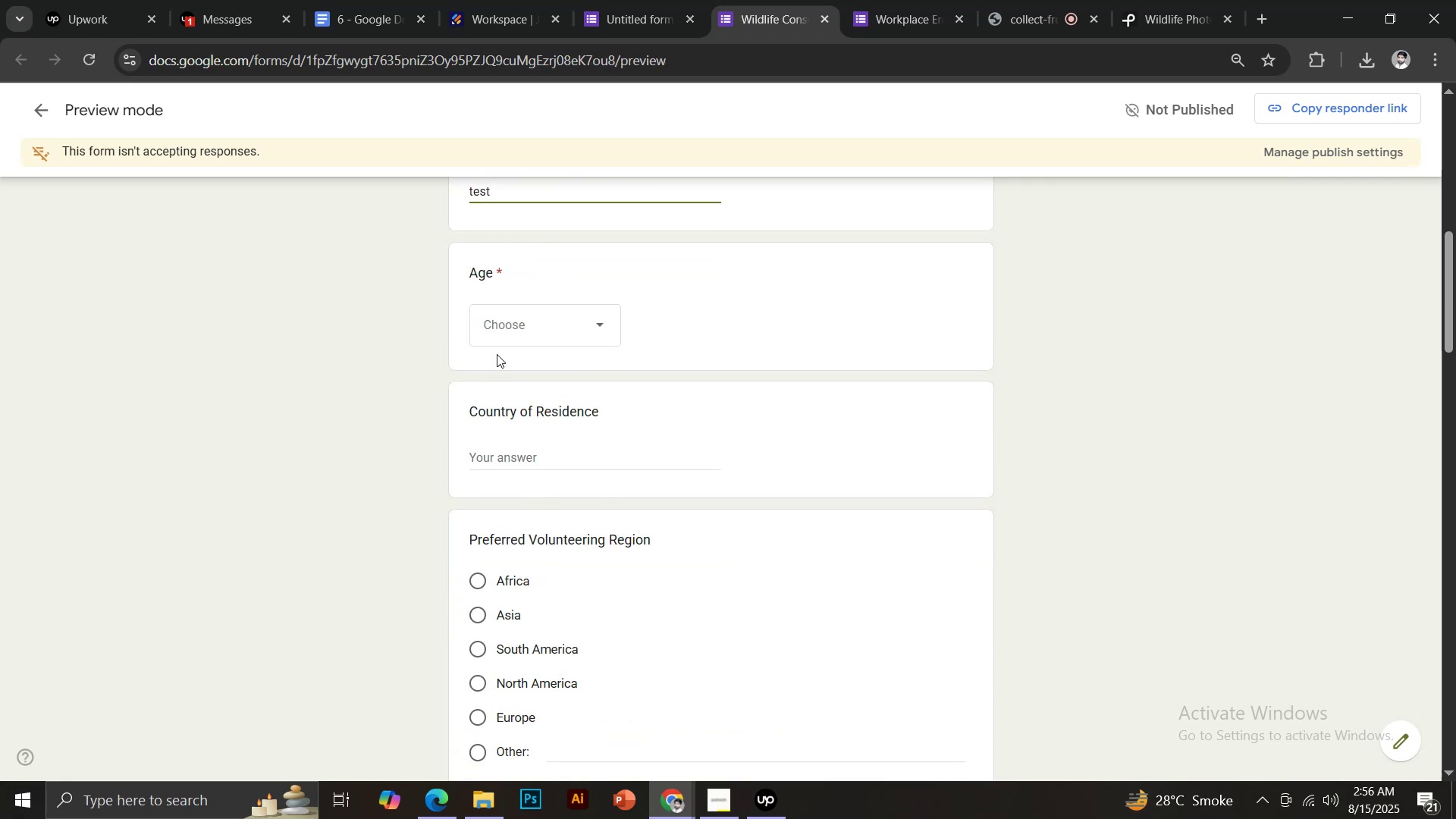 
left_click([507, 323])
 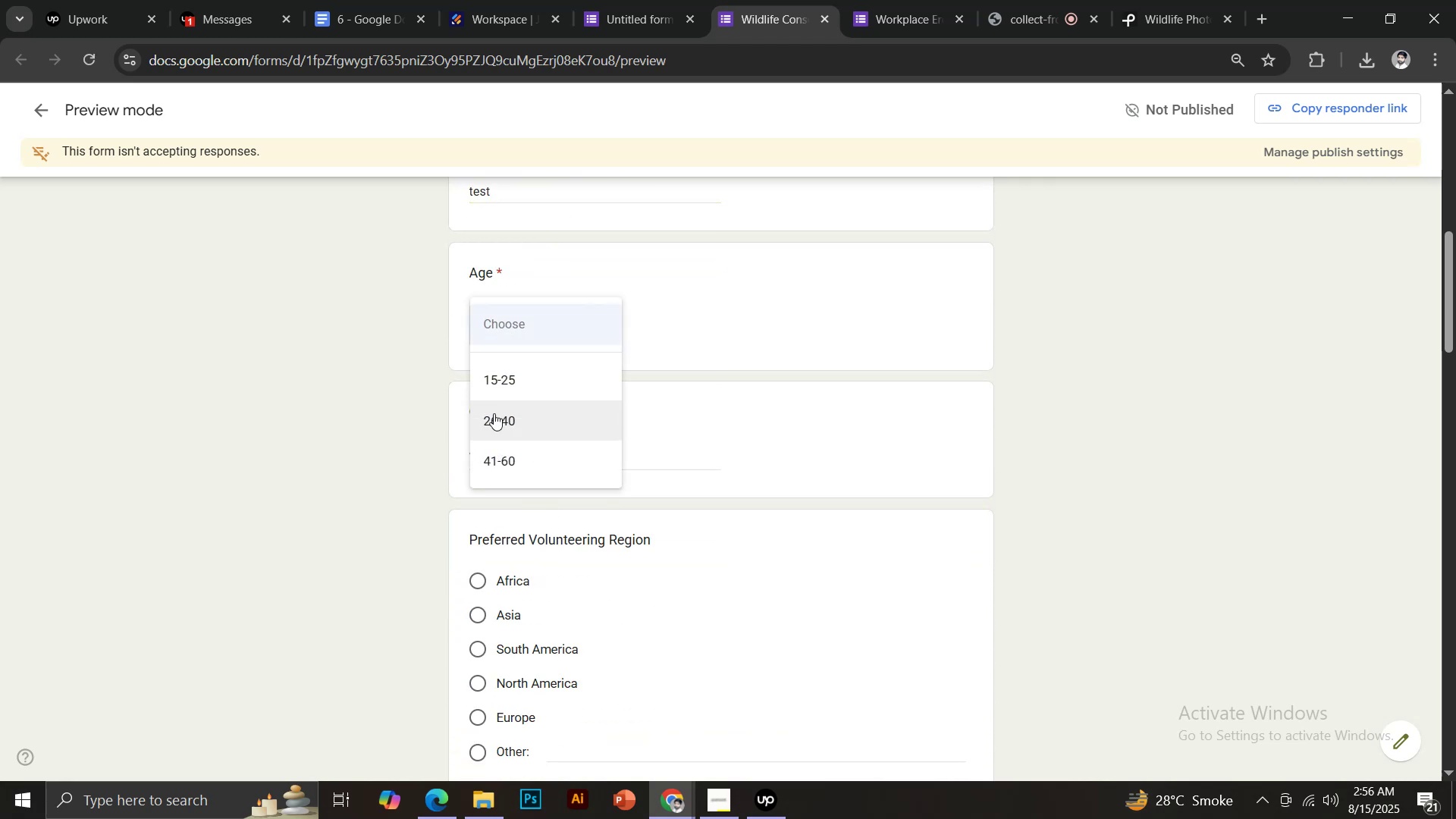 
left_click([509, 370])
 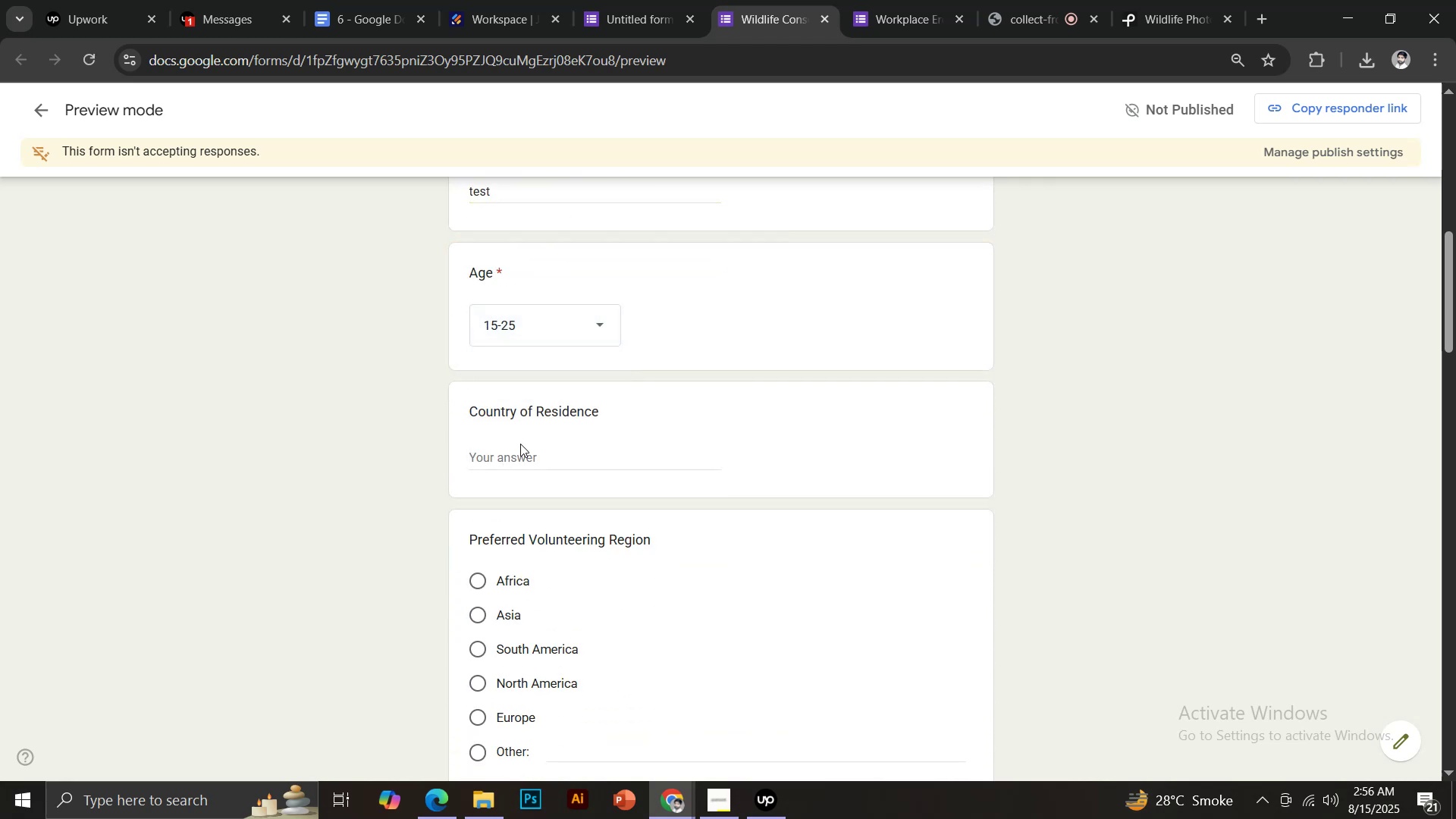 
double_click([525, 455])
 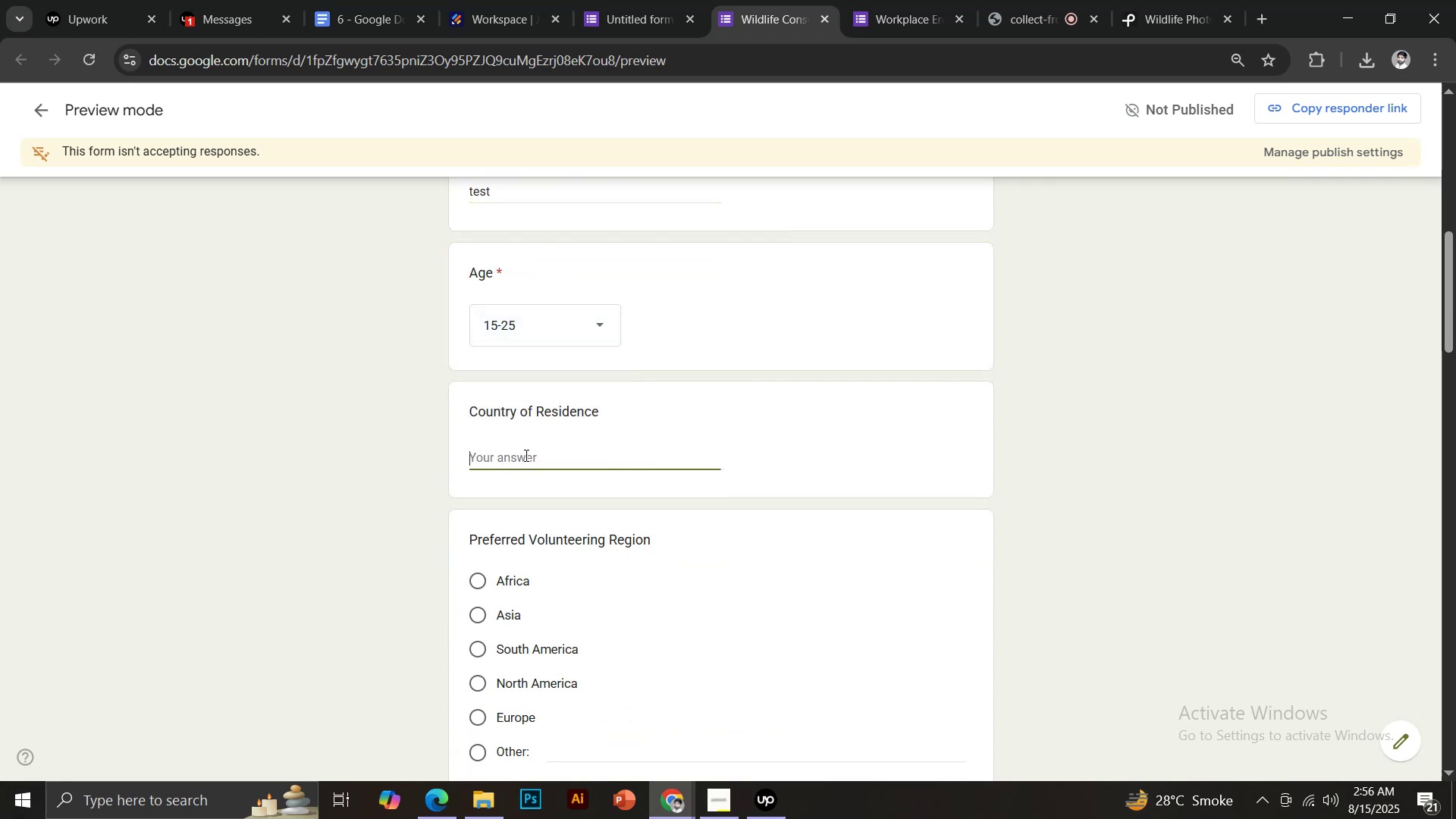 
key(Control+ControlLeft)
 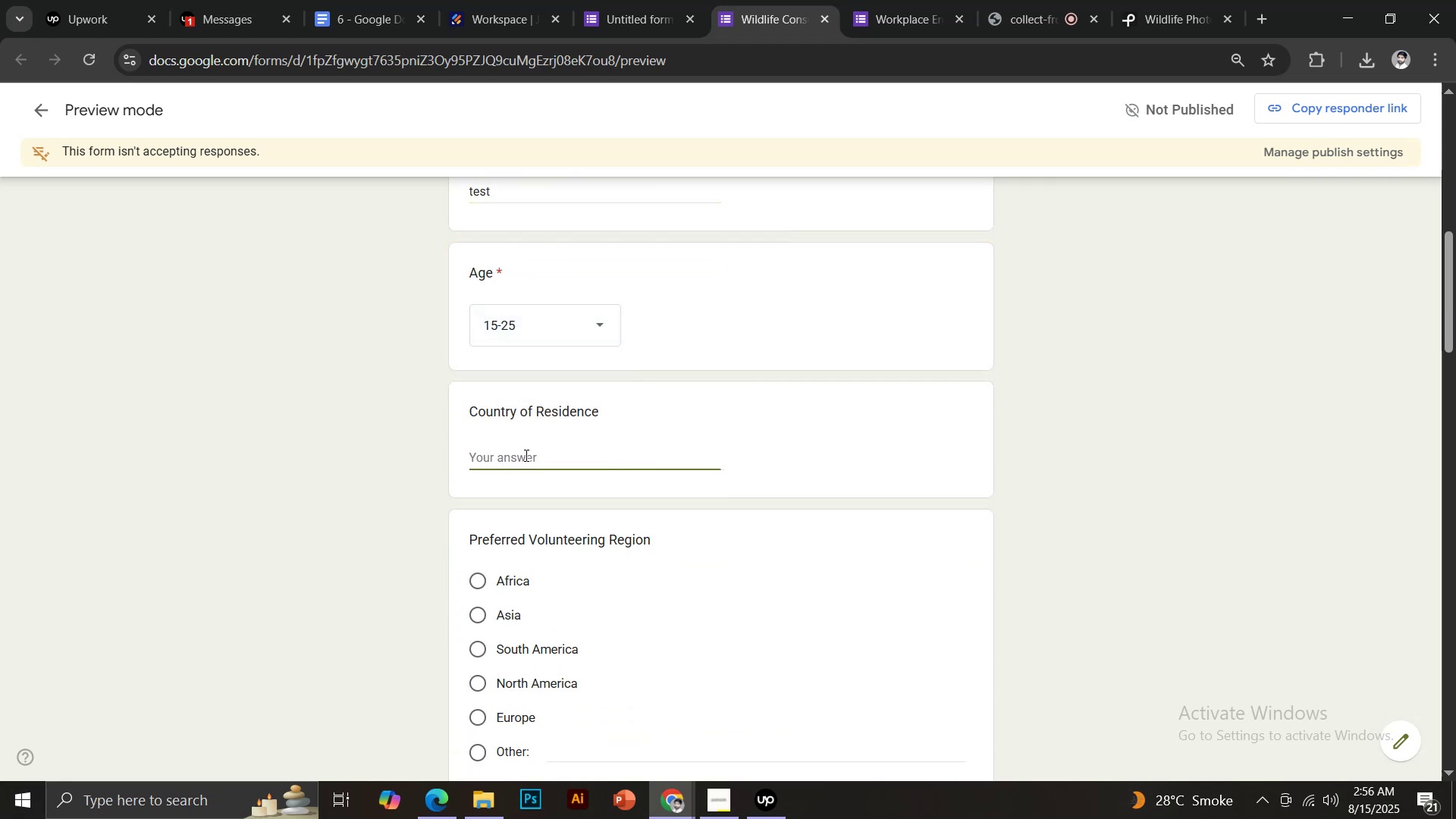 
key(Control+V)
 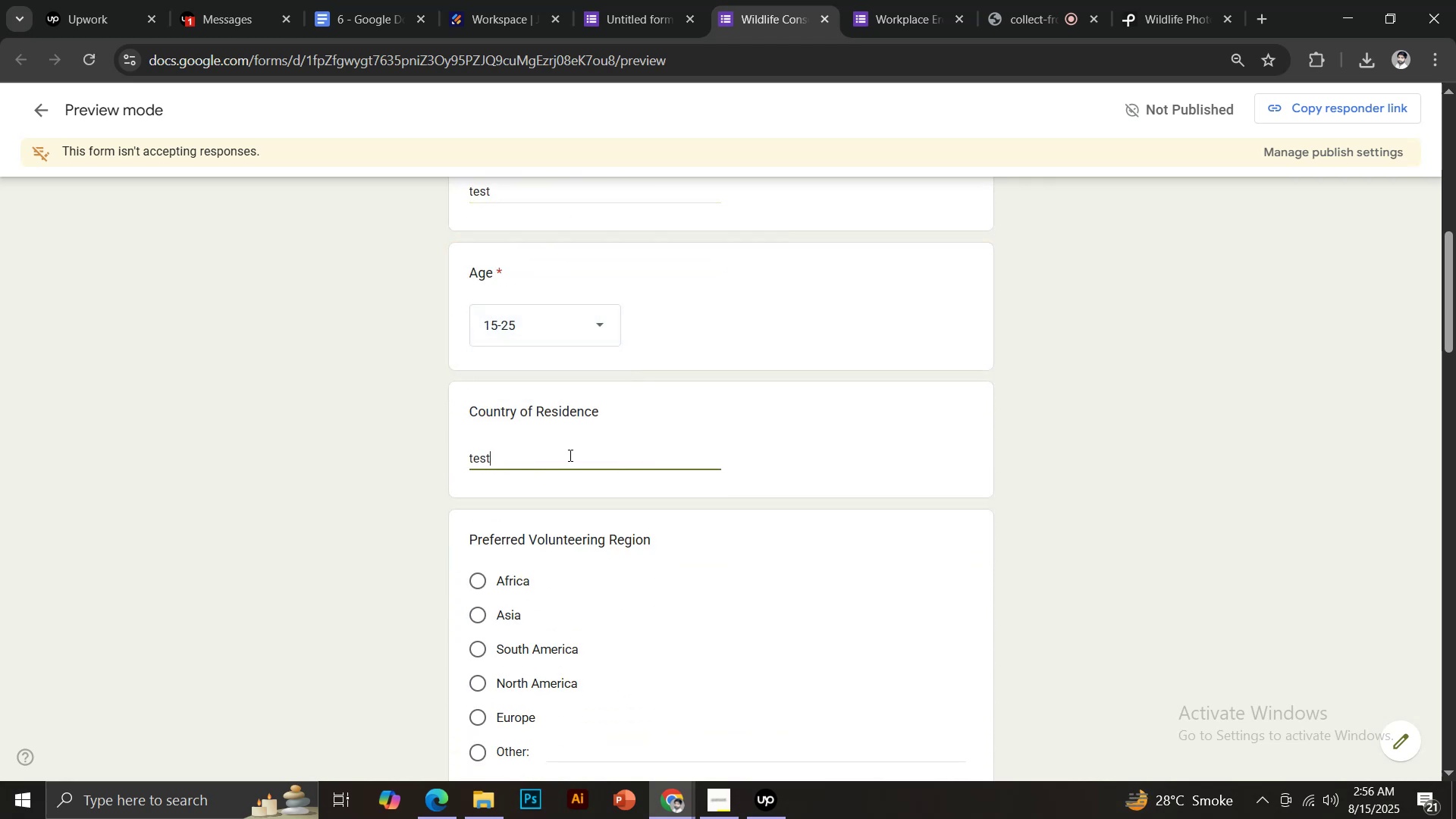 
scroll: coordinate [601, 570], scroll_direction: down, amount: 6.0
 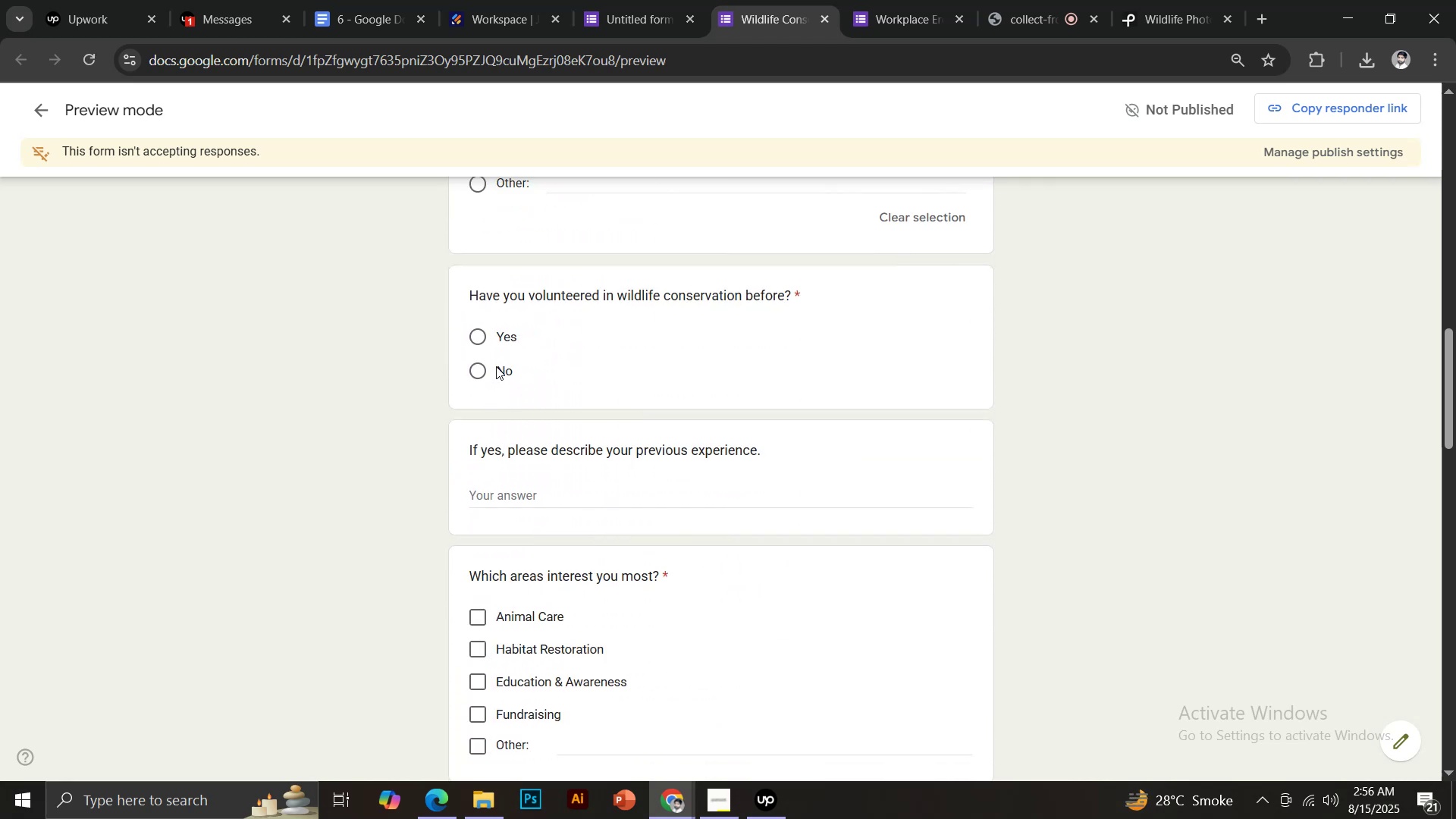 
left_click([496, 366])
 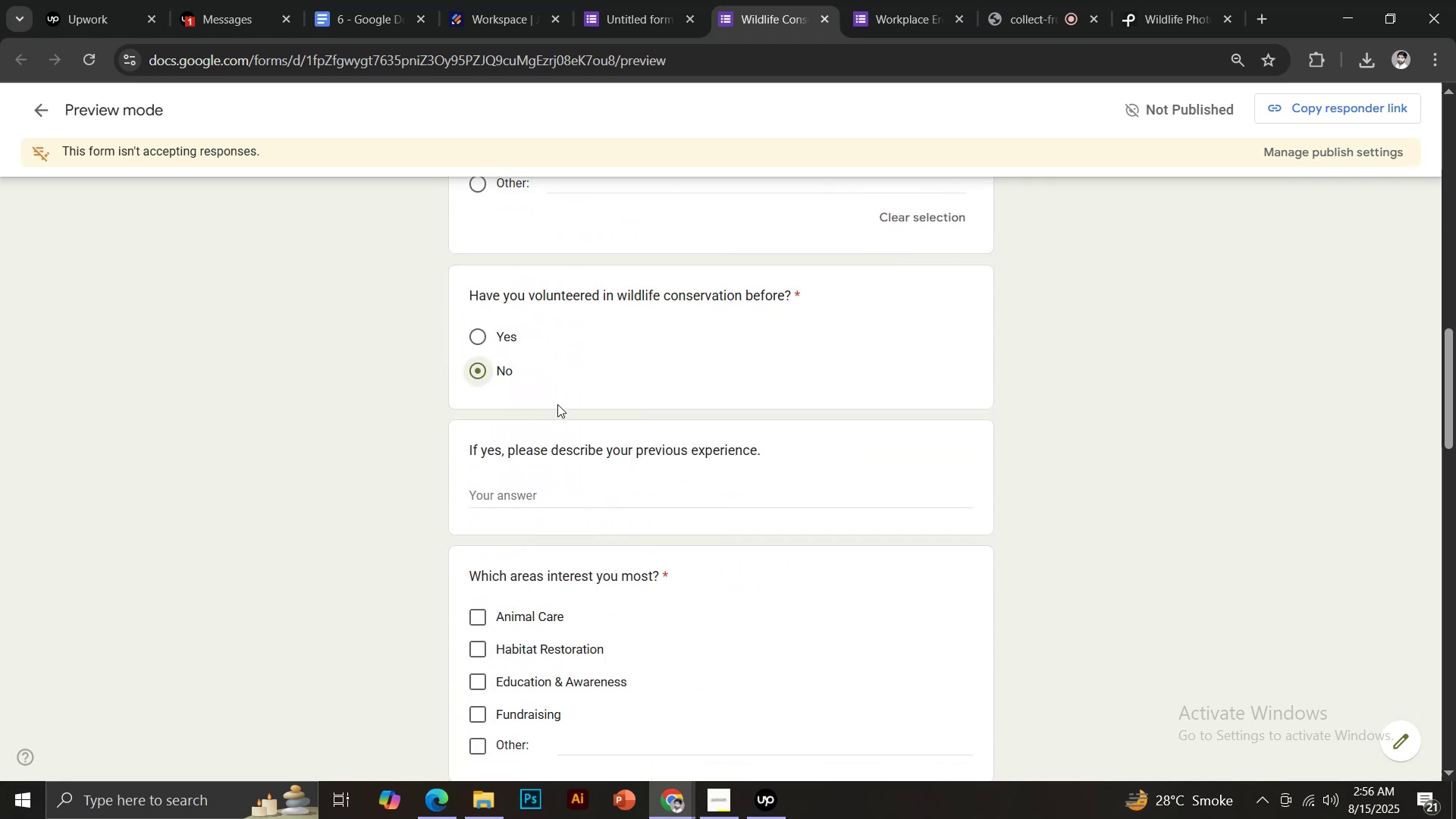 
scroll: coordinate [557, 404], scroll_direction: down, amount: 1.0
 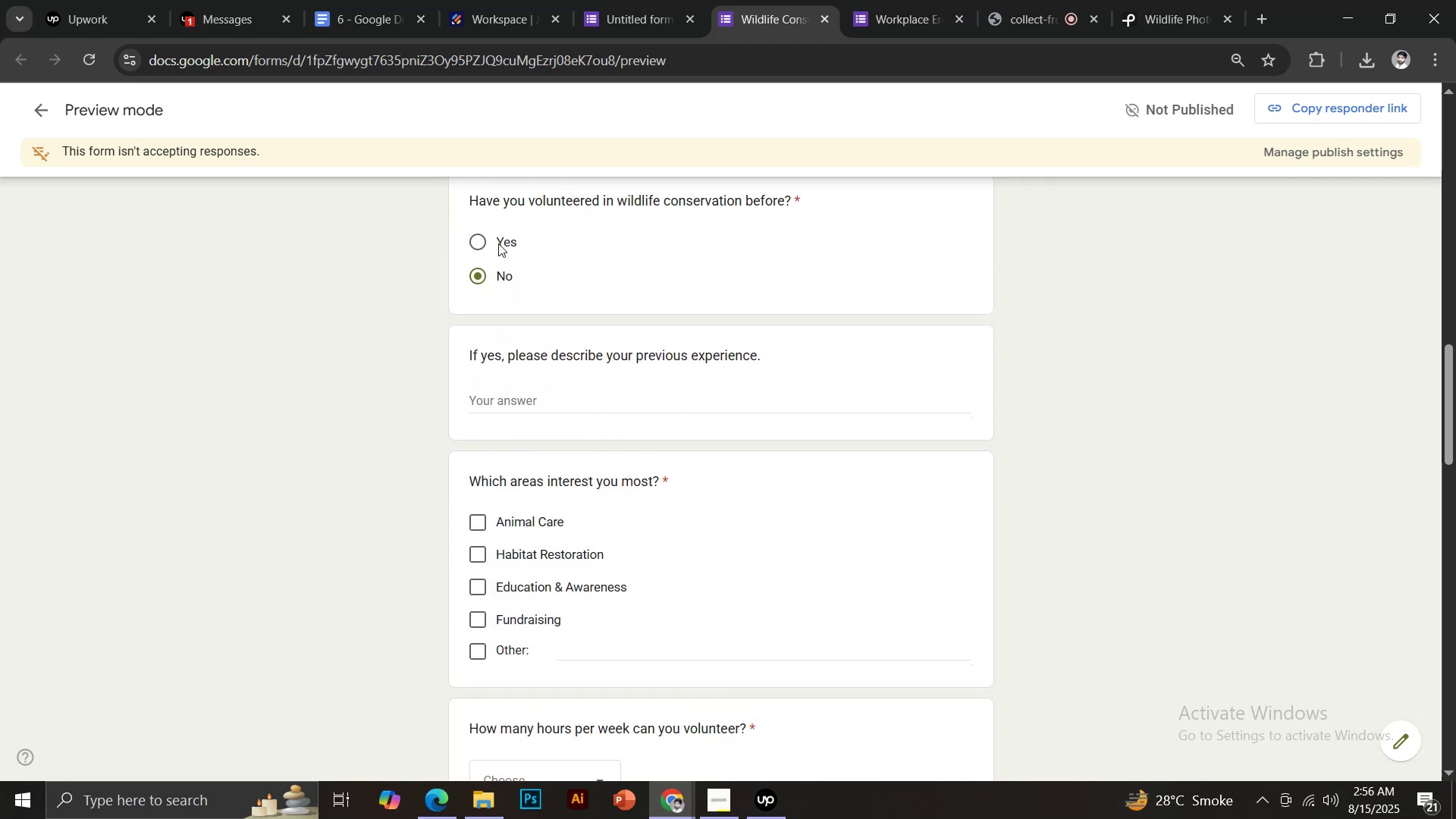 
left_click([497, 240])
 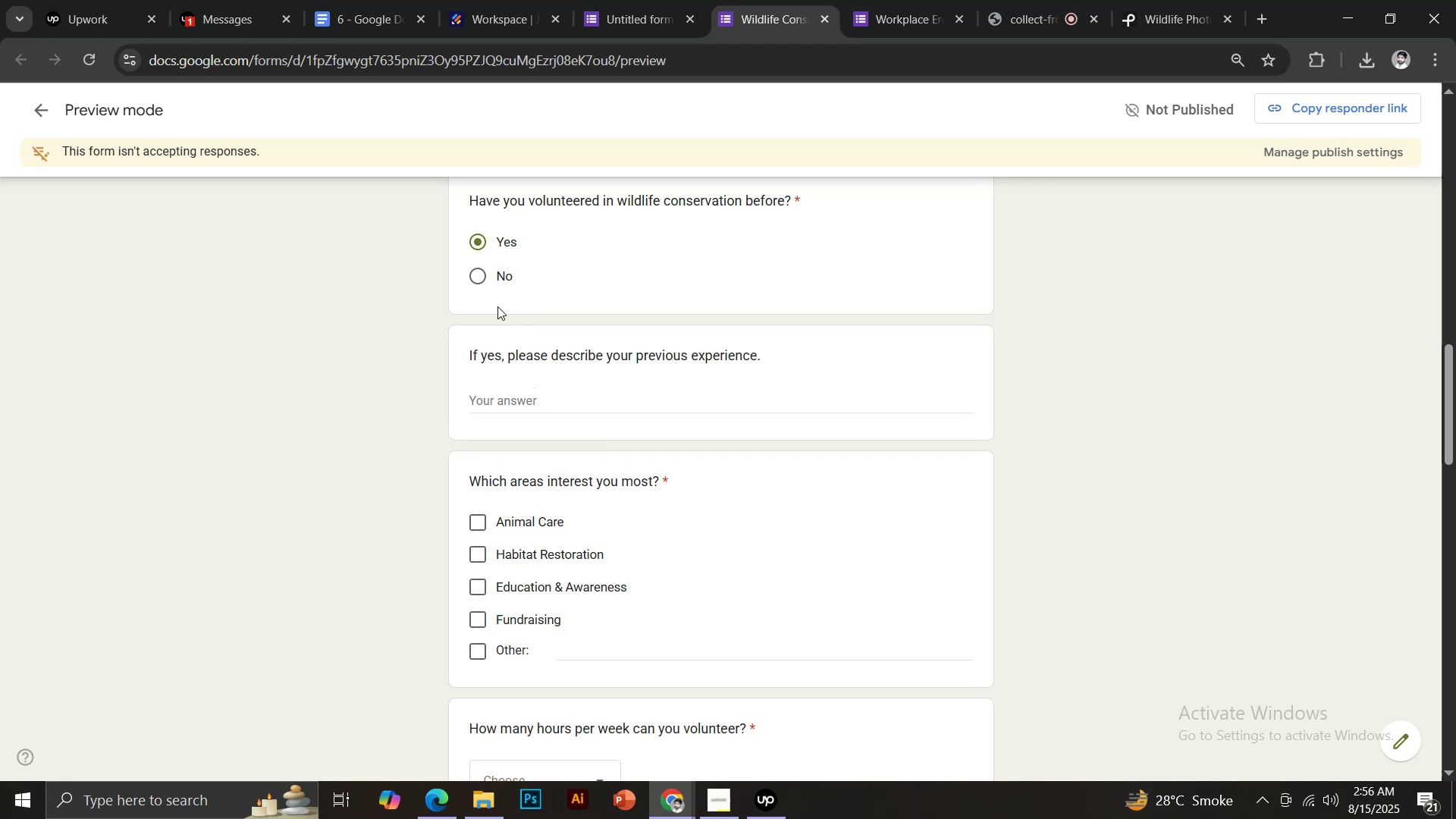 
left_click([488, 285])
 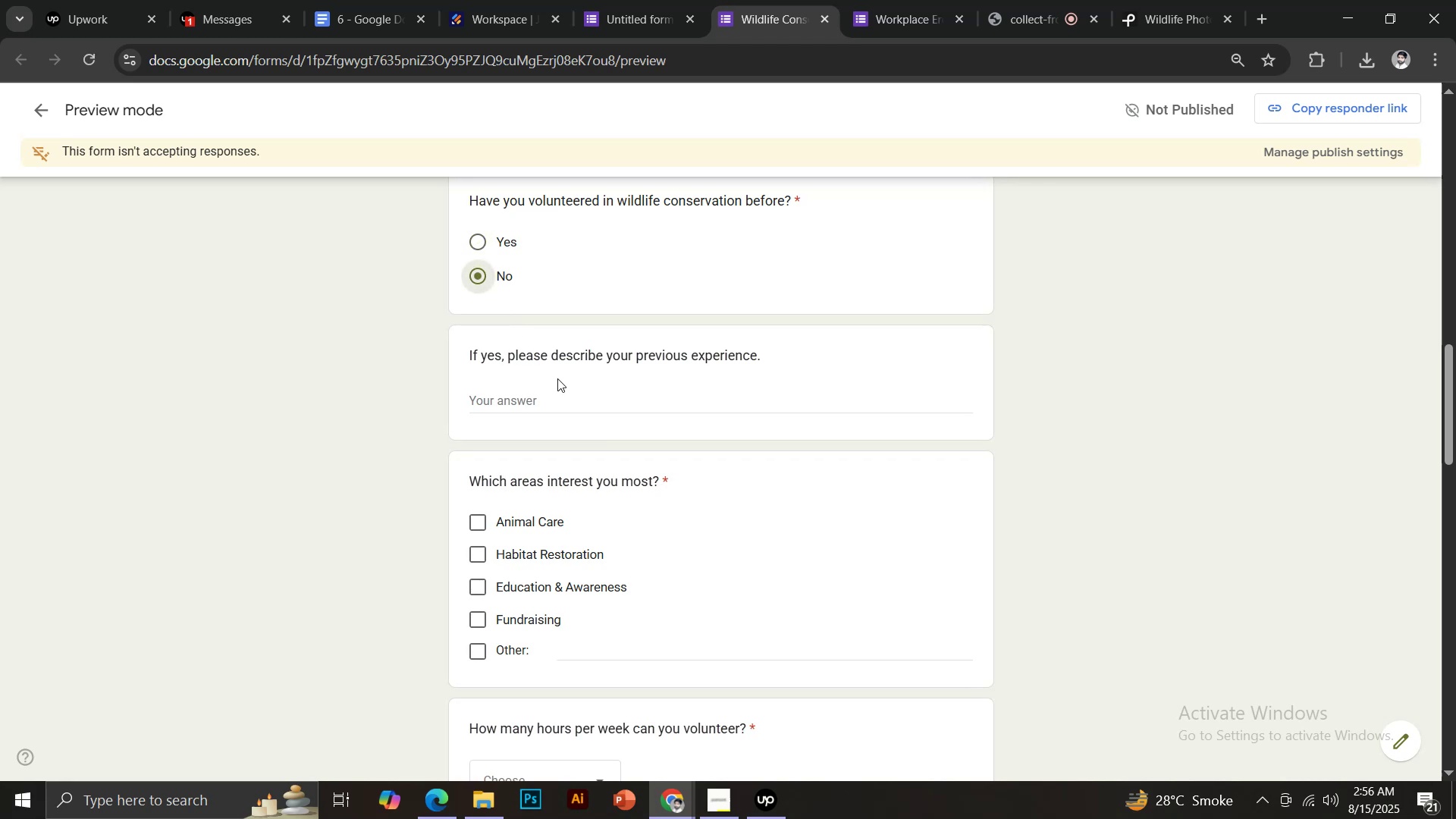 
scroll: coordinate [557, 378], scroll_direction: down, amount: 2.0
 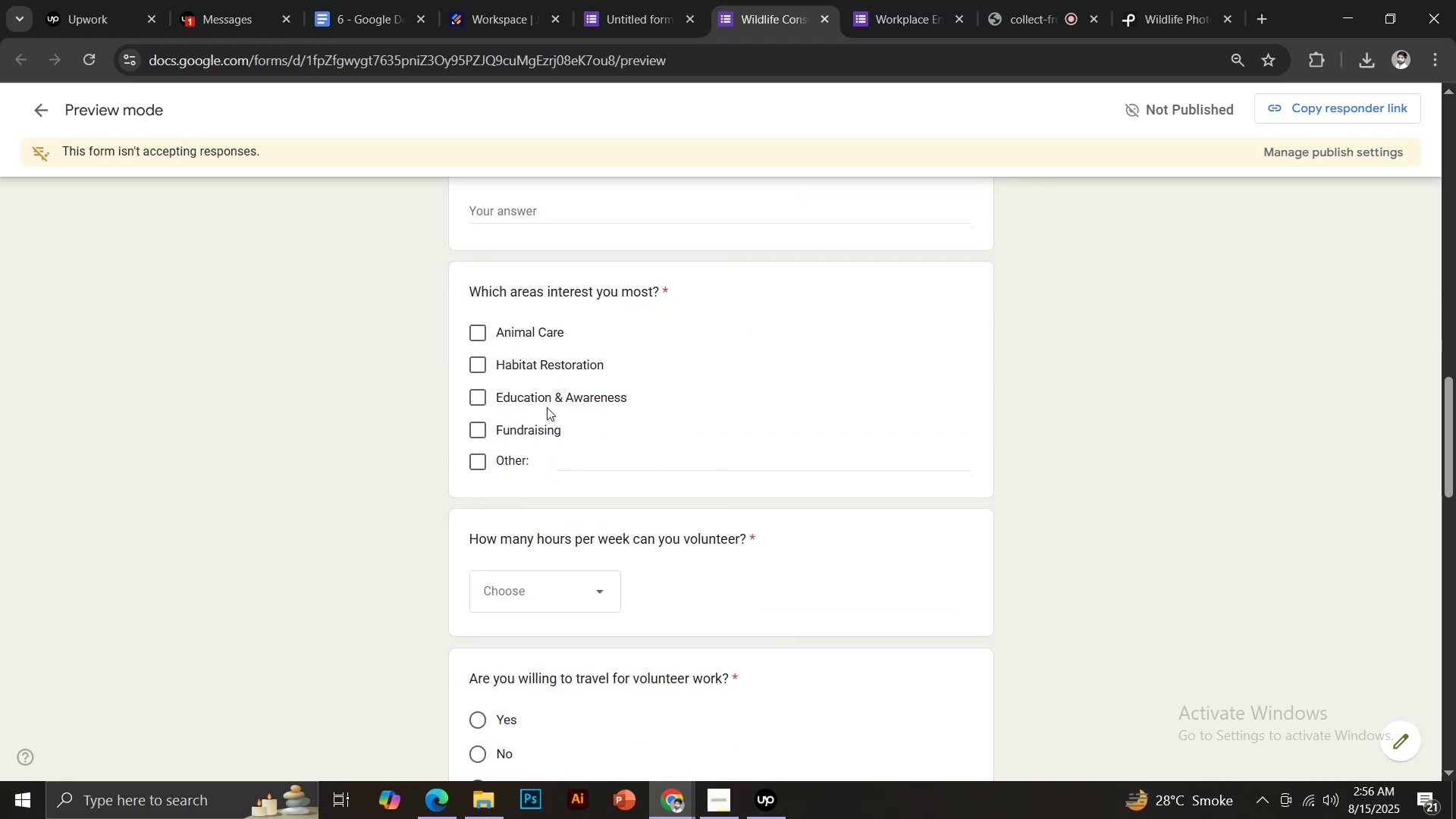 
left_click([538, 392])
 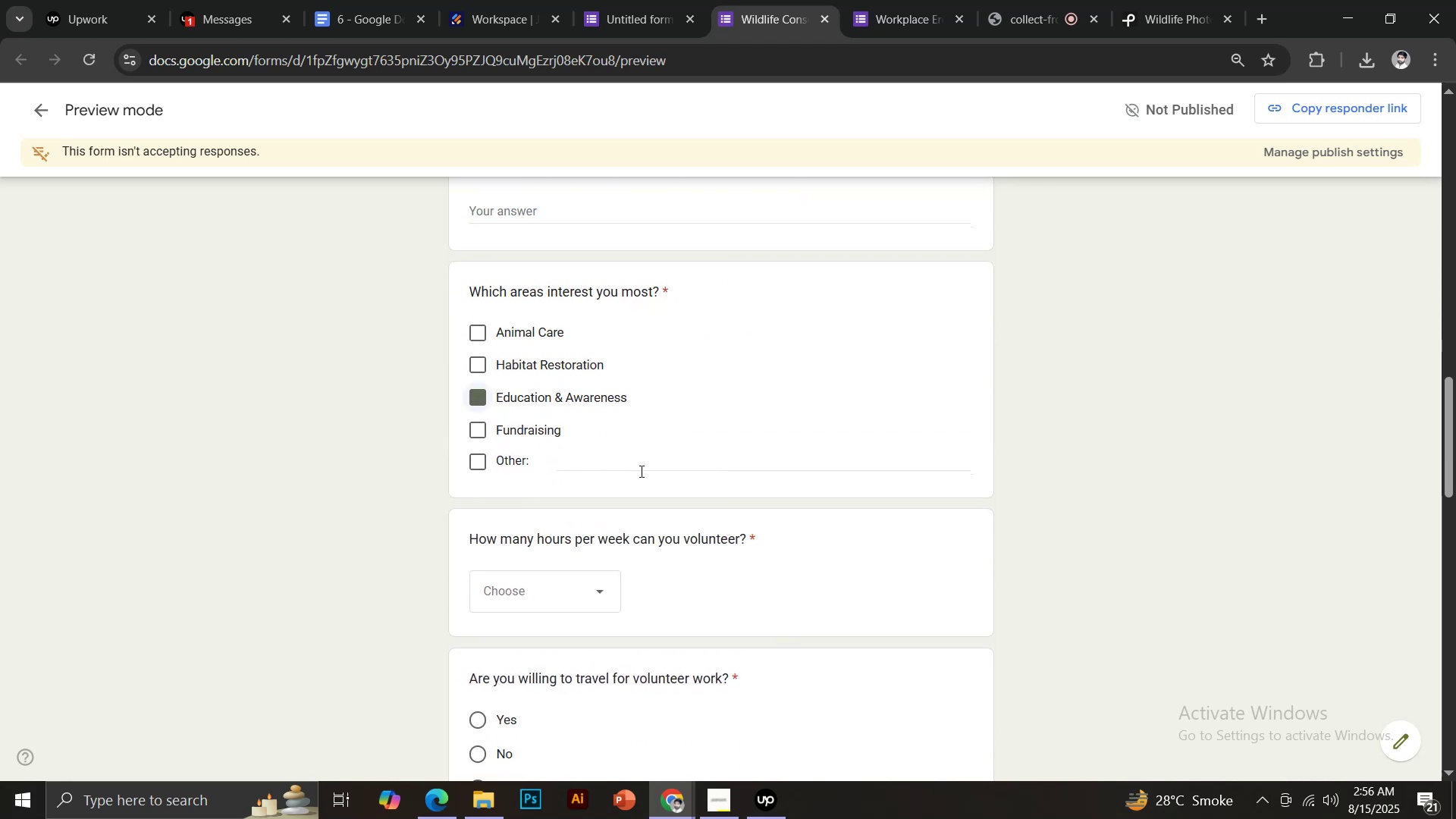 
scroll: coordinate [645, 473], scroll_direction: down, amount: 2.0
 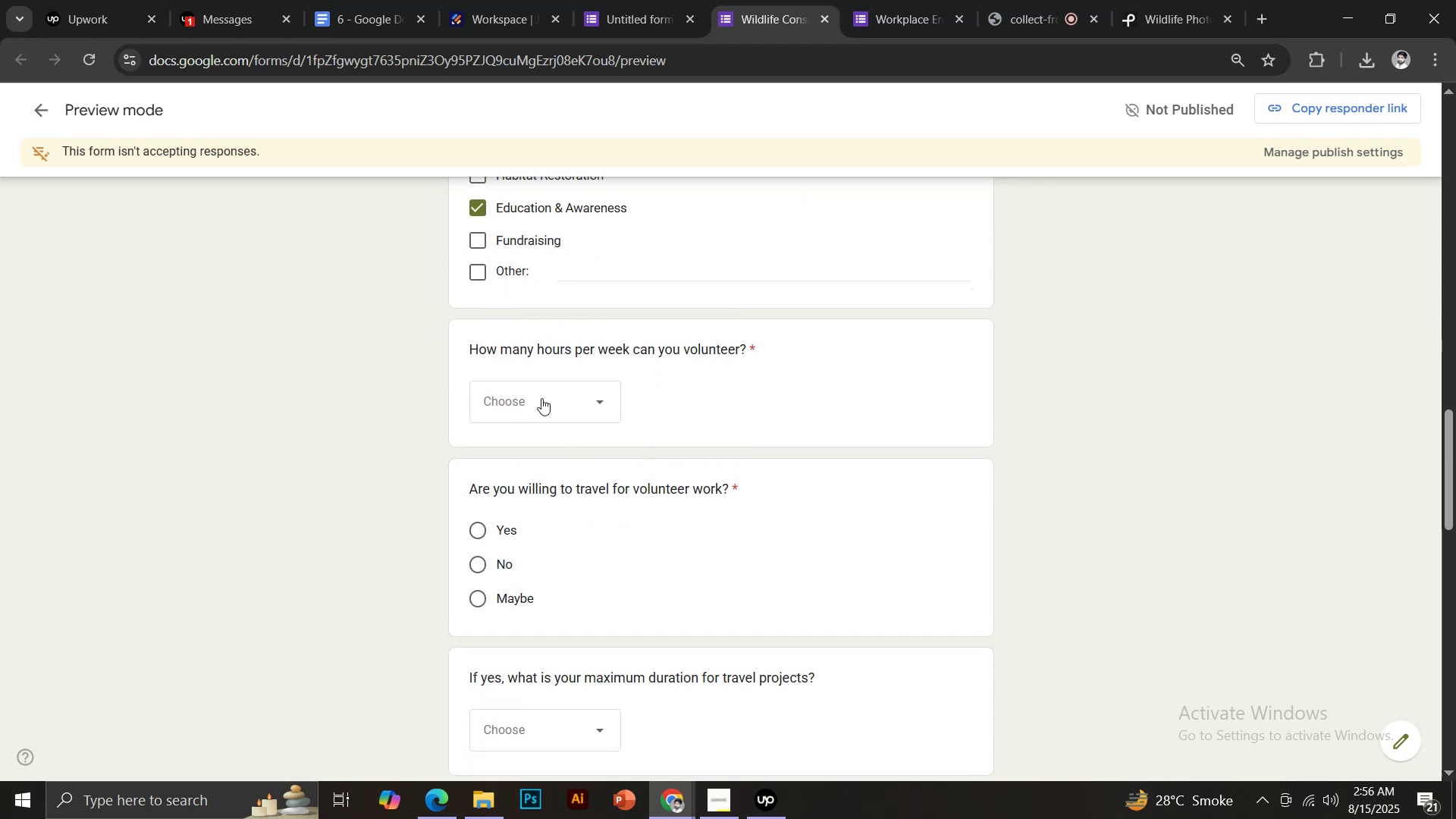 
left_click([541, 397])
 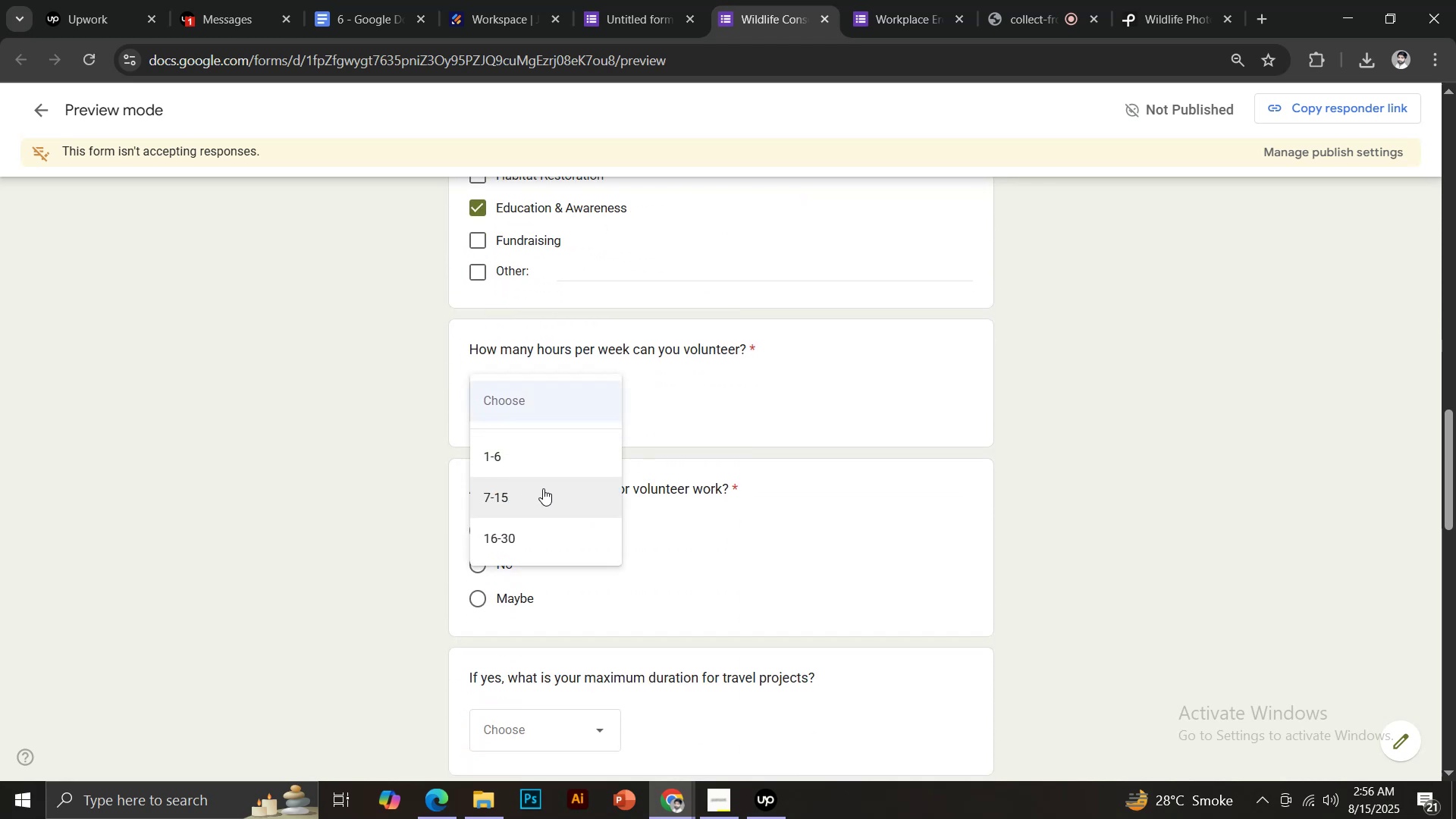 
left_click([548, 488])
 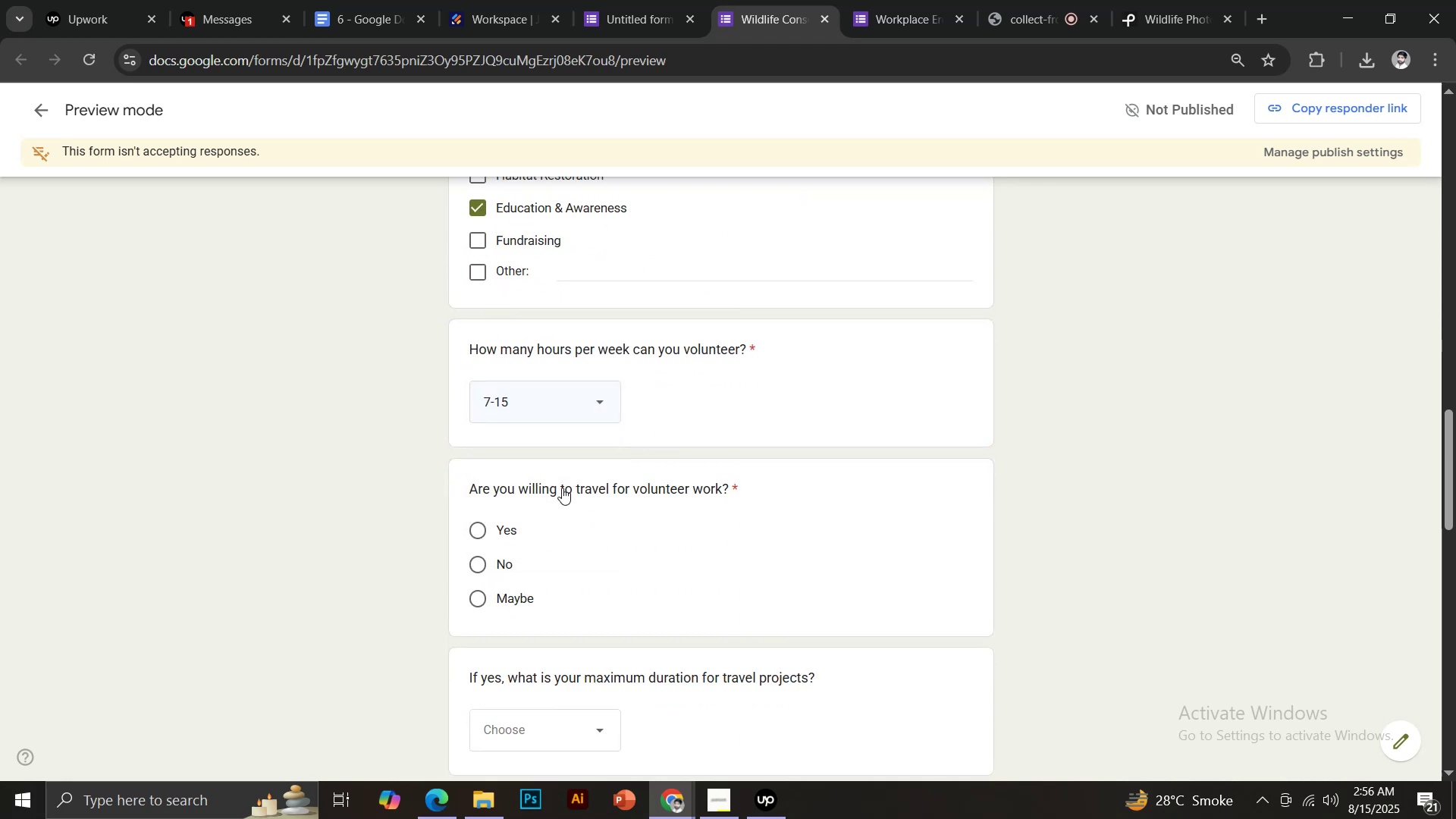 
scroll: coordinate [563, 487], scroll_direction: down, amount: 1.0
 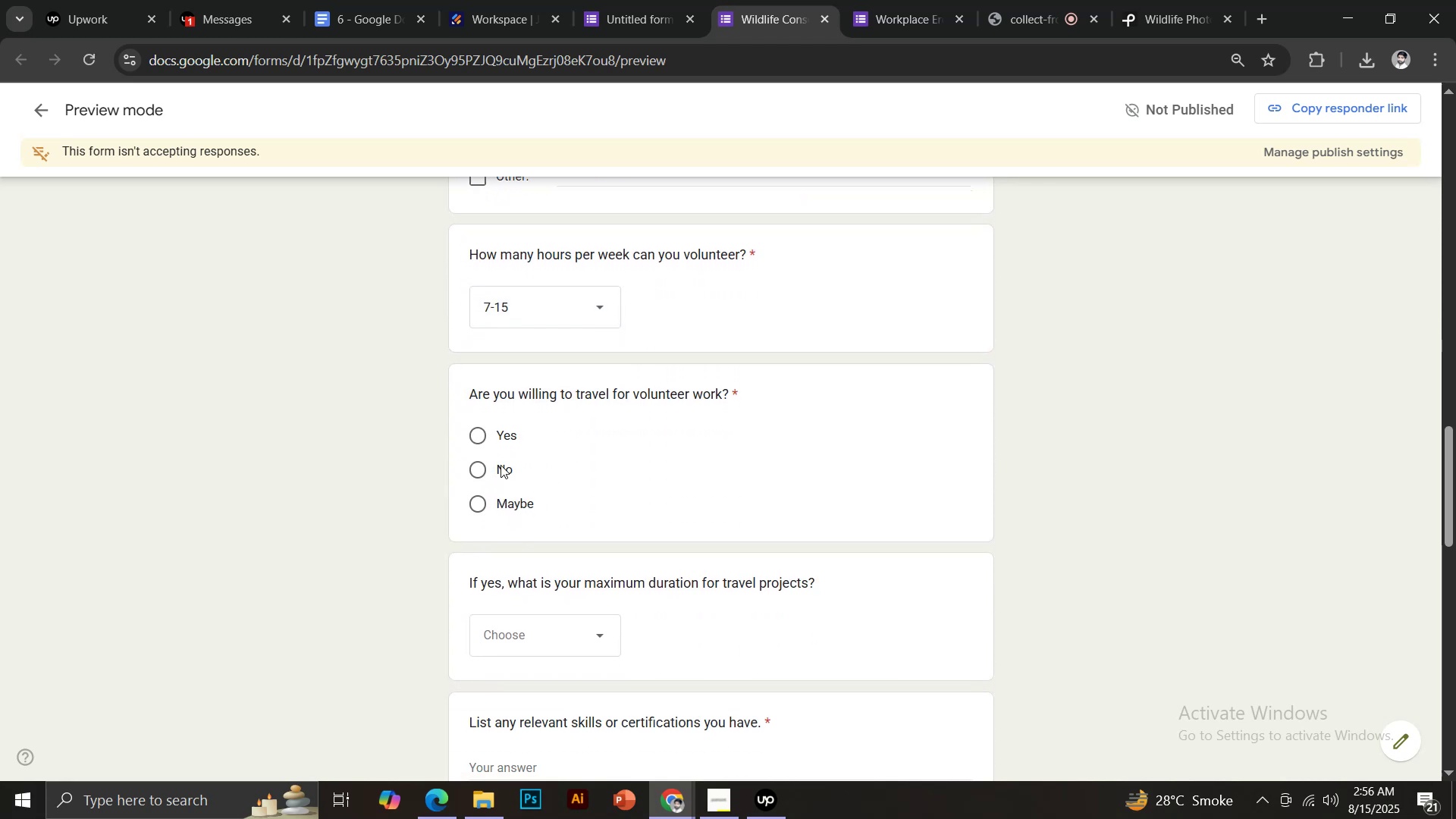 
left_click([492, 433])
 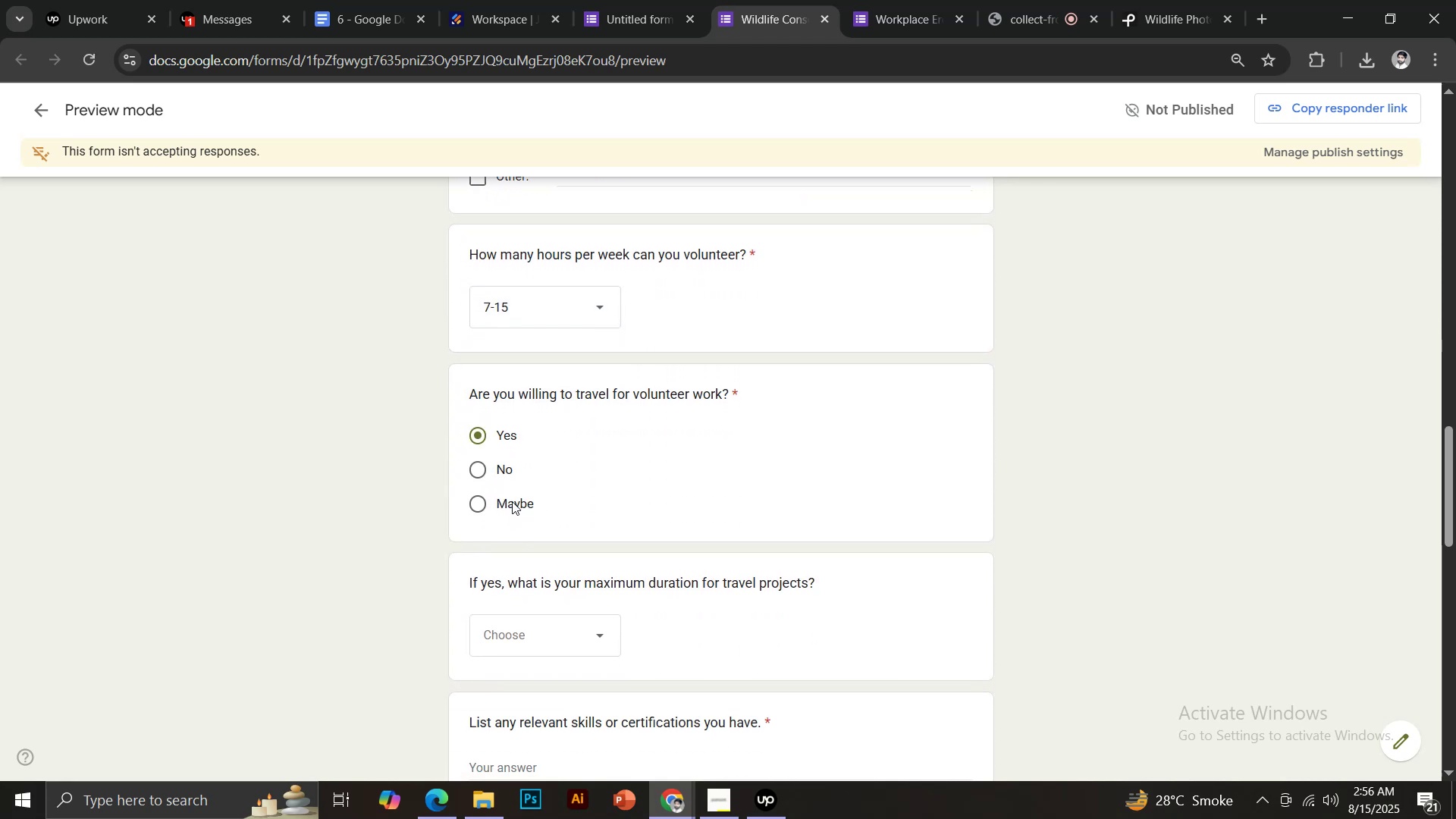 
left_click([512, 501])
 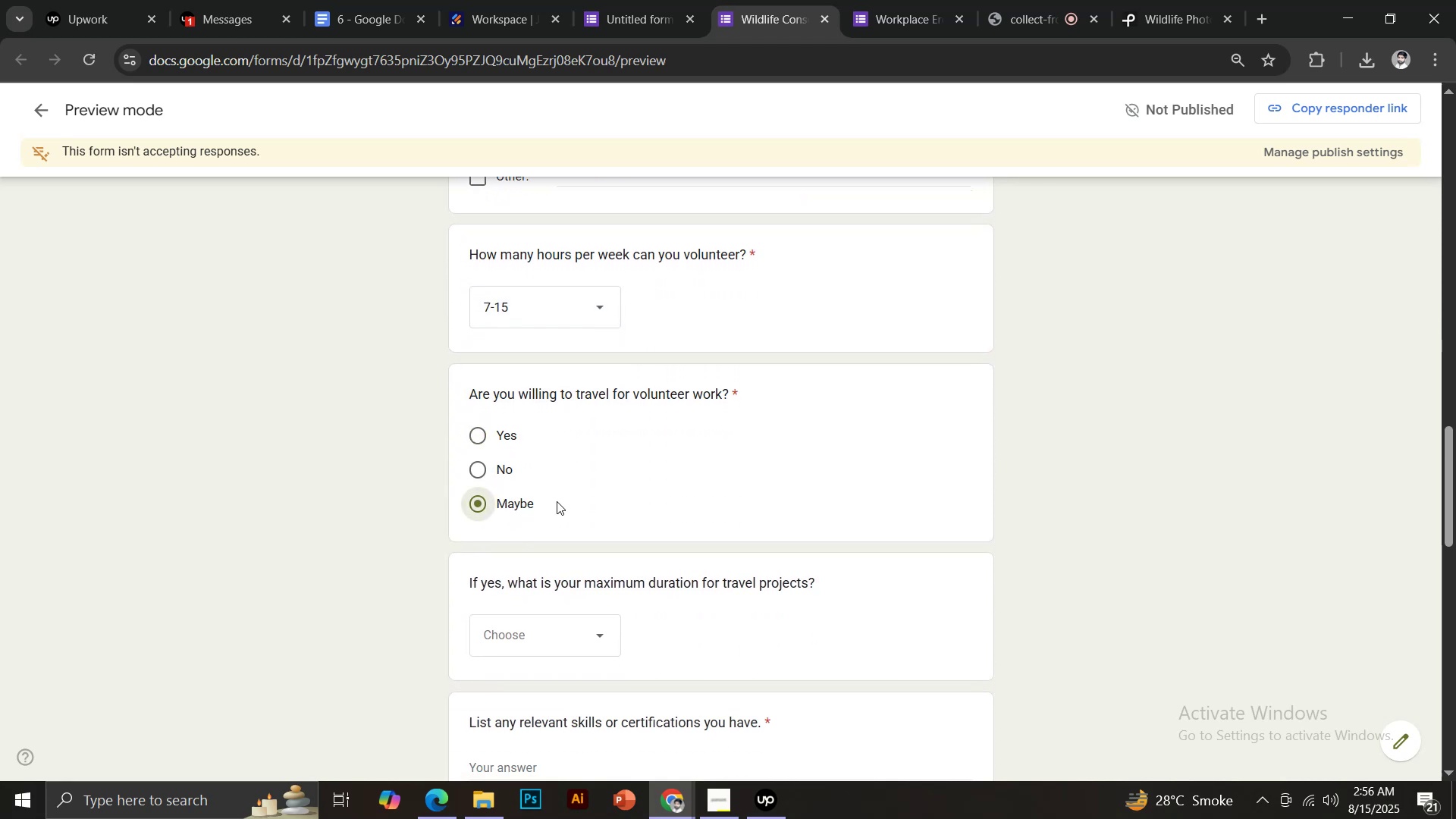 
scroll: coordinate [583, 497], scroll_direction: down, amount: 1.0
 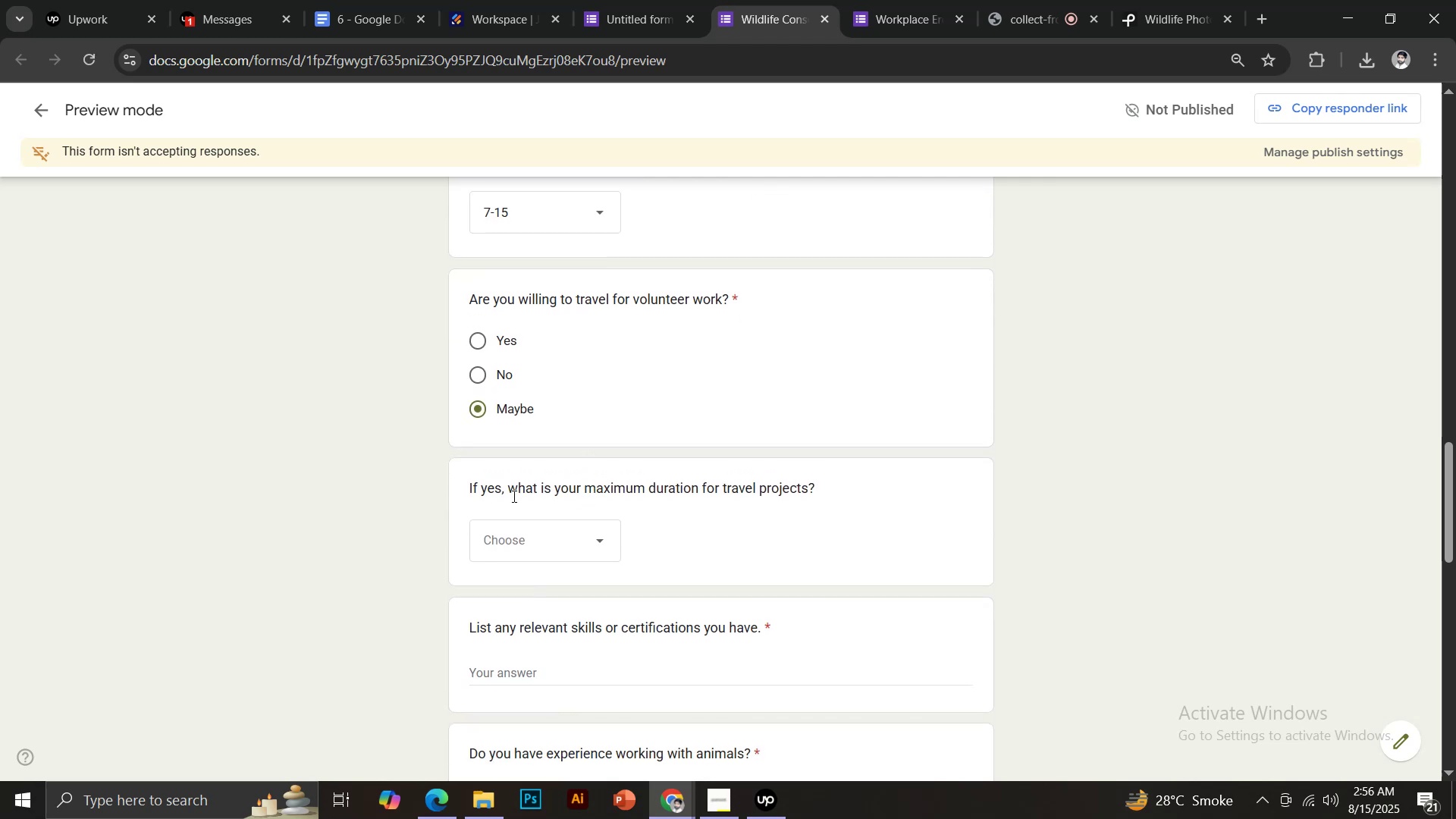 
left_click([552, 529])
 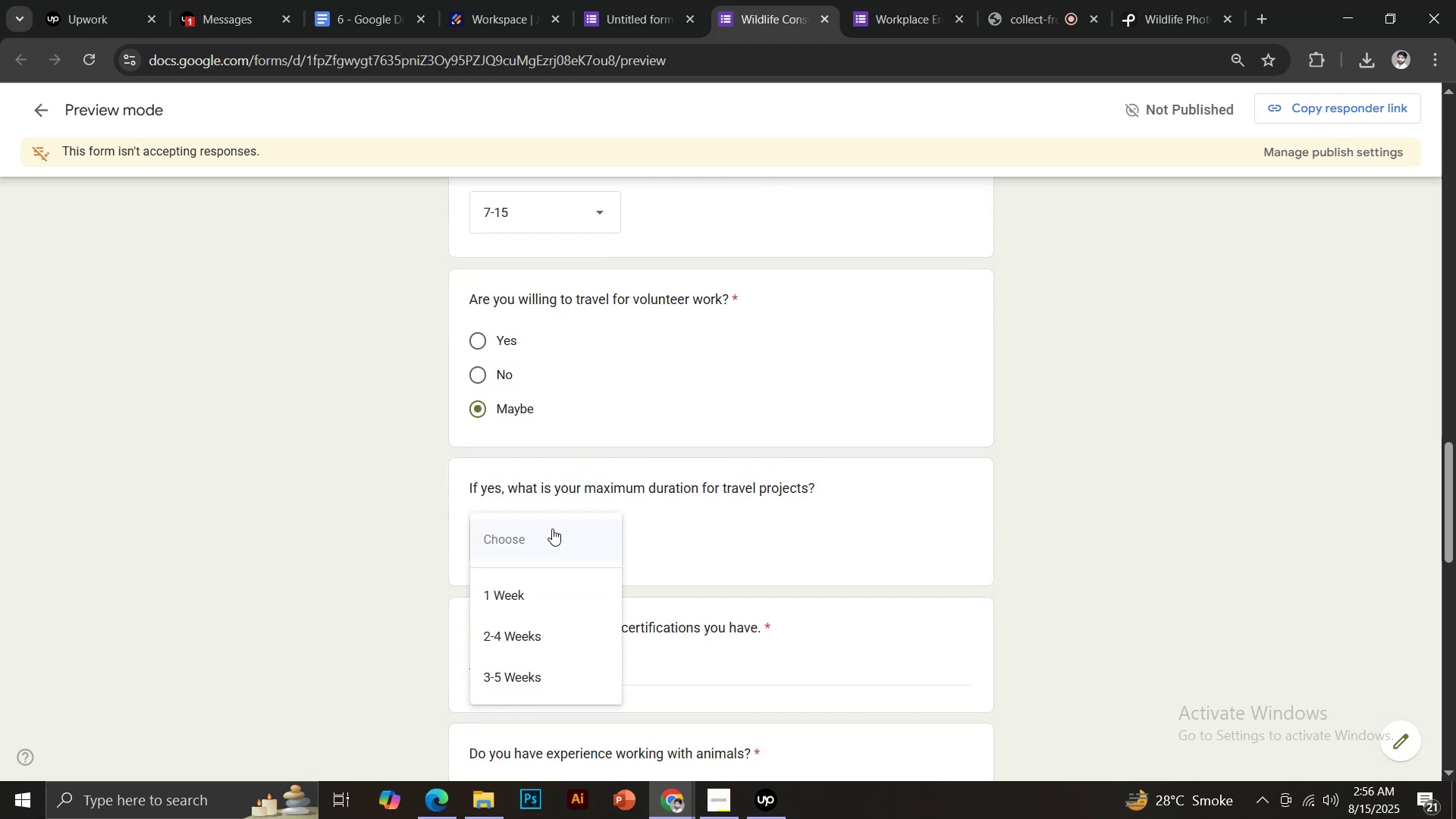 
scroll: coordinate [560, 529], scroll_direction: down, amount: 3.0
 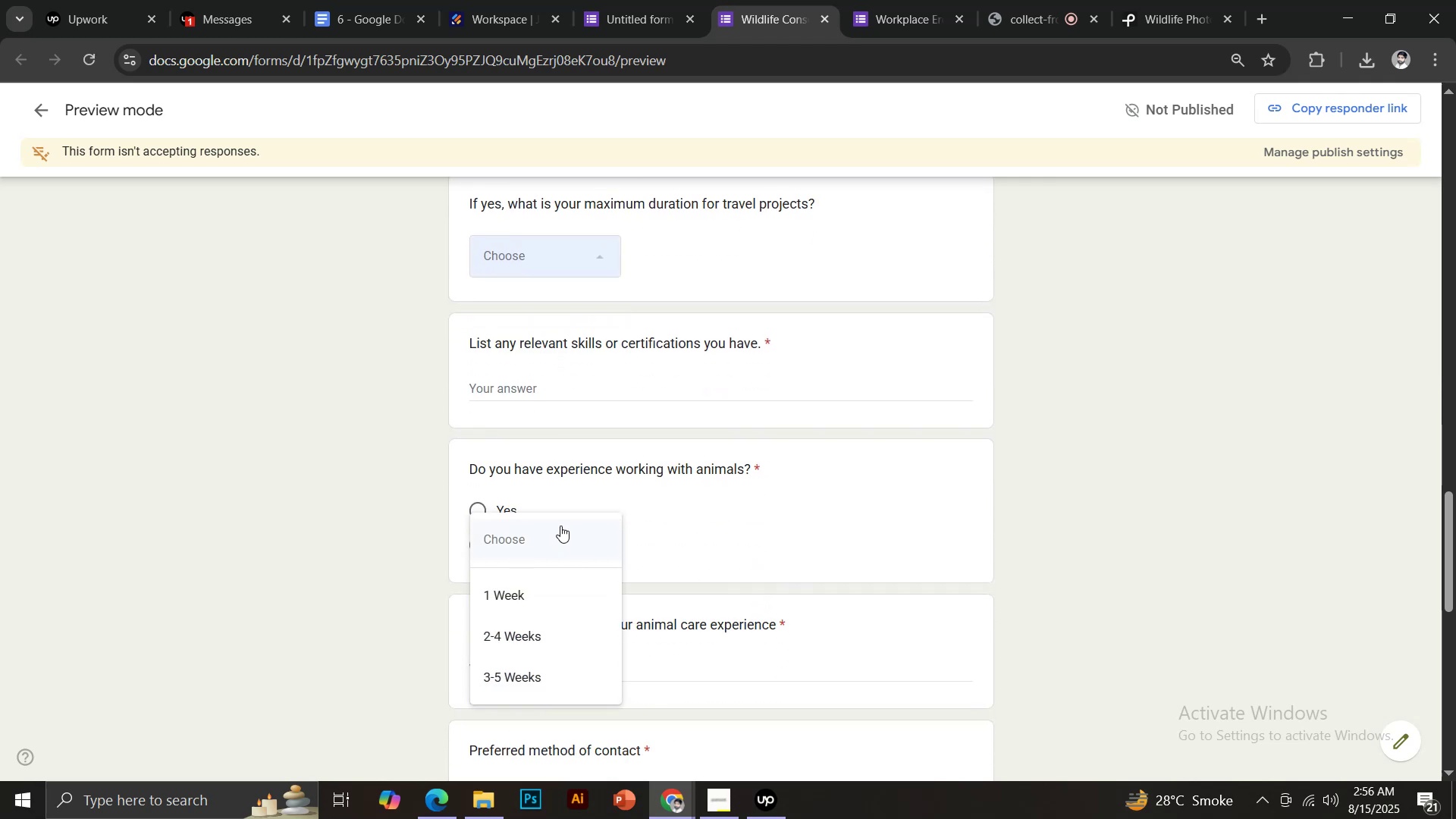 
scroll: coordinate [560, 517], scroll_direction: up, amount: 2.0
 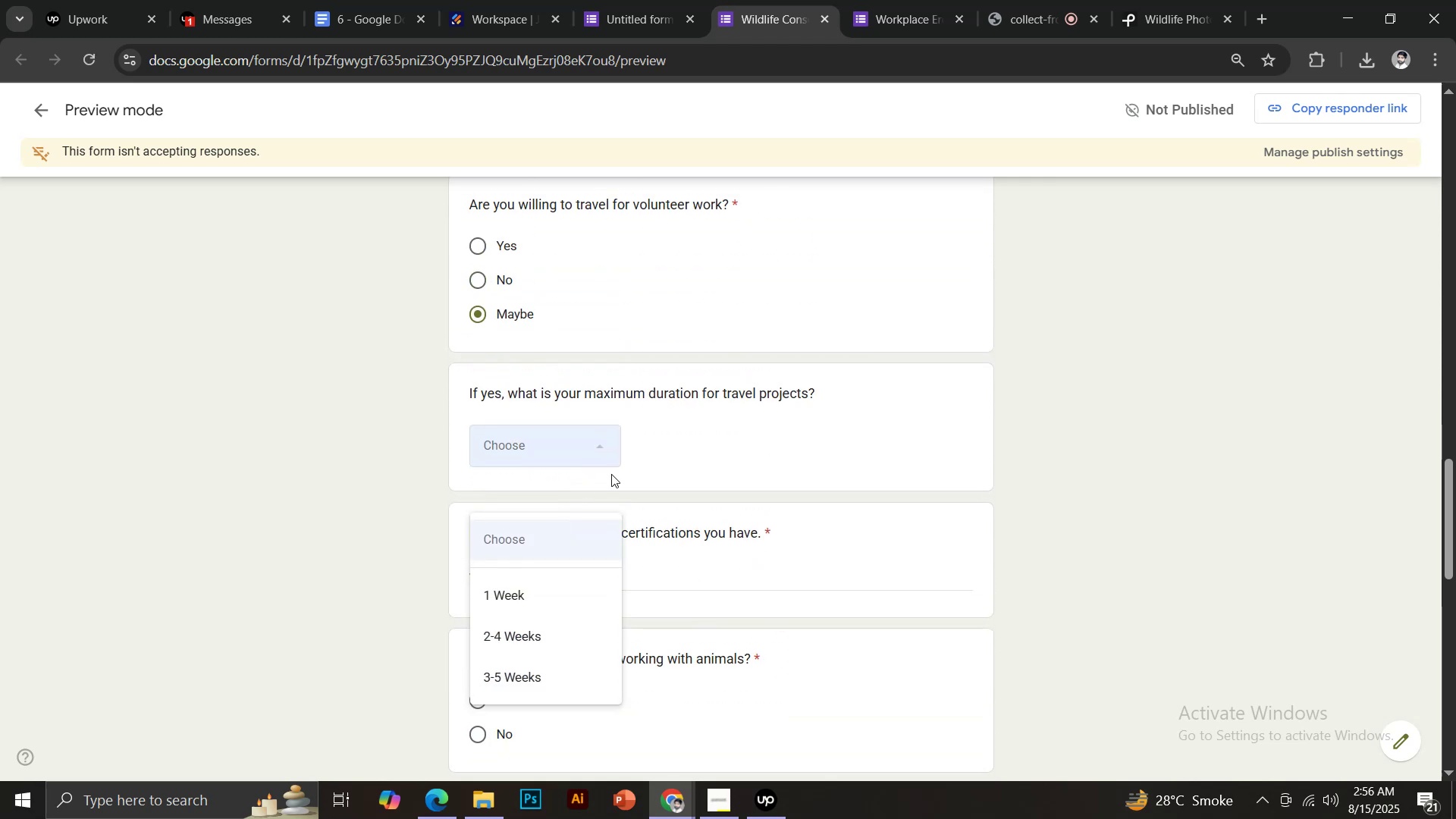 
scroll: coordinate [654, 460], scroll_direction: down, amount: 1.0
 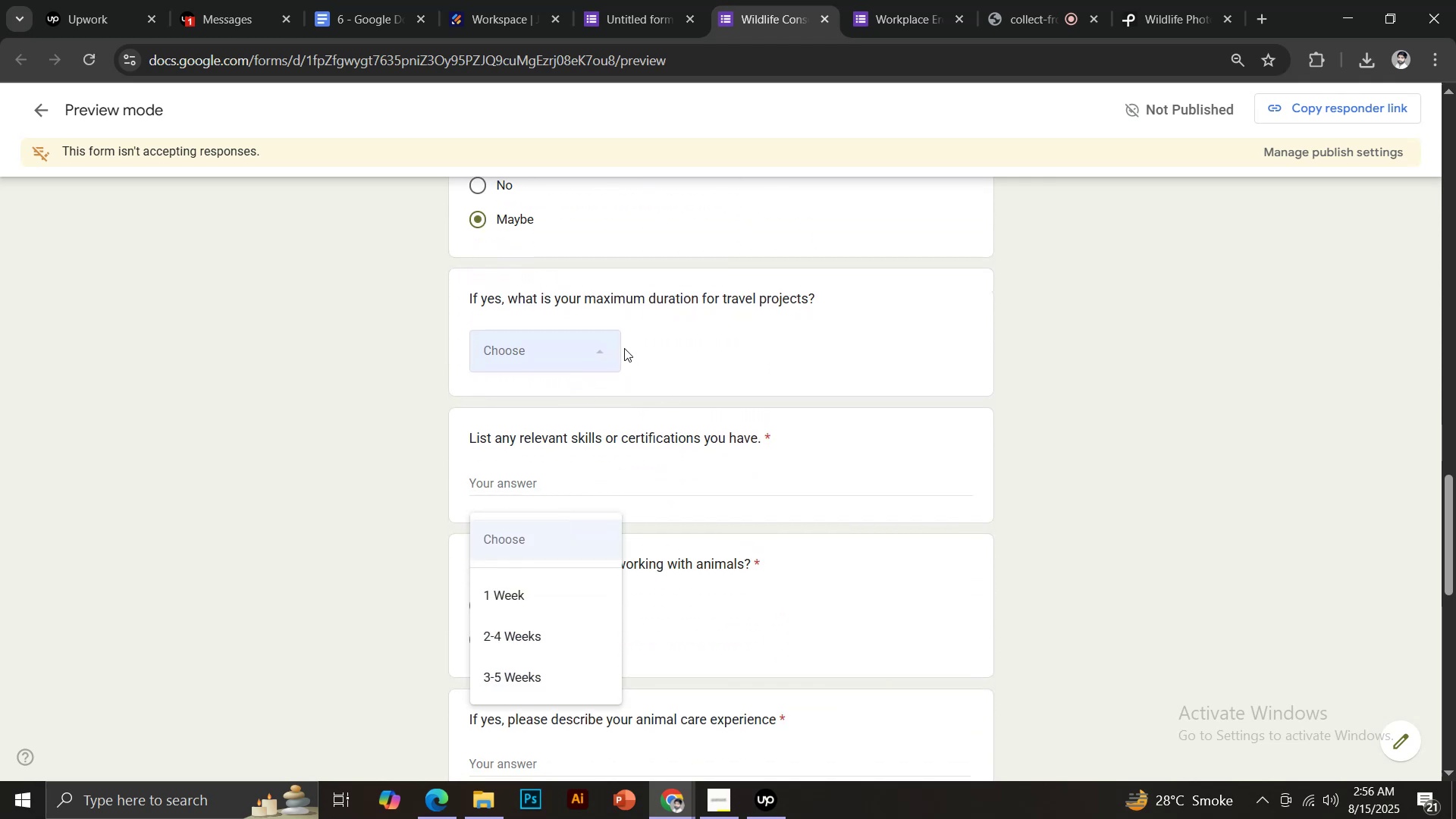 
left_click([592, 348])
 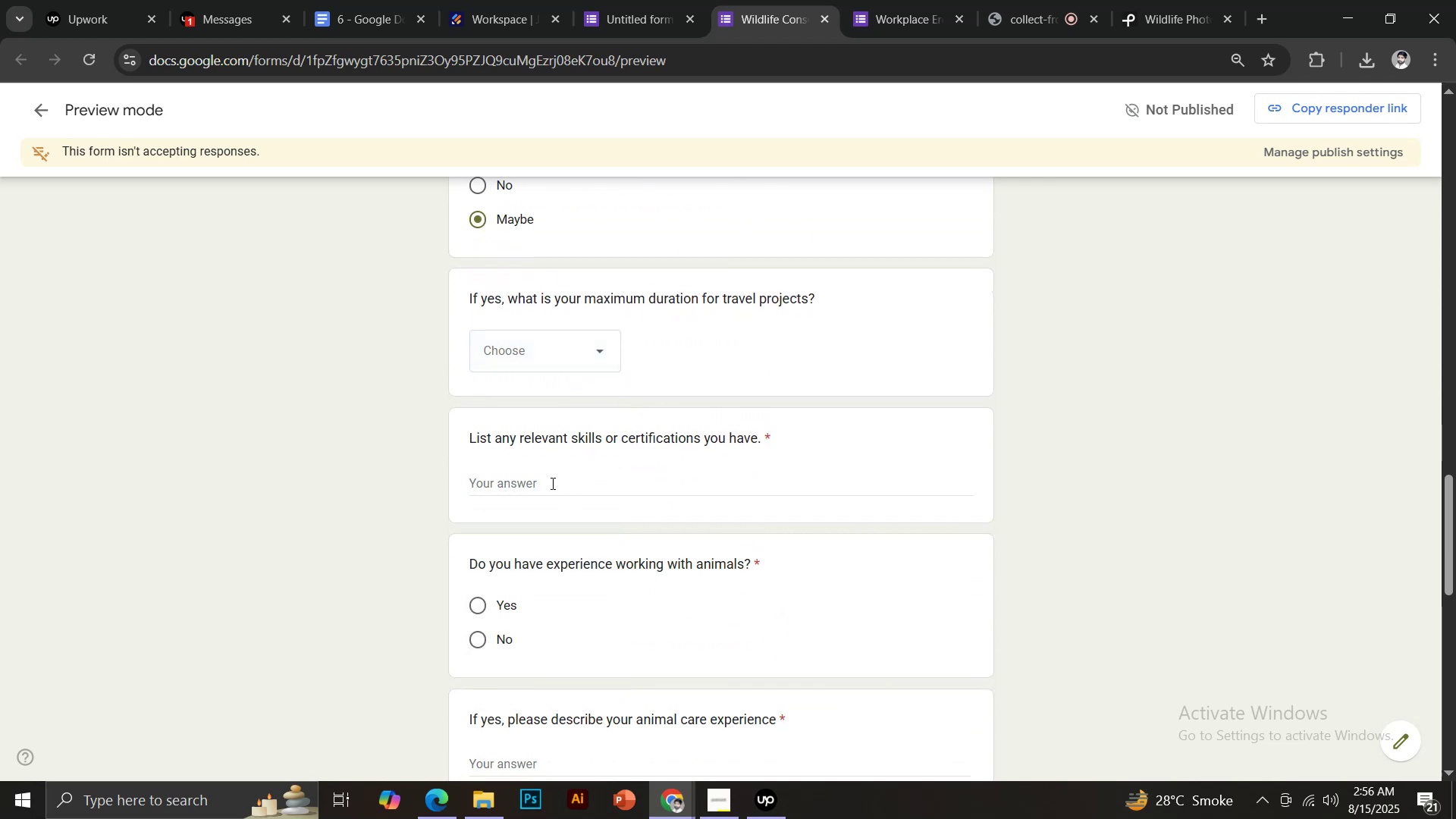 
key(Control+V)
 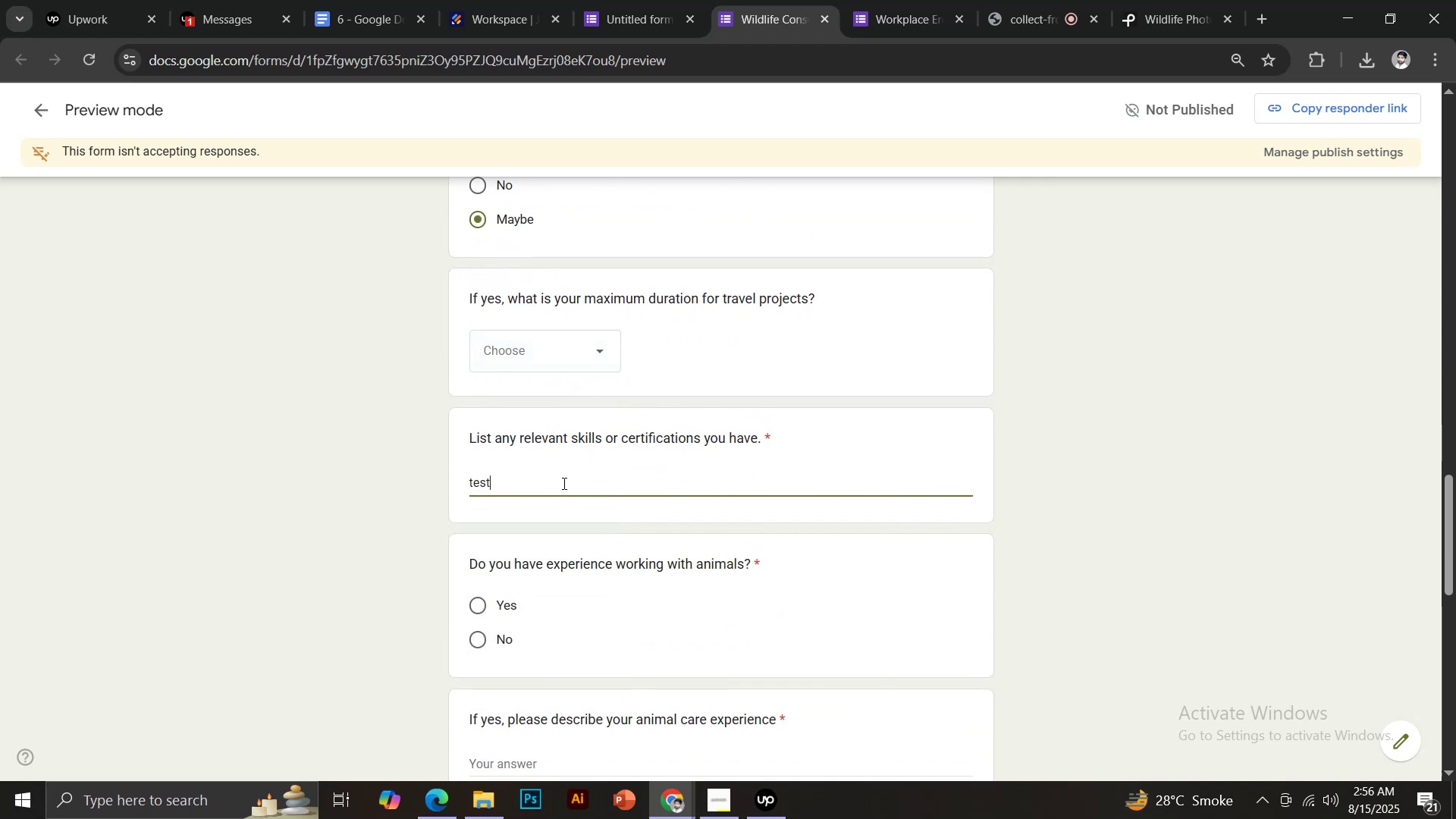 
scroll: coordinate [582, 476], scroll_direction: down, amount: 2.0
 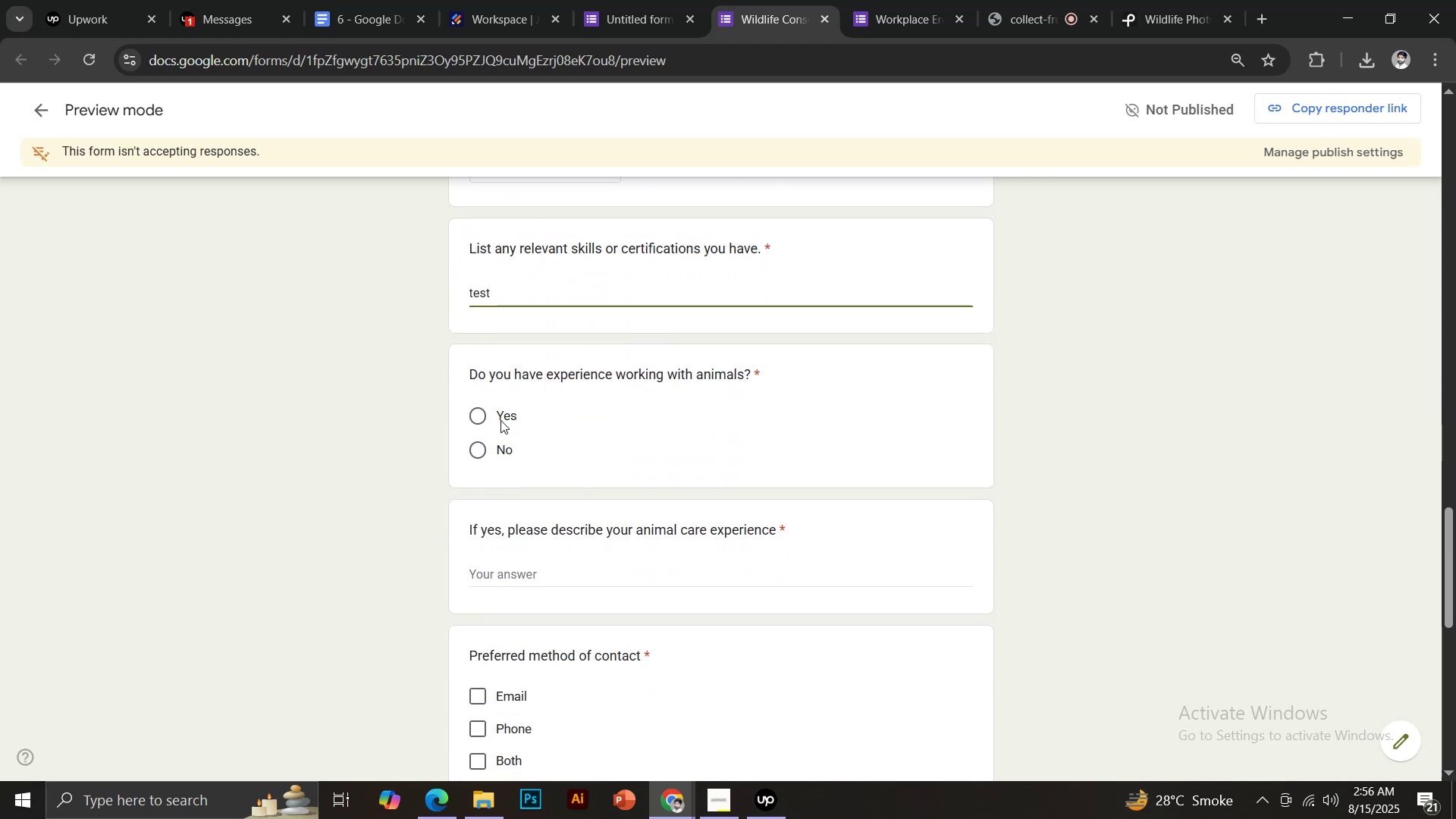 
double_click([502, 457])
 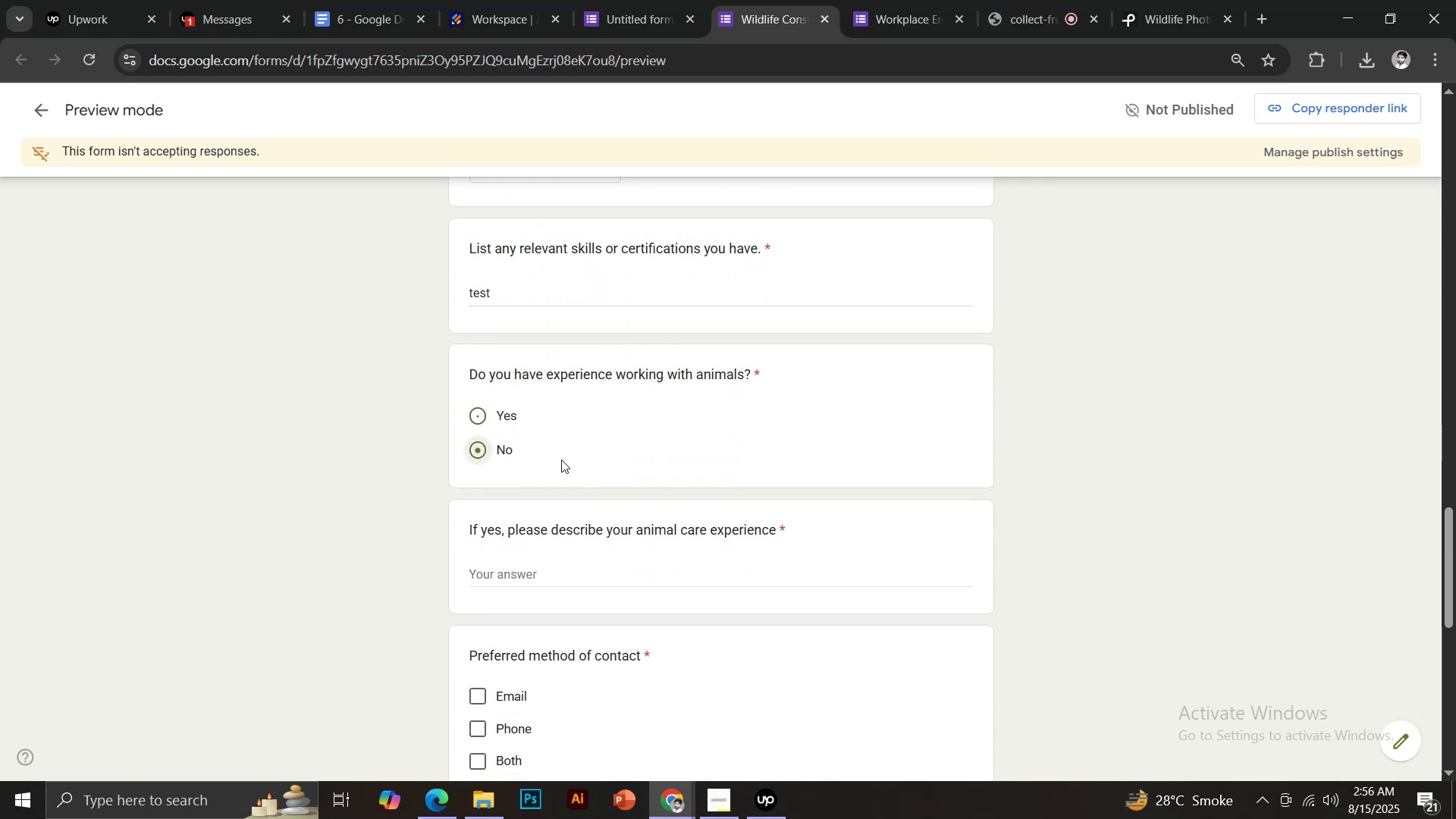 
scroll: coordinate [570, 460], scroll_direction: down, amount: 2.0
 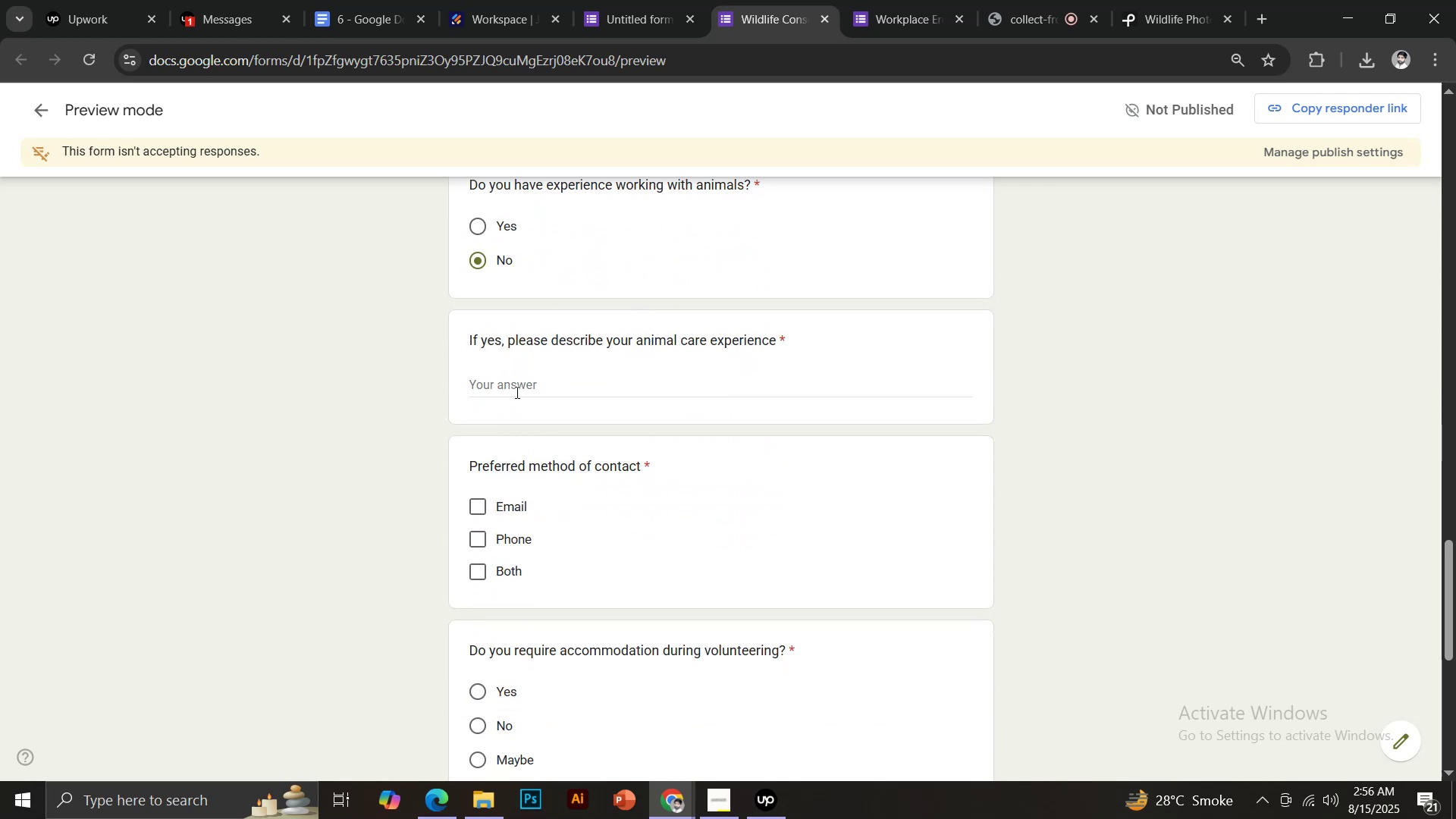 
left_click([513, 387])
 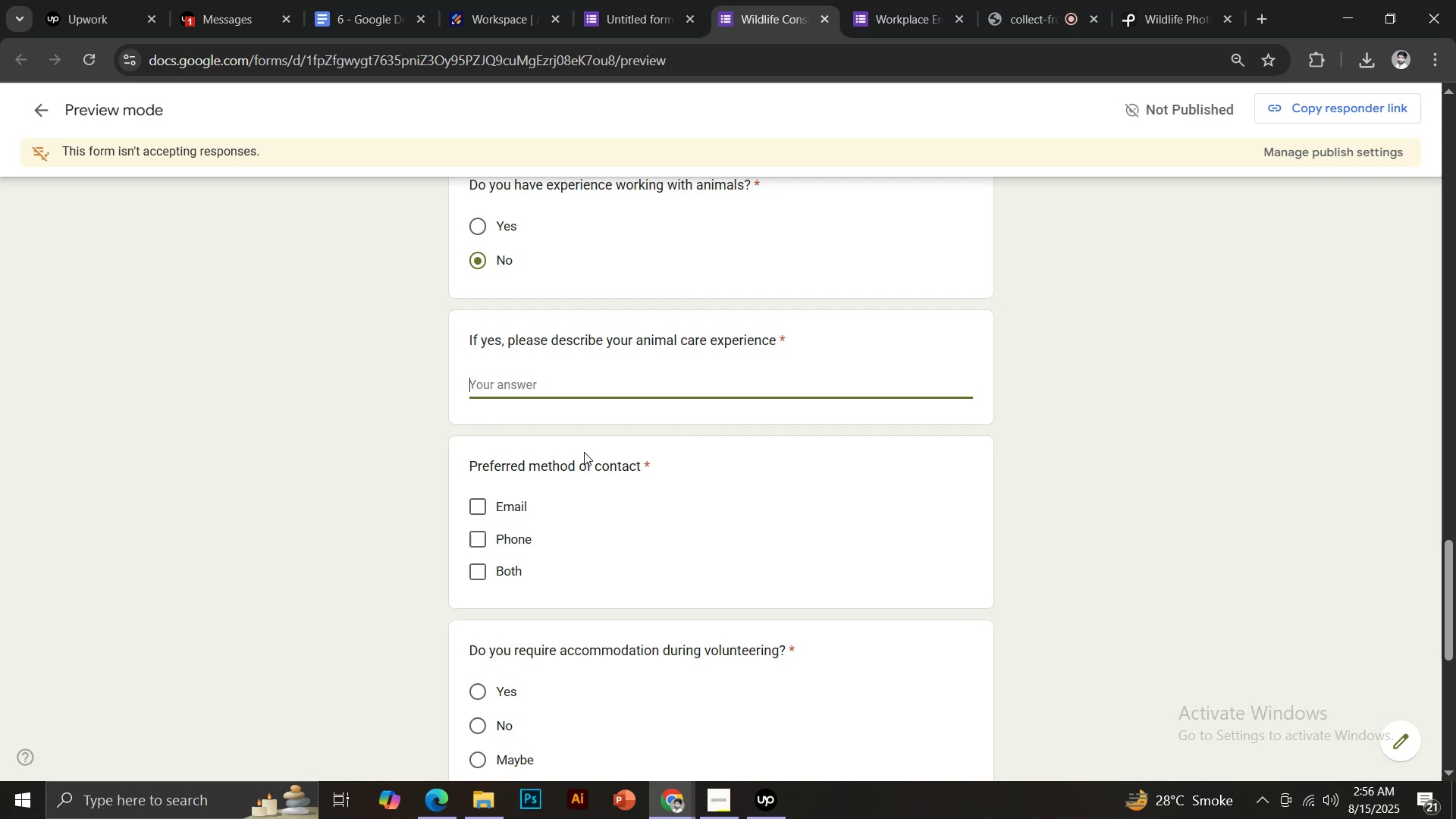 
wait(7.29)
 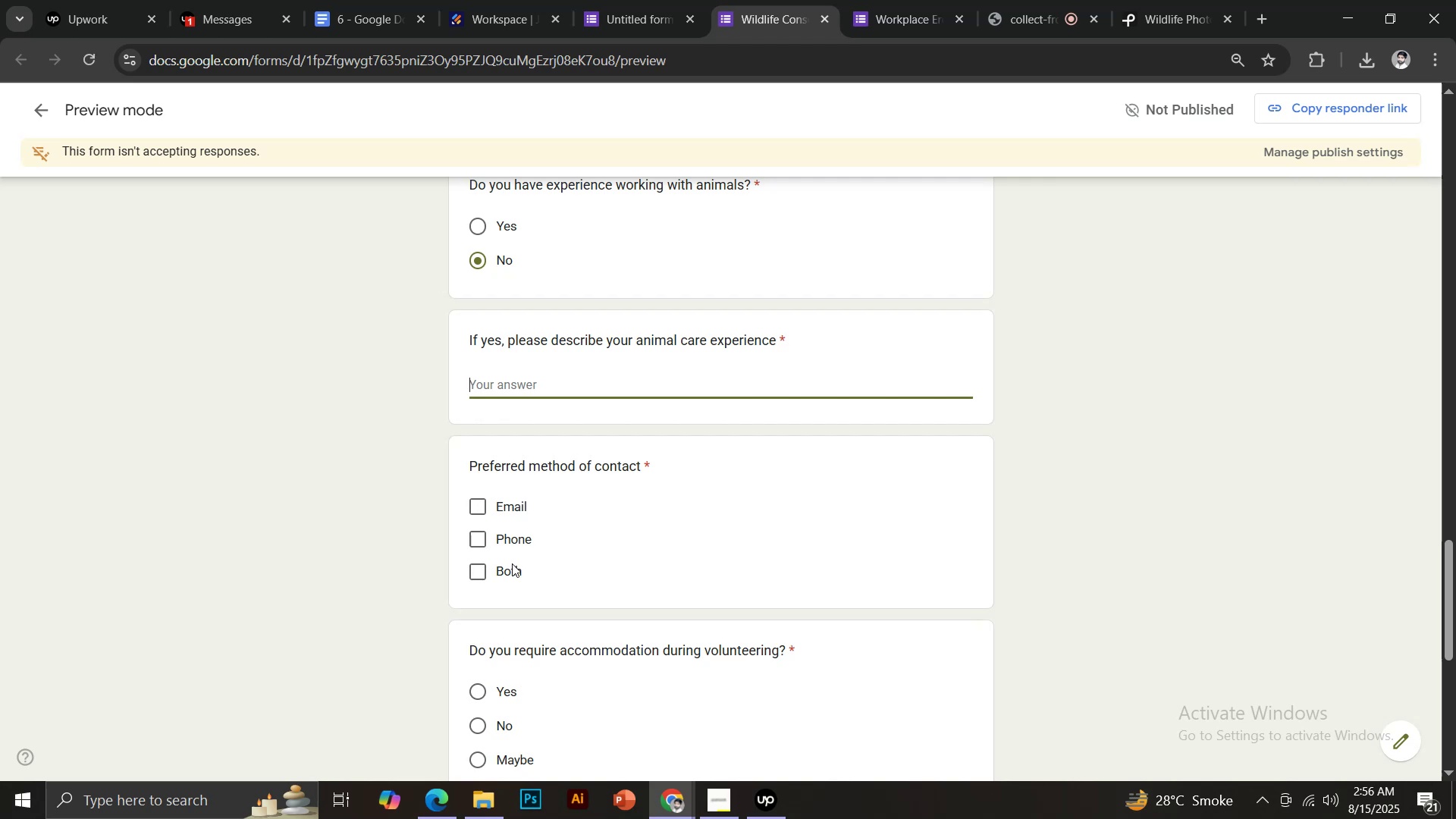 
left_click([504, 513])
 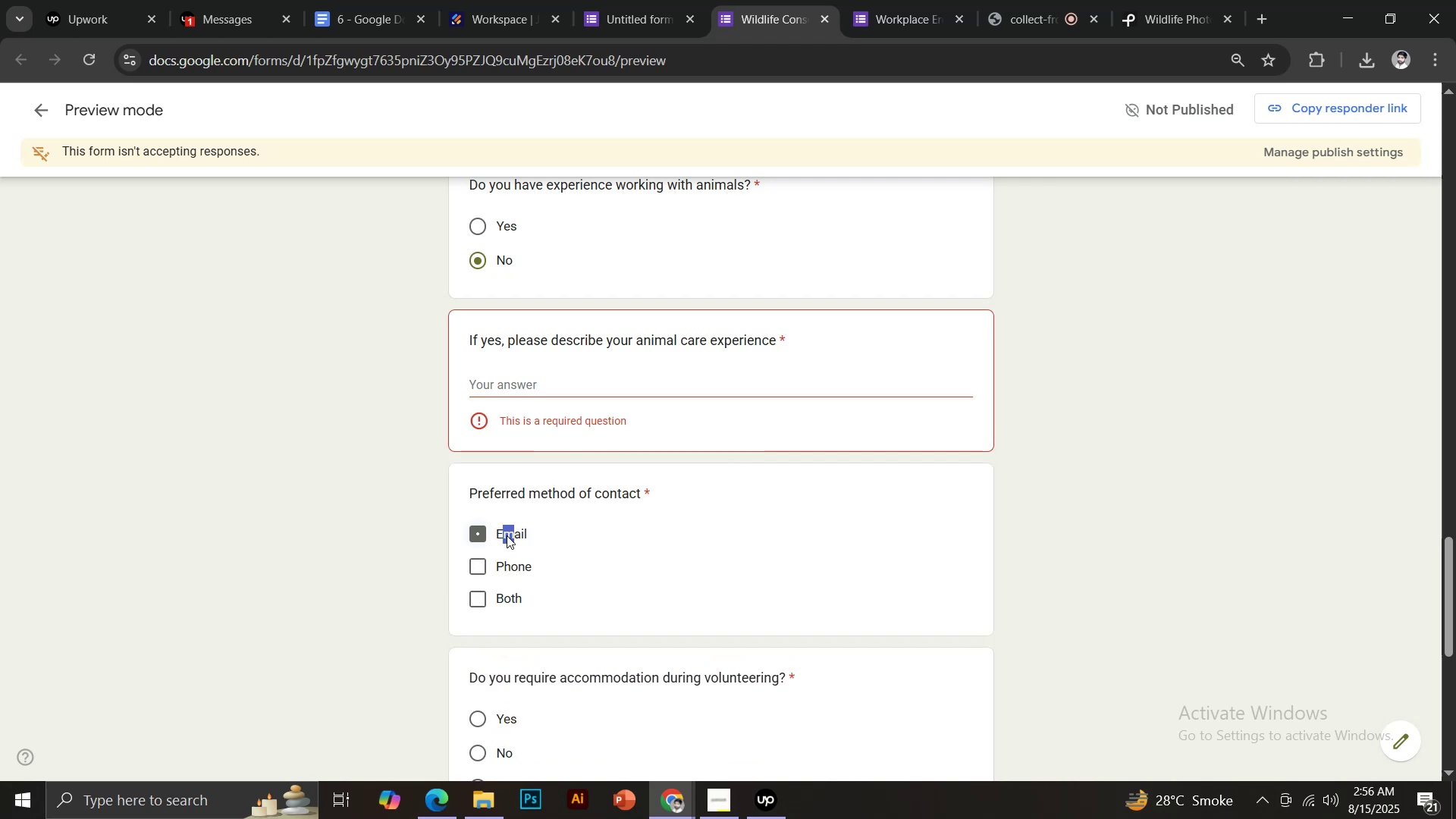 
scroll: coordinate [536, 526], scroll_direction: down, amount: 3.0
 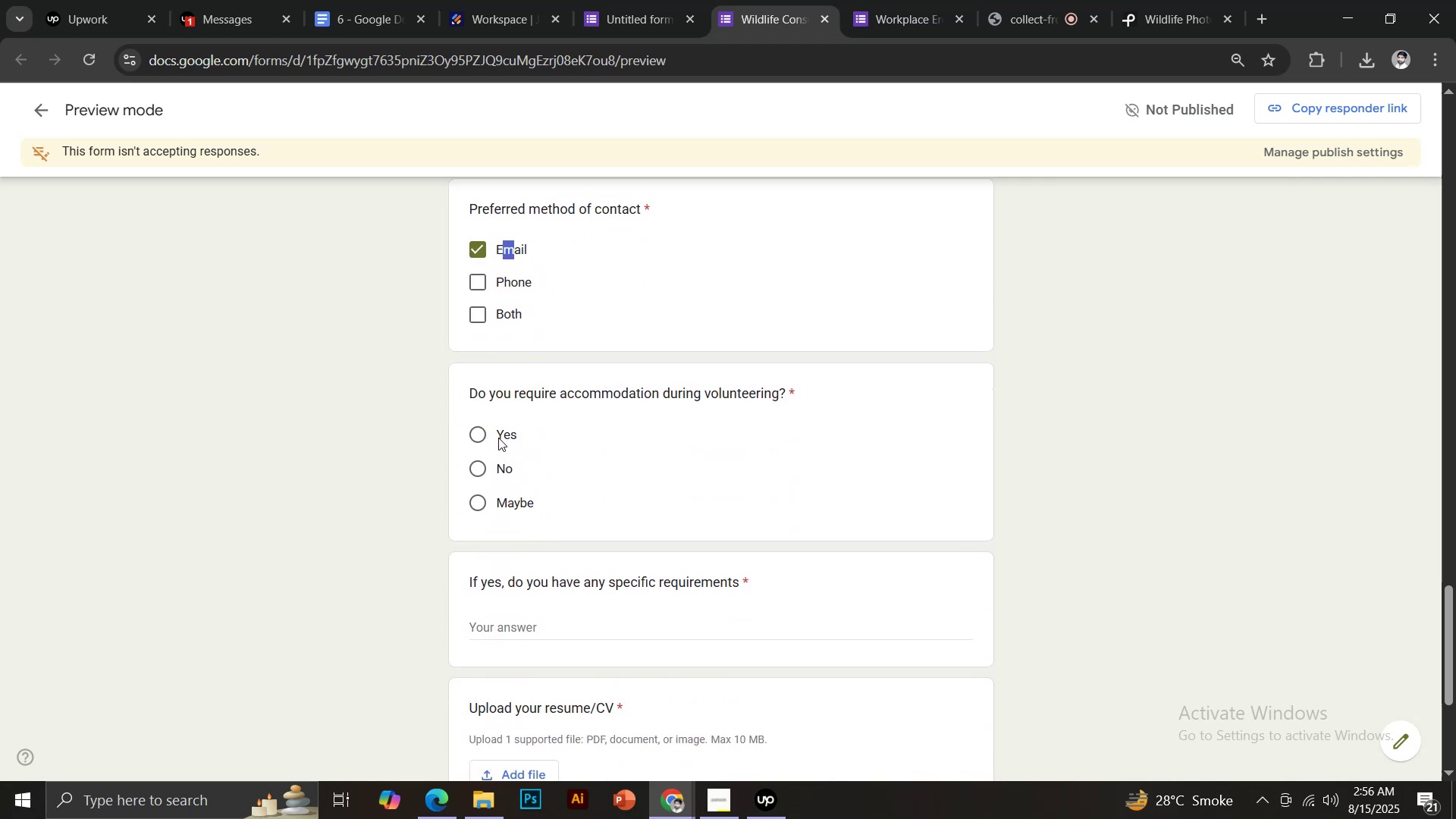 
scroll: coordinate [507, 442], scroll_direction: up, amount: 2.0
 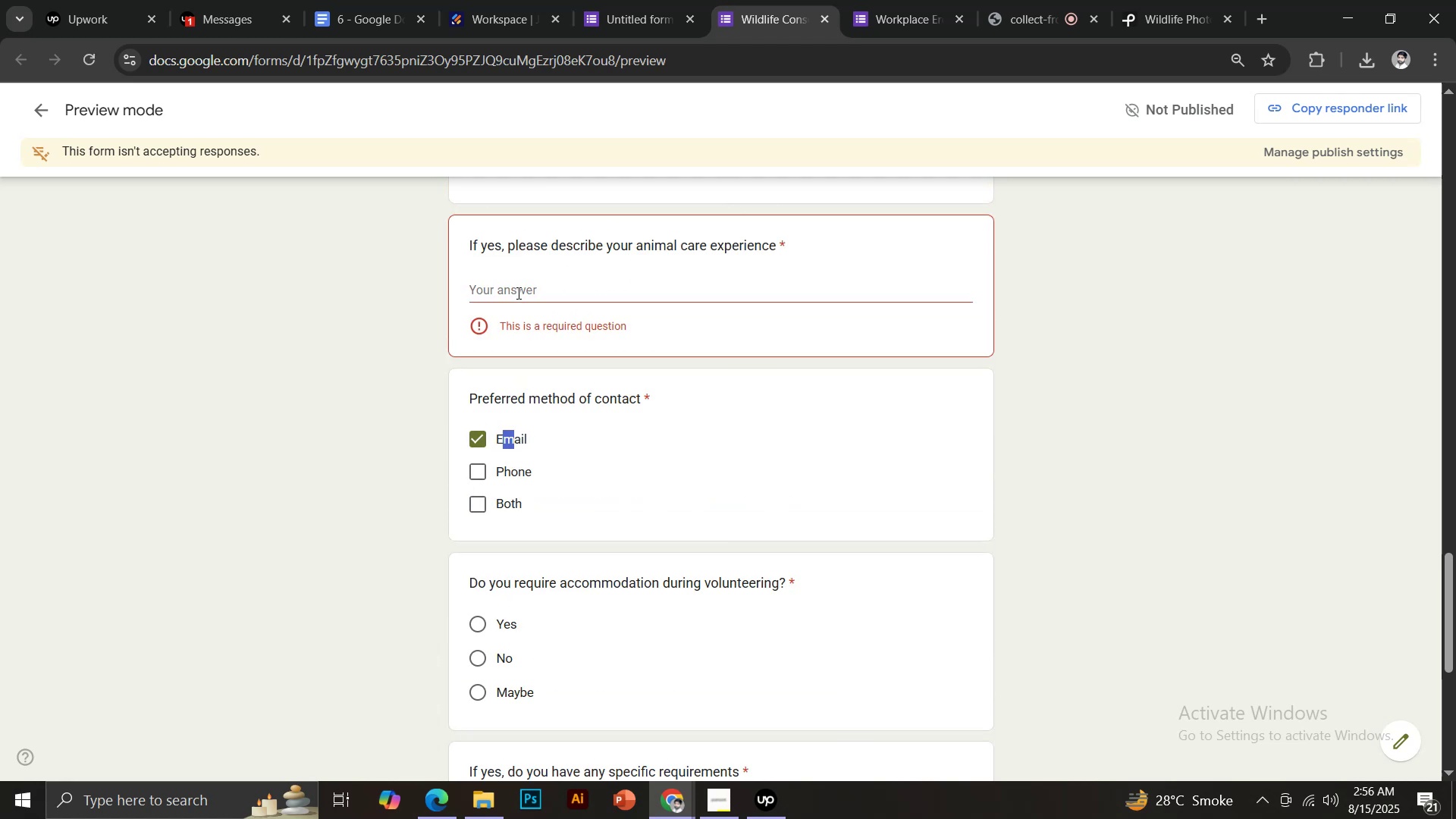 
left_click([517, 293])
 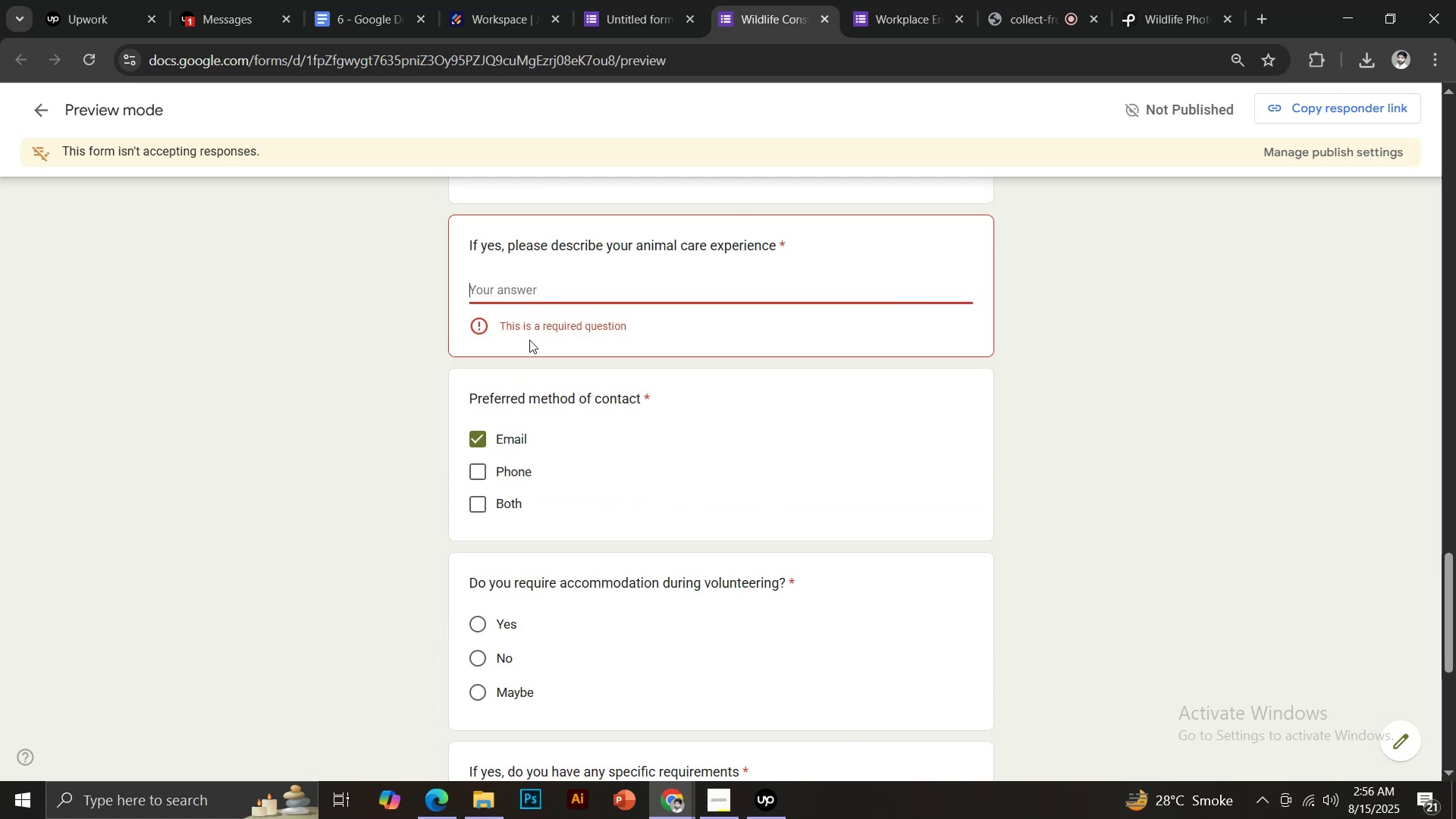 
key(Control+V)
 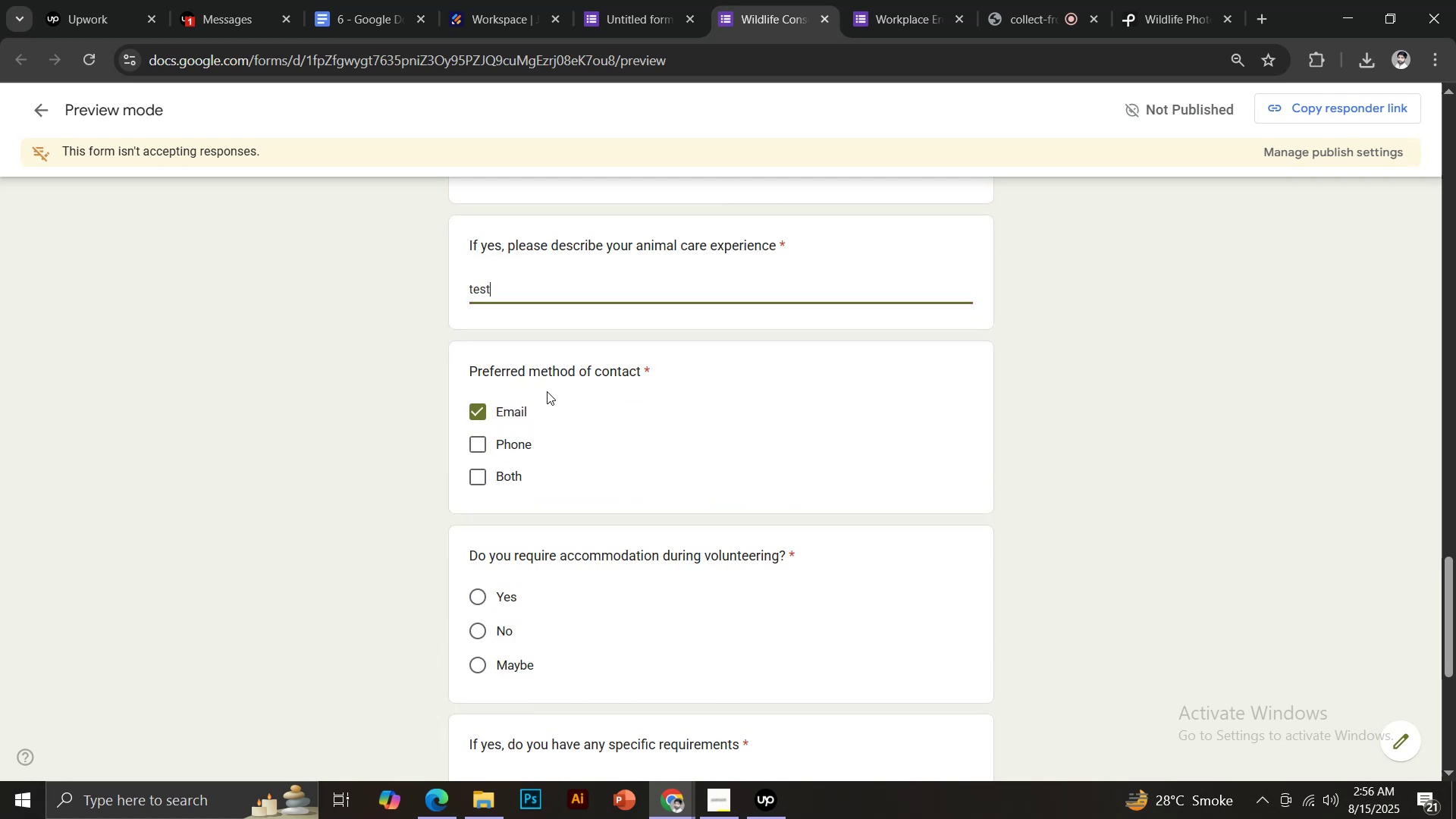 
scroll: coordinate [551, 395], scroll_direction: down, amount: 2.0
 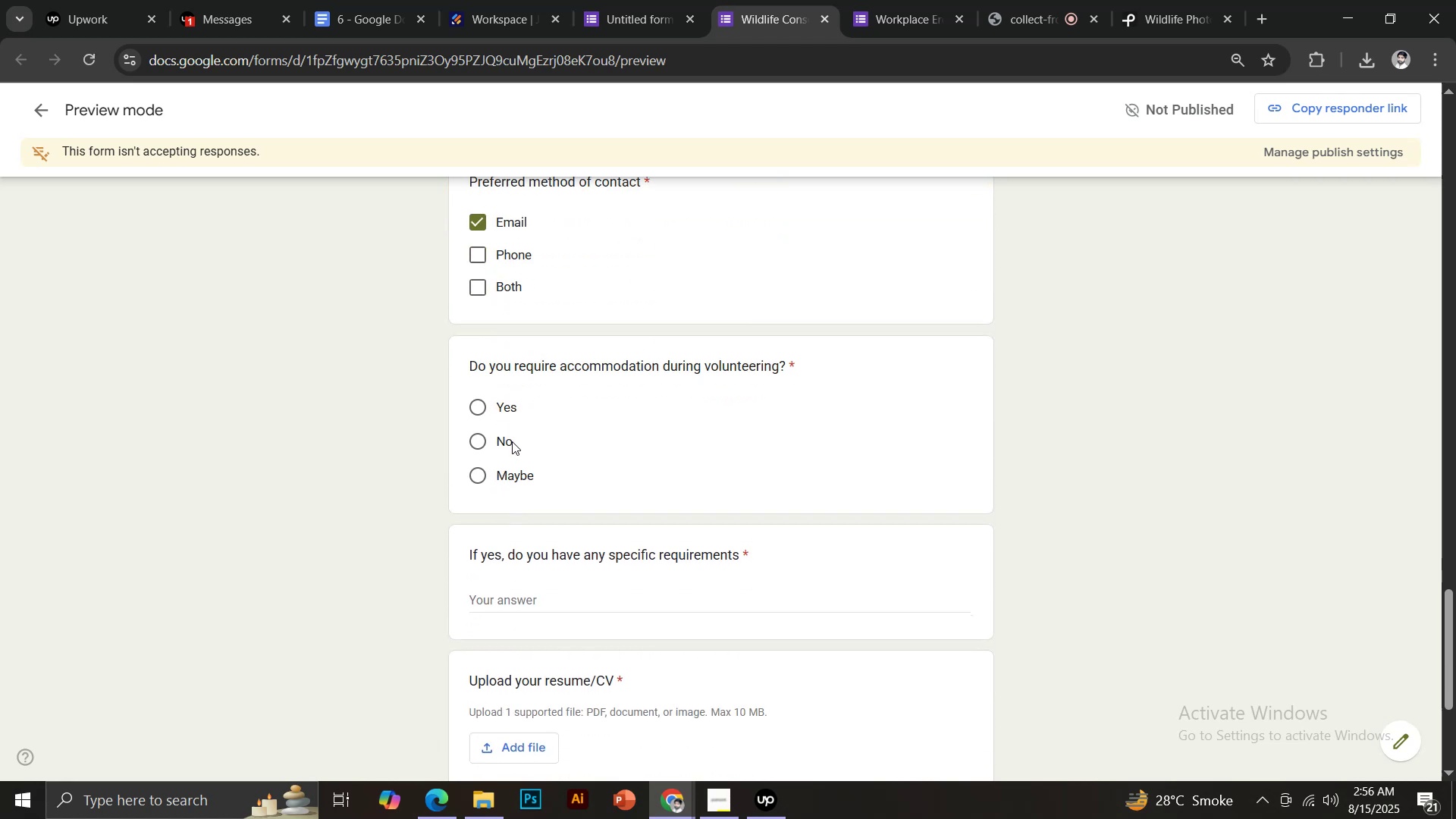 
left_click([516, 482])
 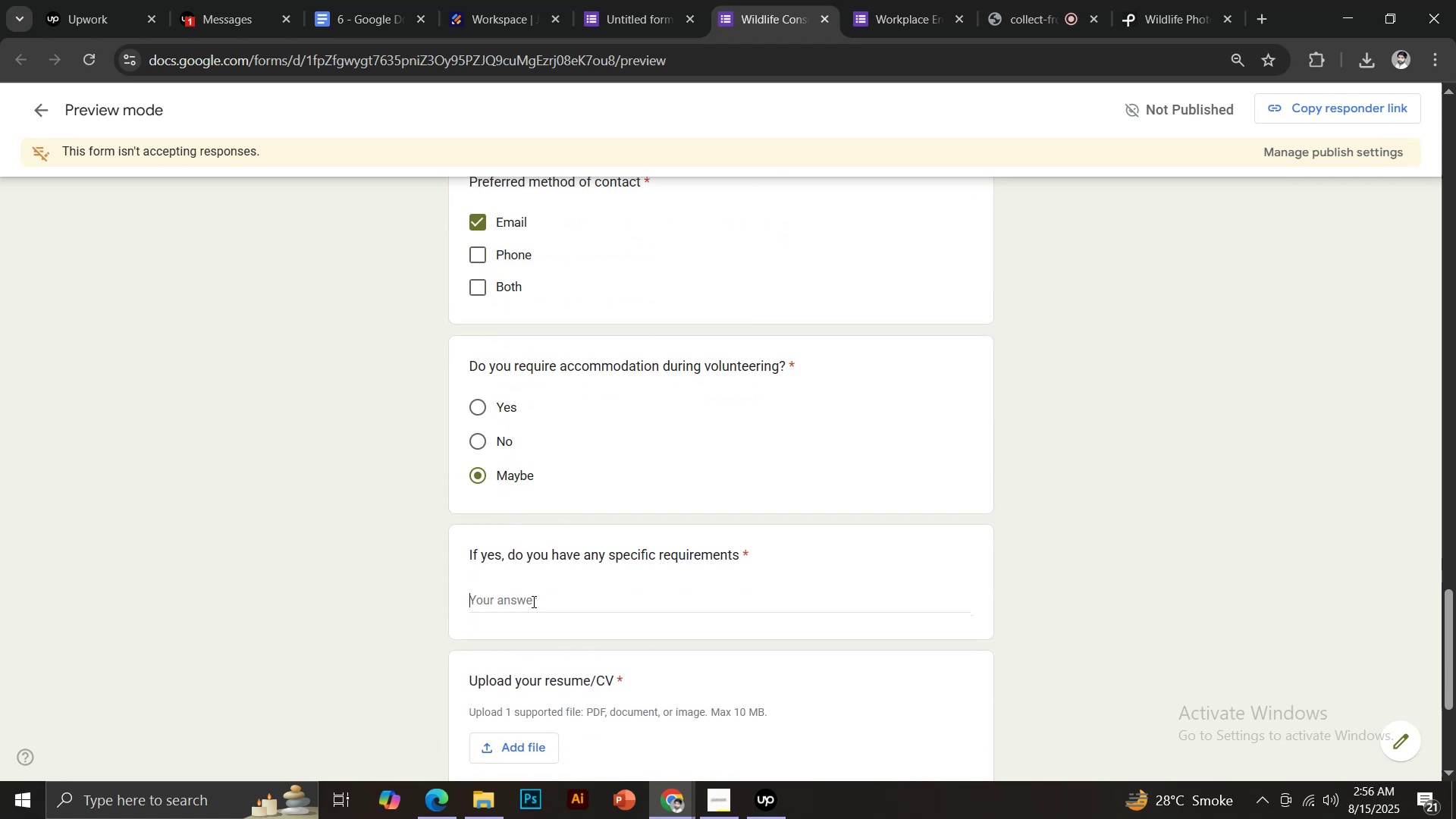 
key(Control+V)
 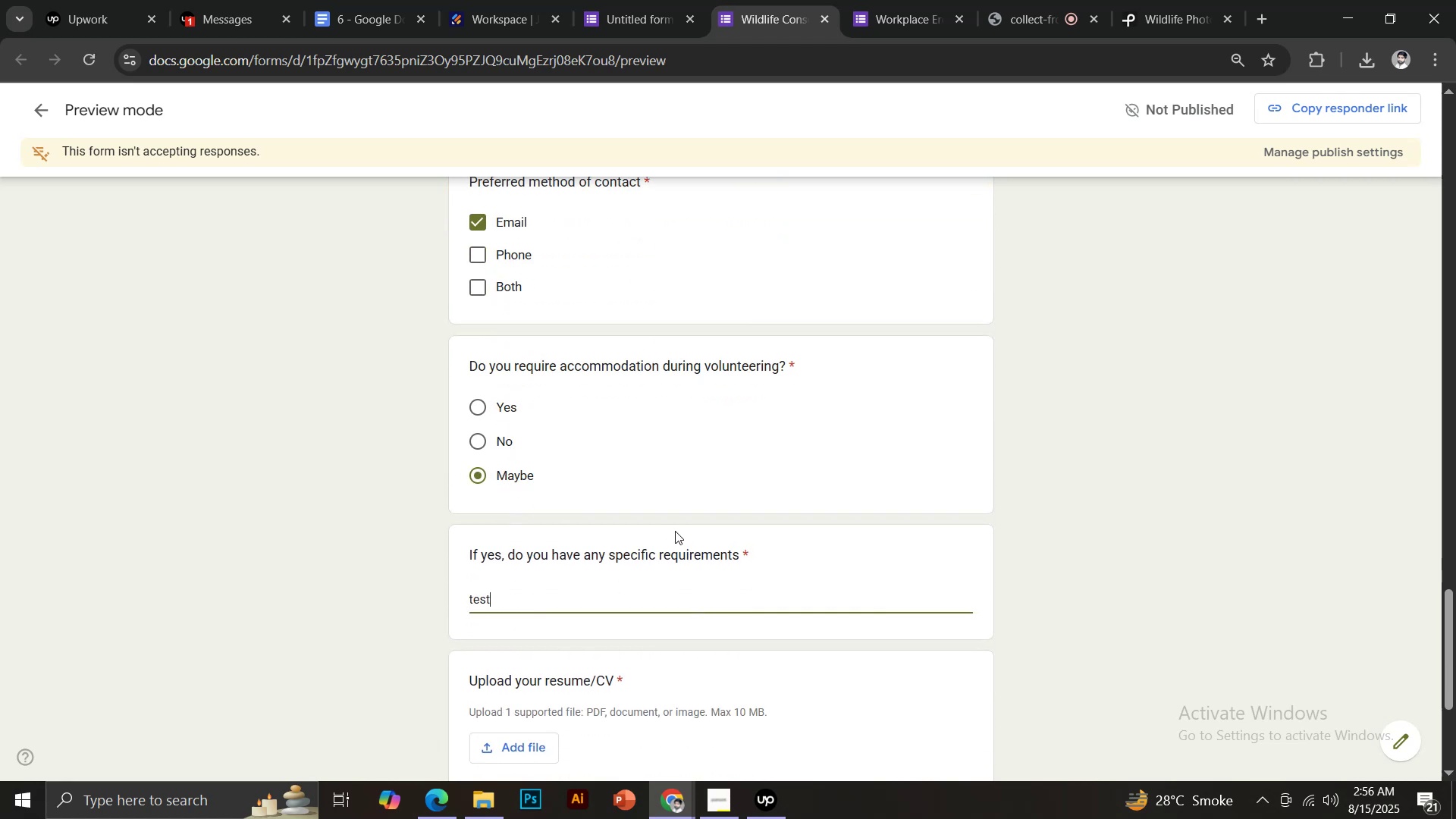 
scroll: coordinate [677, 529], scroll_direction: down, amount: 2.0
 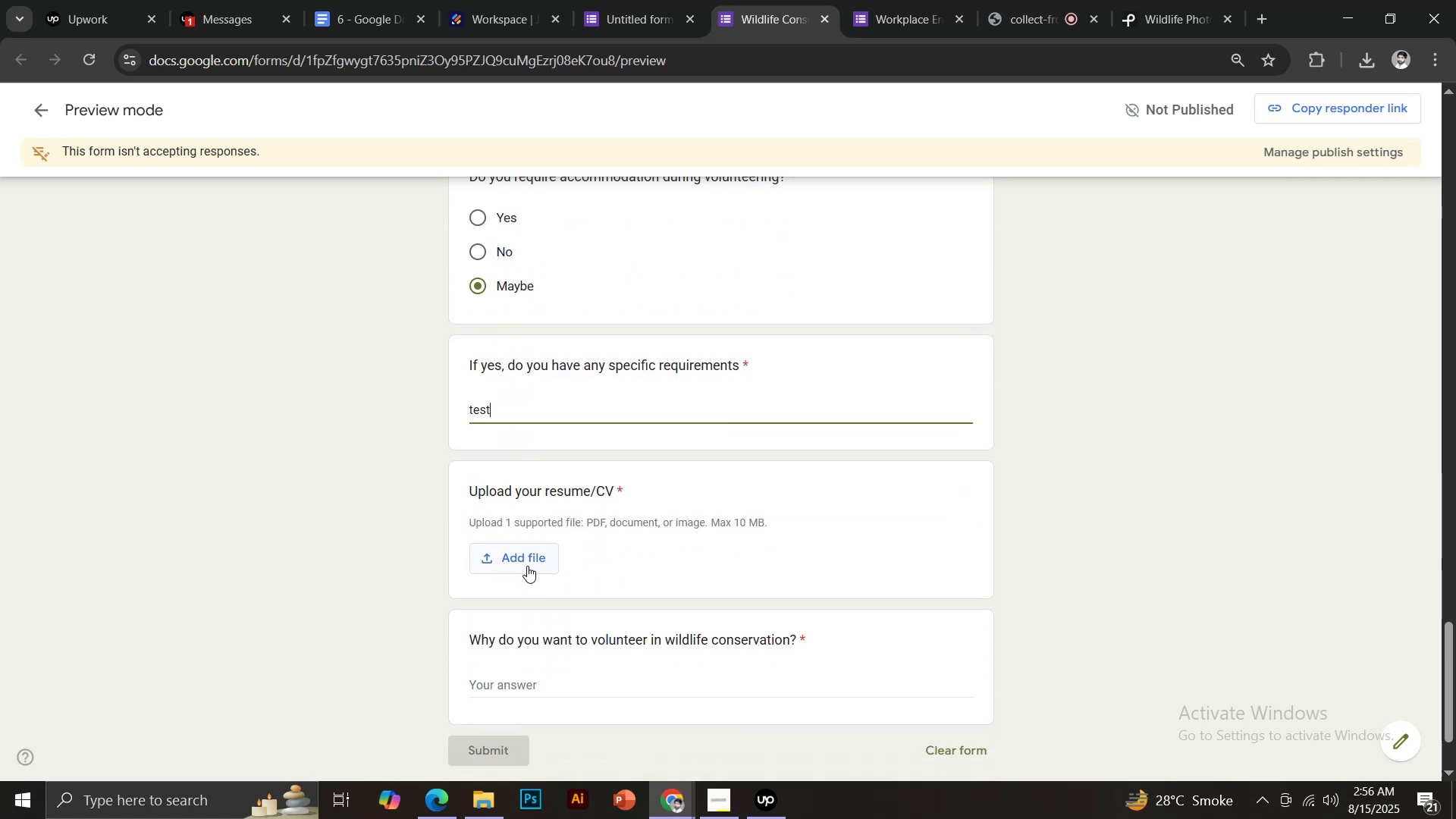 
left_click([522, 564])
 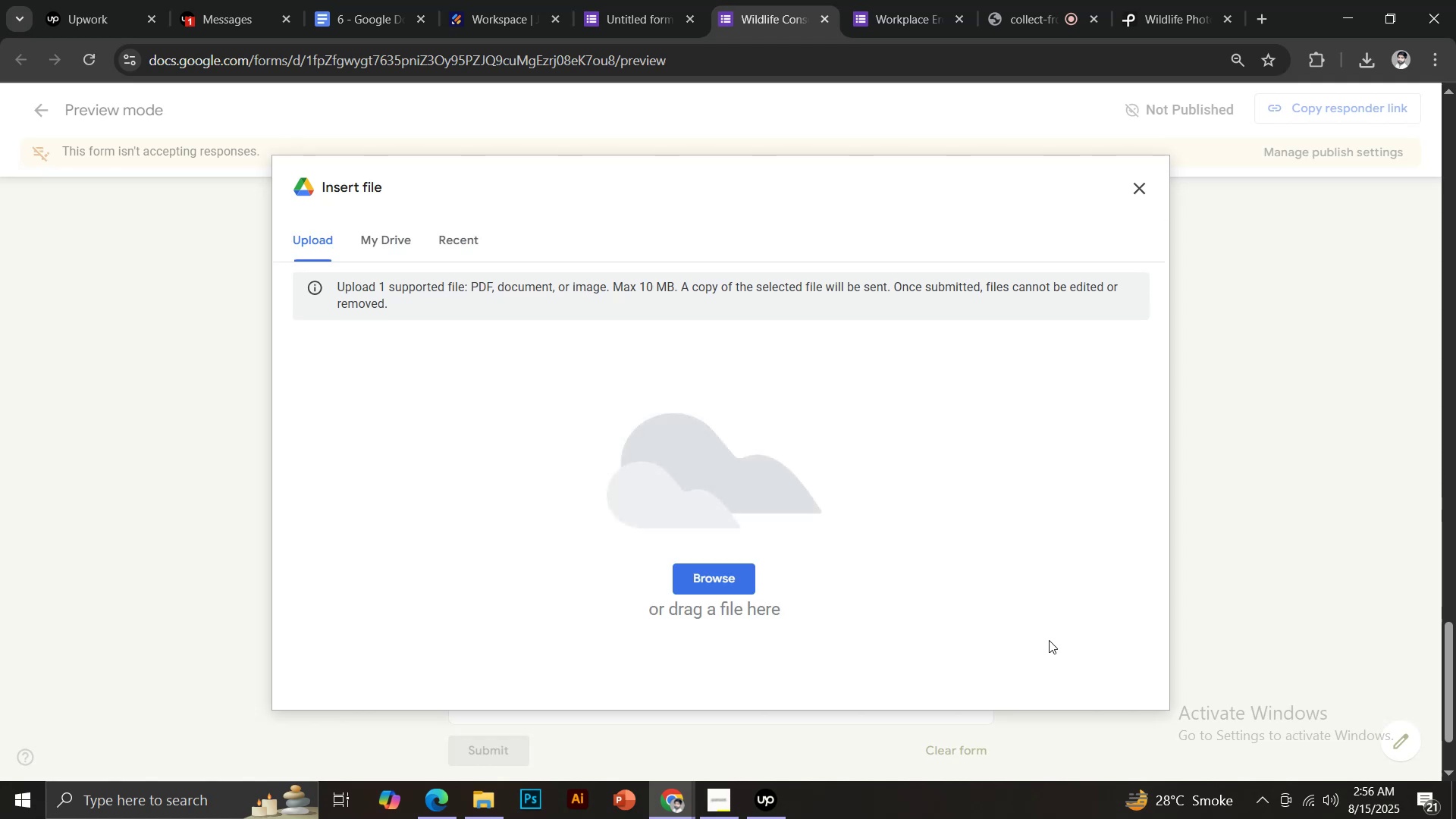 
left_click([705, 576])
 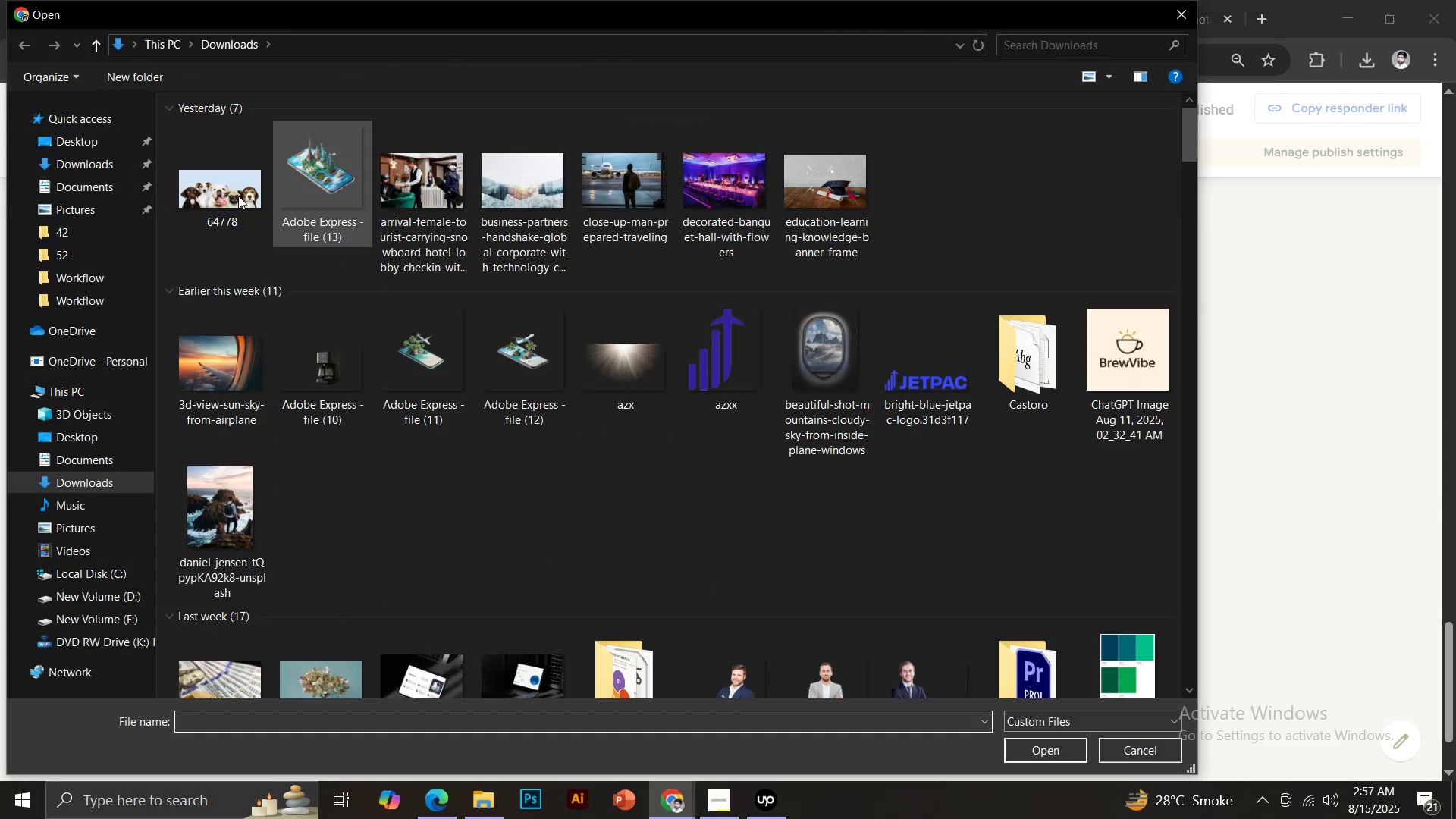 
double_click([215, 184])
 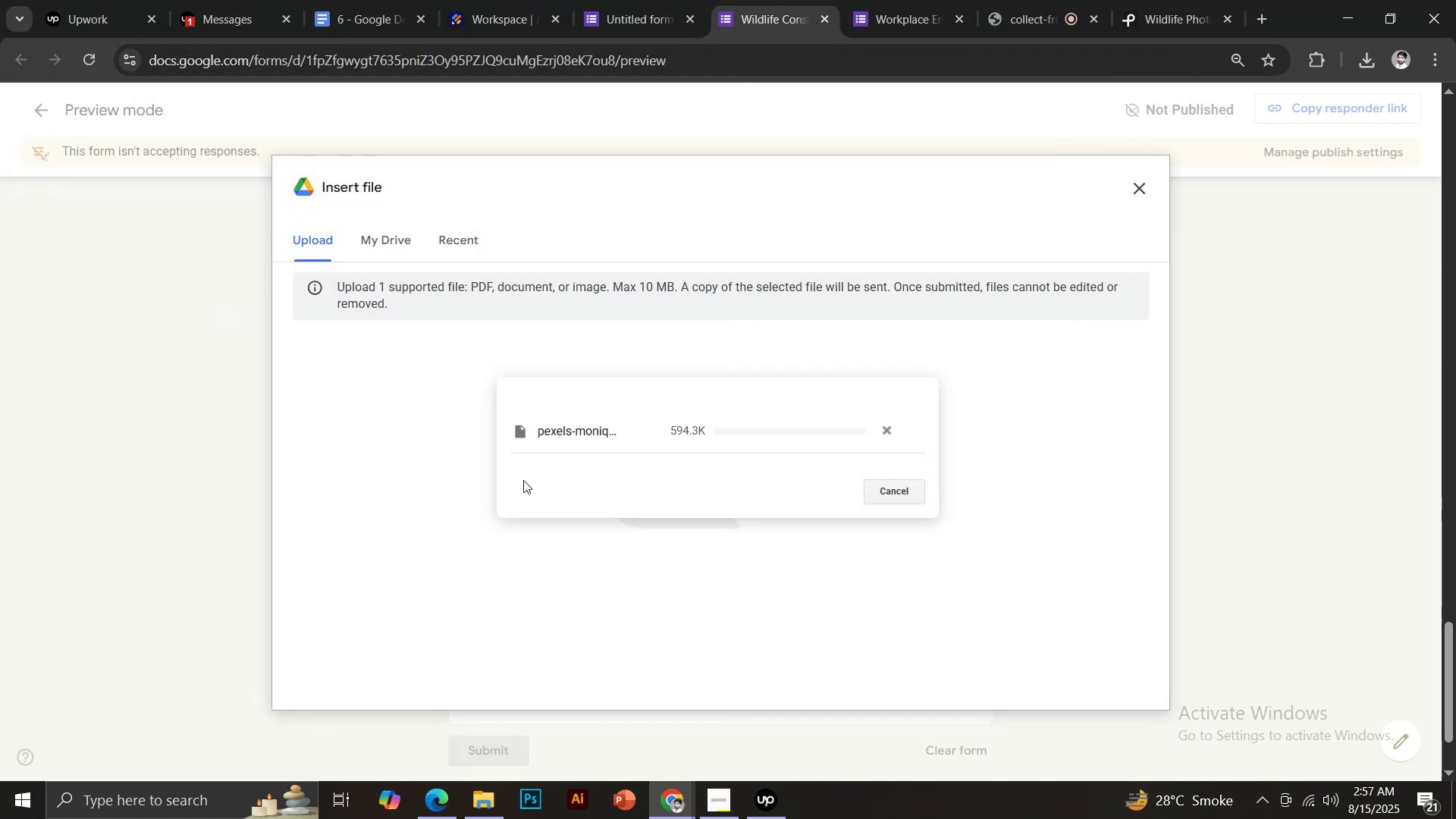 
scroll: coordinate [651, 498], scroll_direction: down, amount: 2.0
 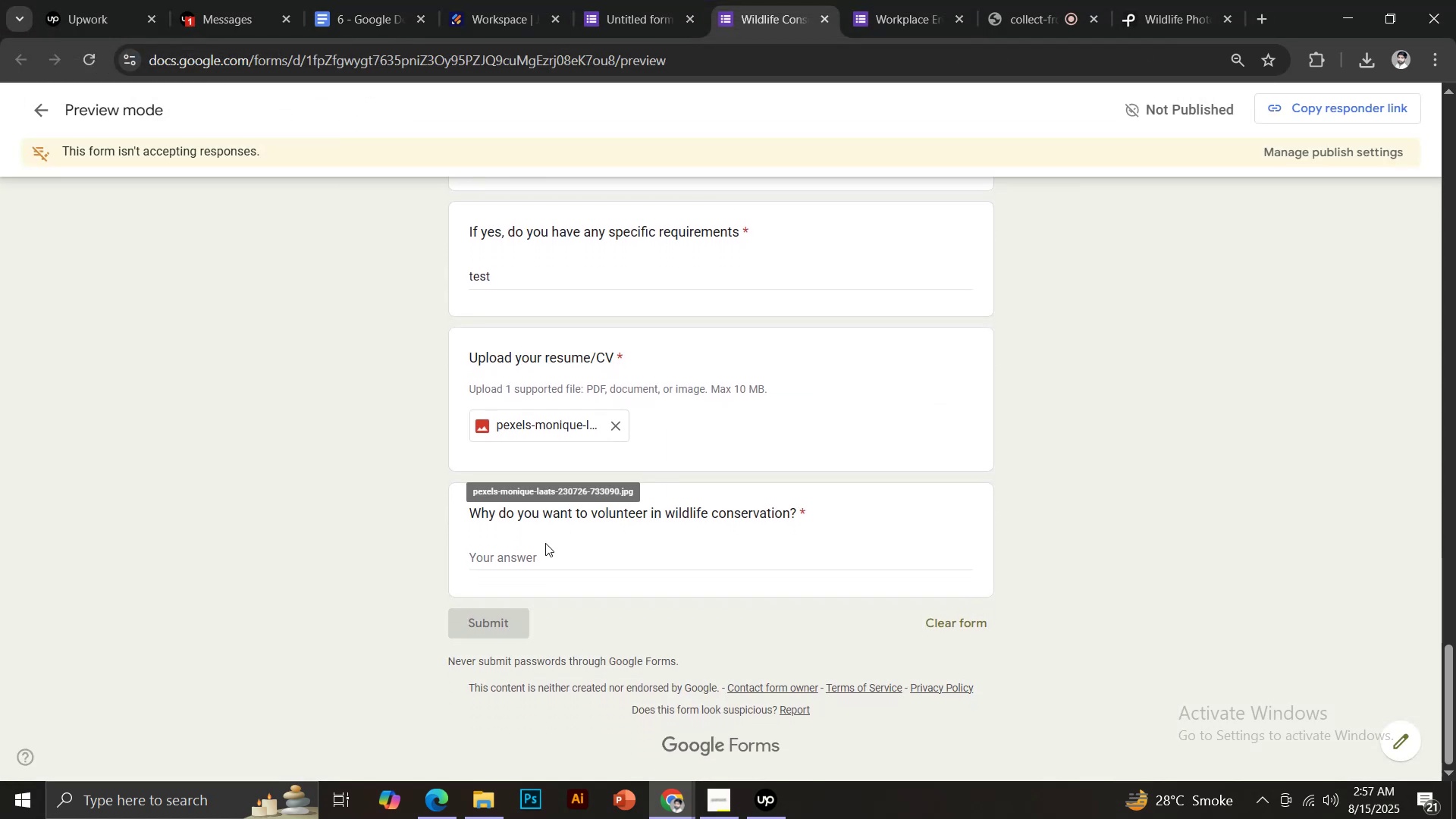 
left_click([545, 543])
 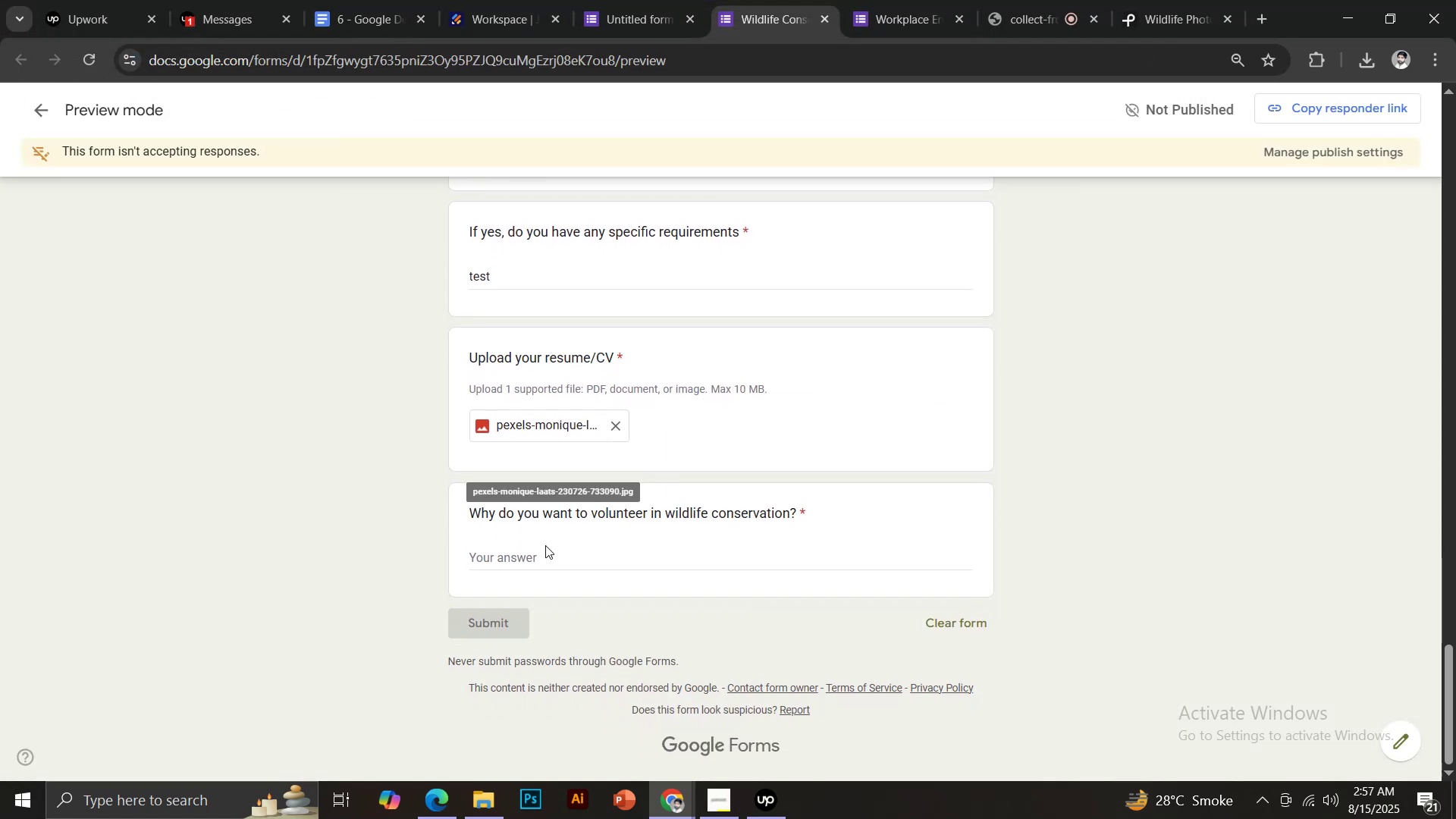 
left_click([557, 557])
 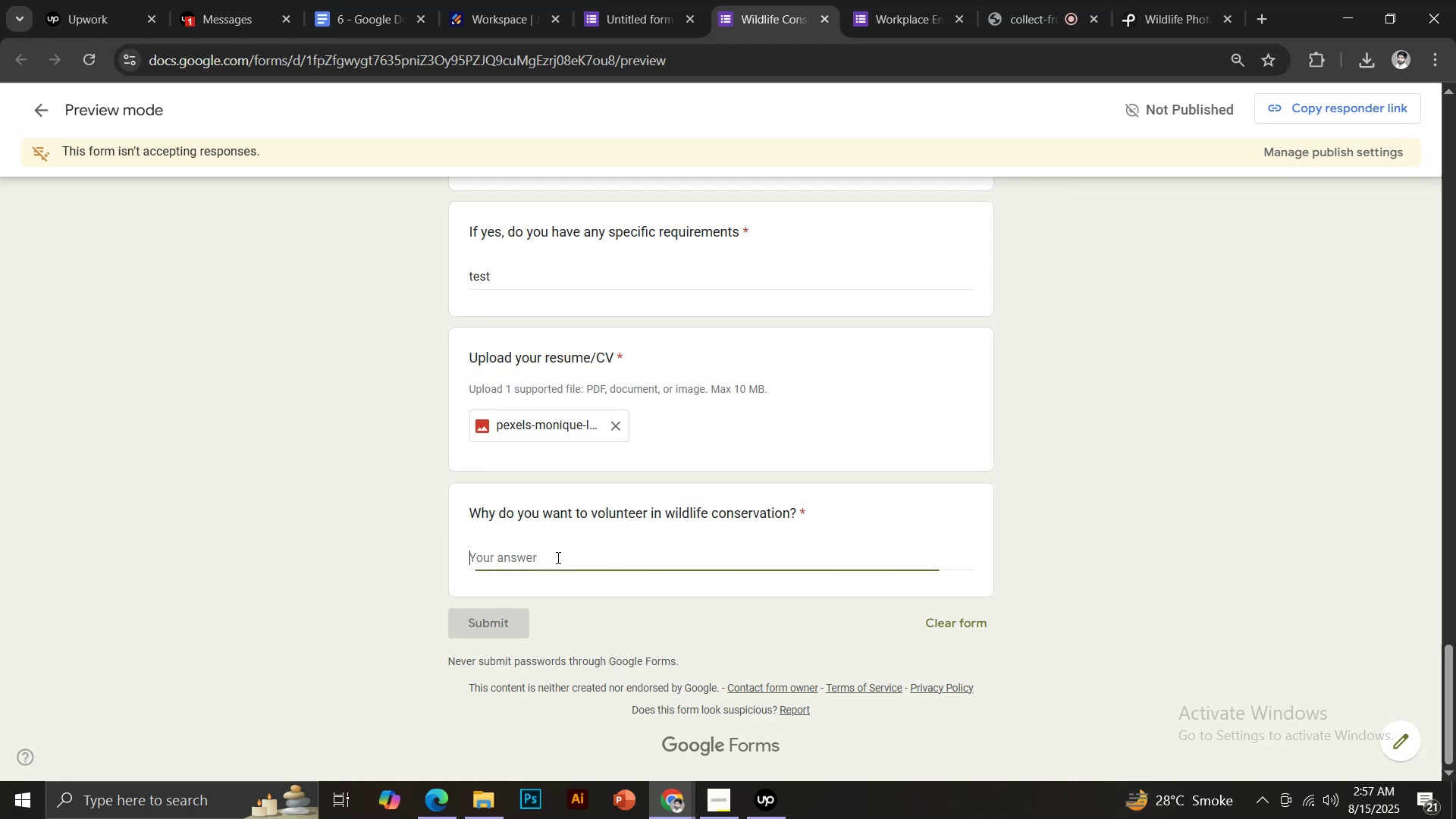 
key(Control+V)
 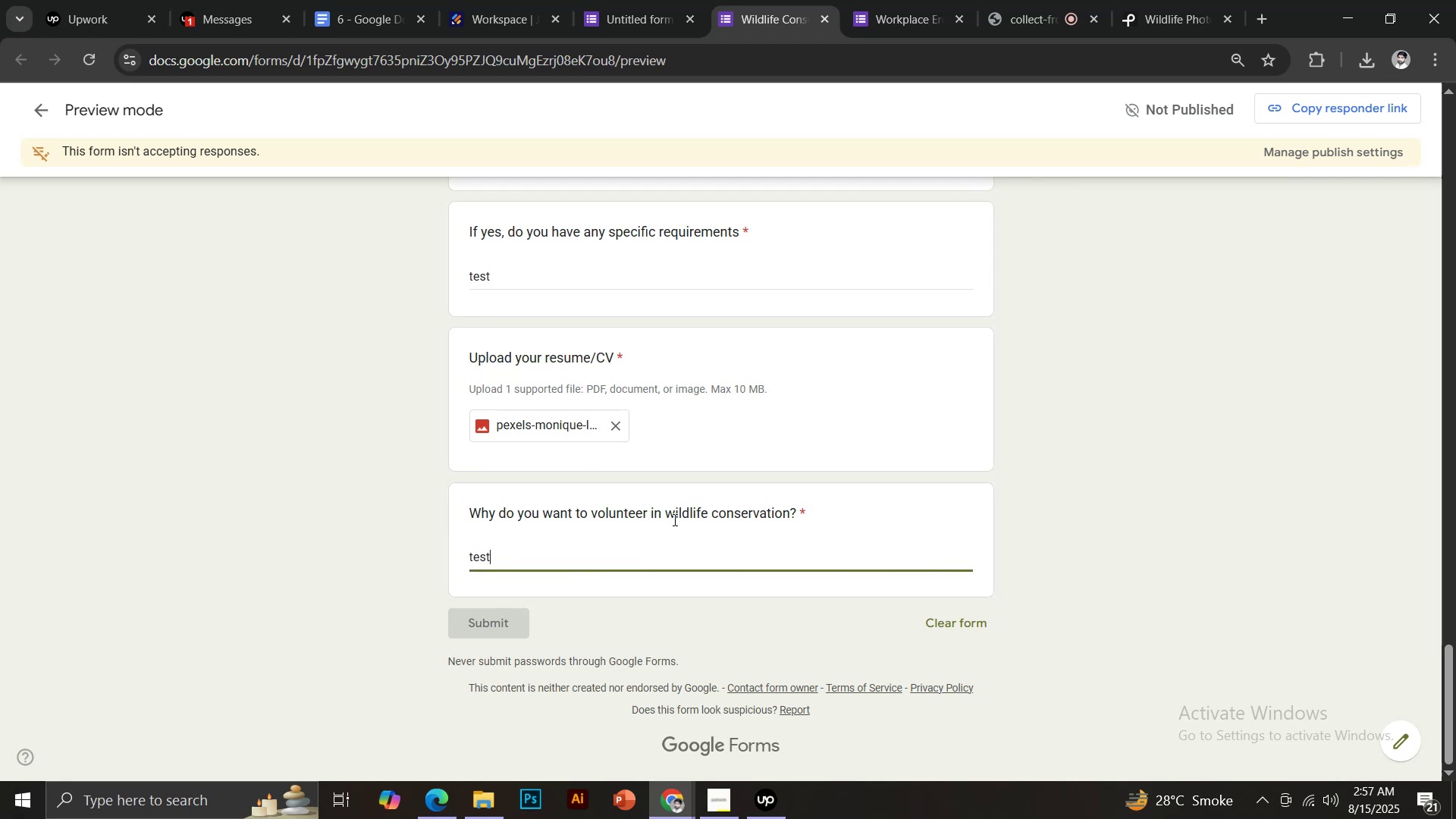 
scroll: coordinate [685, 518], scroll_direction: up, amount: 4.0
 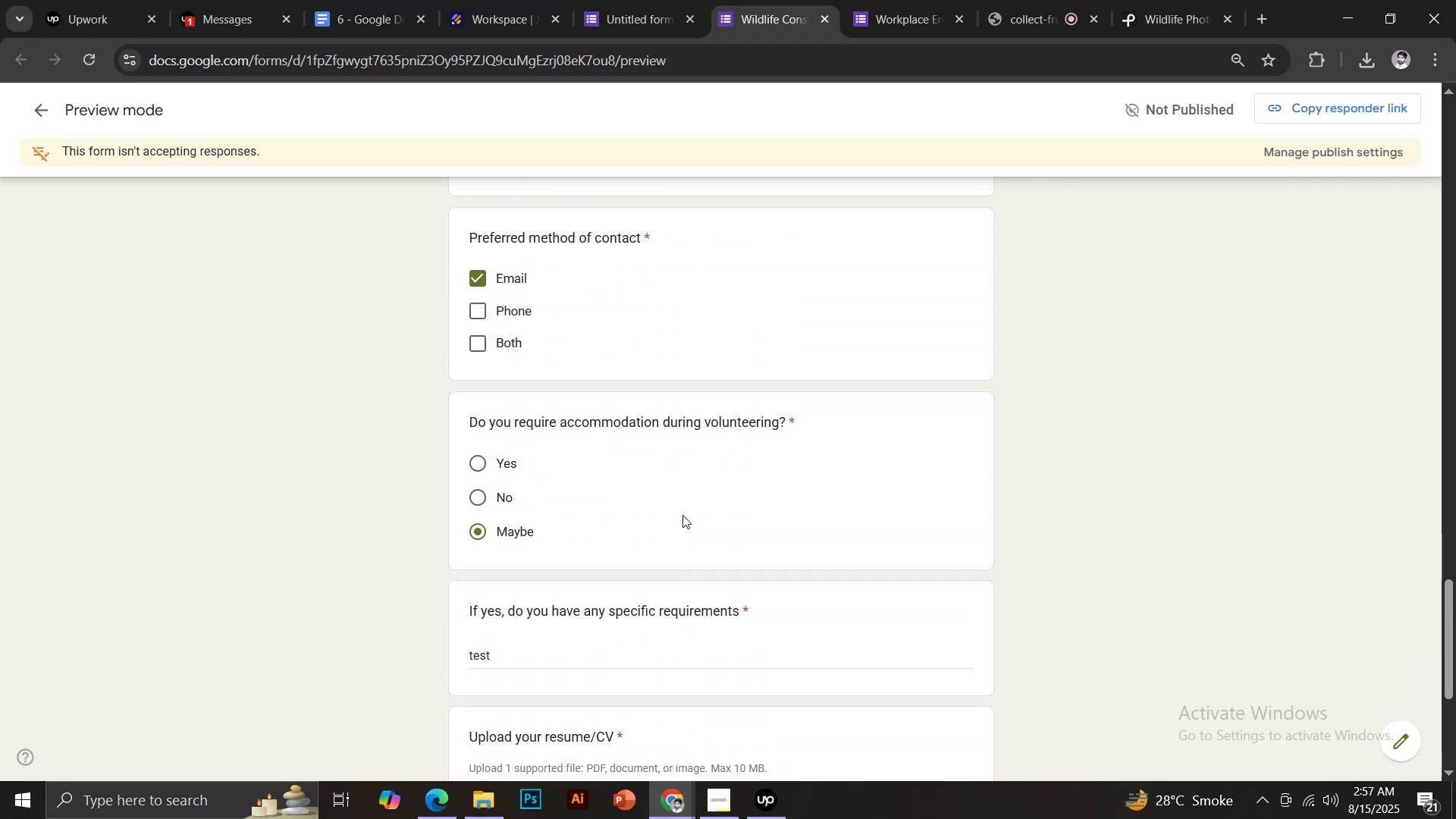 
left_click([642, 0])
 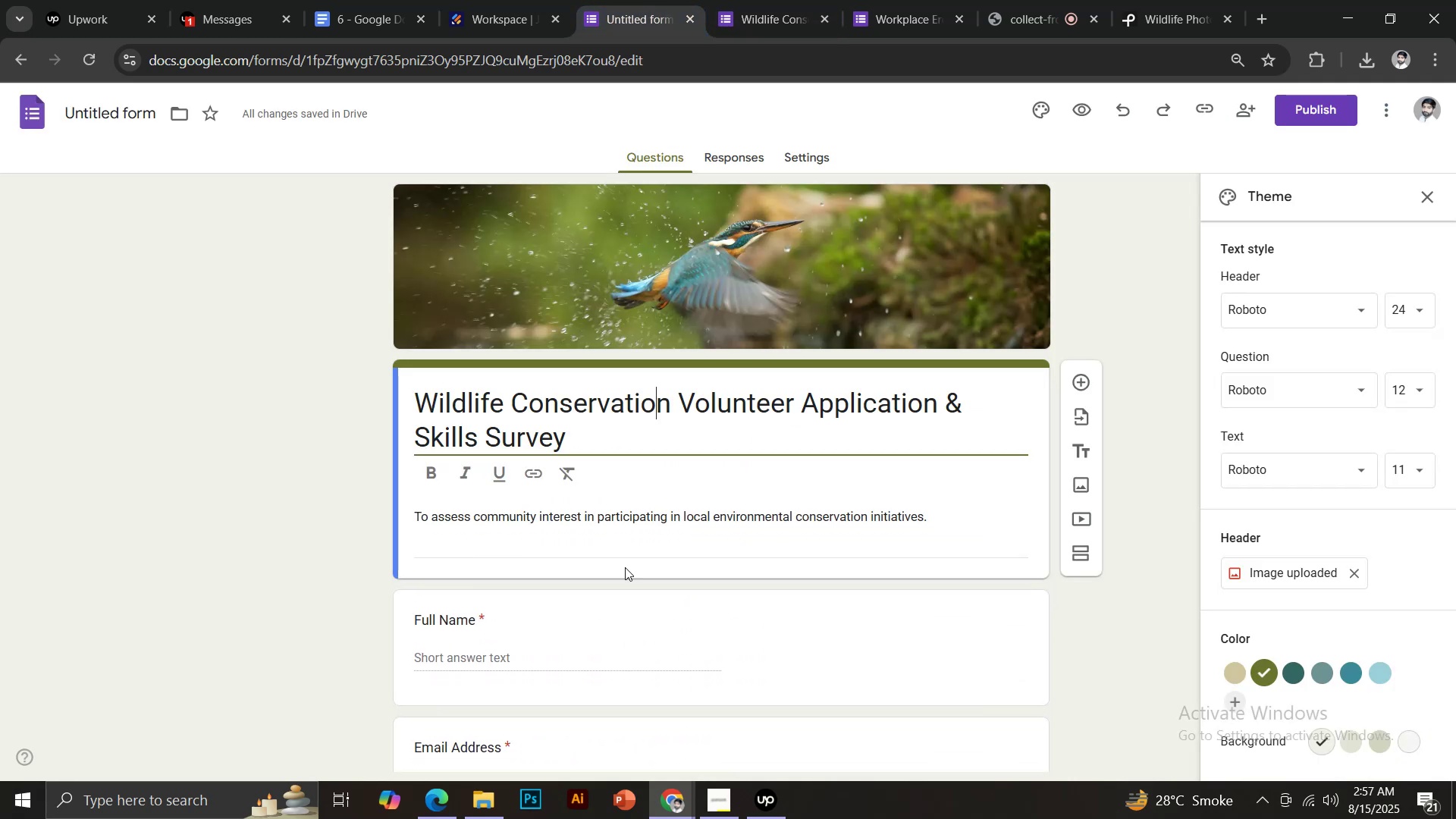 
scroll: coordinate [607, 516], scroll_direction: down, amount: 35.0
 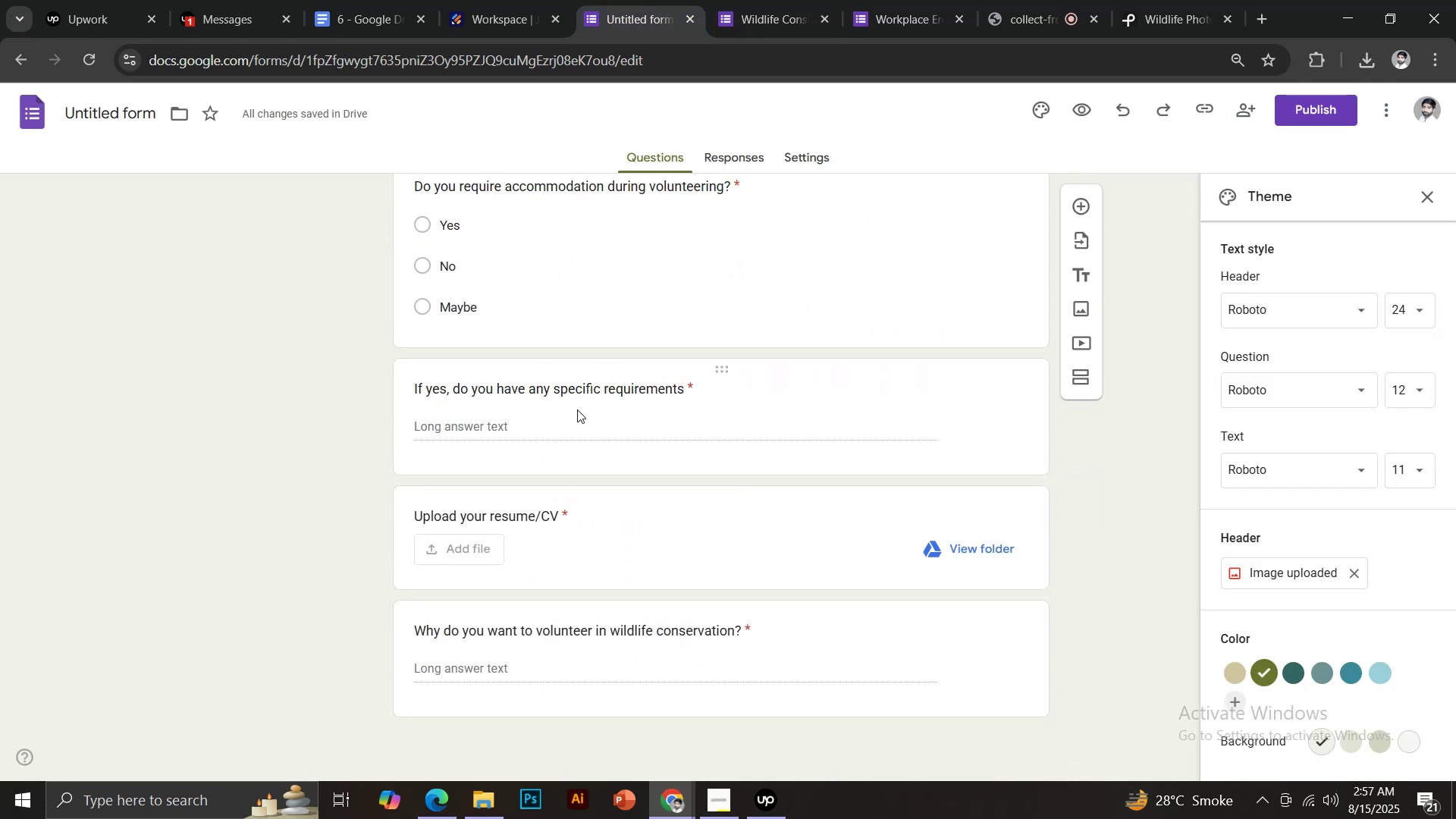 
left_click([664, 405])
 